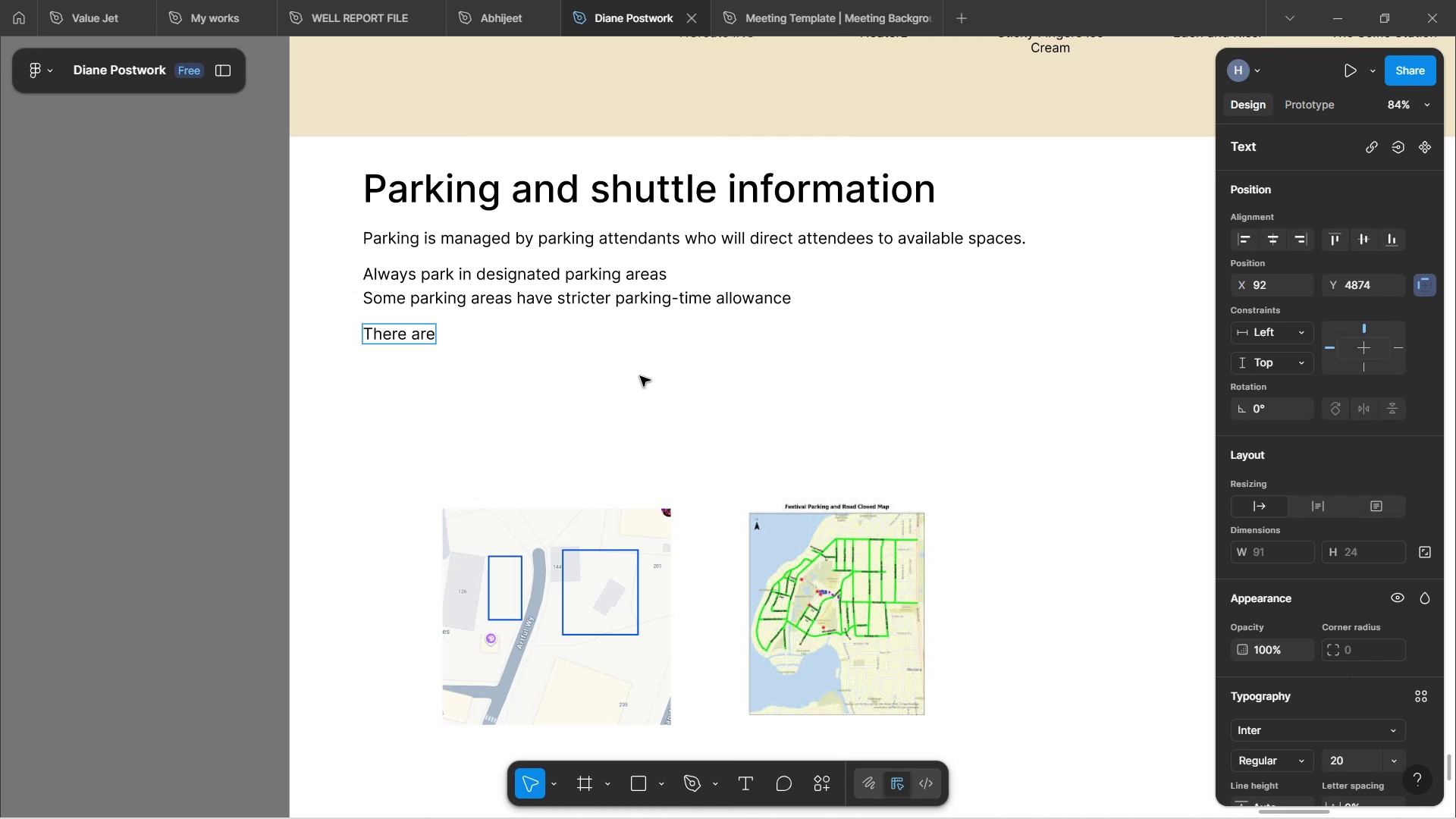 
key(Backspace)
key(Backspace)
key(Backspace)
key(Backspace)
key(Backspace)
key(Backspace)
key(Backspace)
key(Backspace)
key(Backspace)
key(Backspace)
type(Festival0)
key(Backspace)
type(-shui)
key(Backspace)
type(ttles hae)
key(Backspace)
type(ve designated drive )
 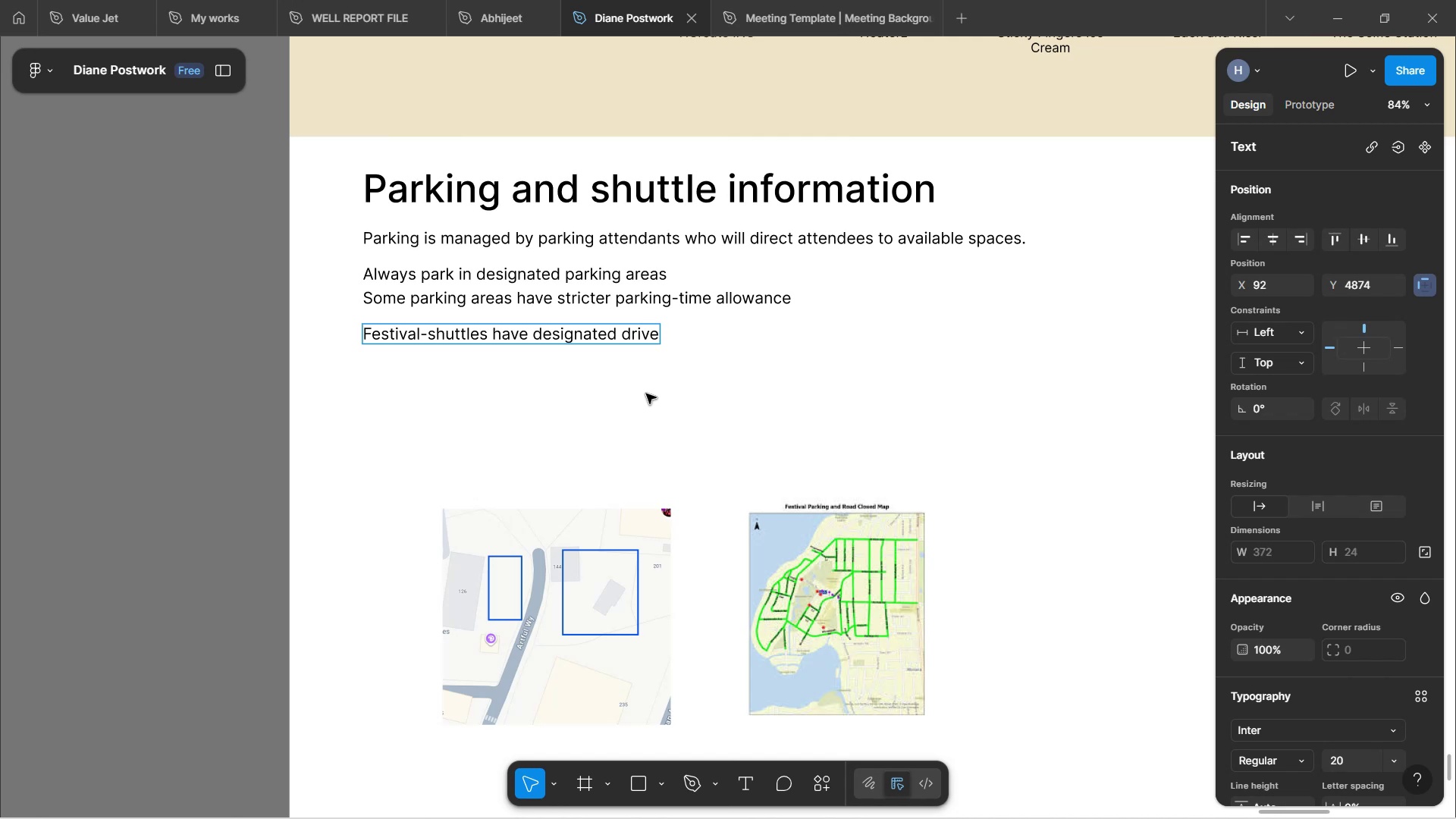 
wait(13.94)
 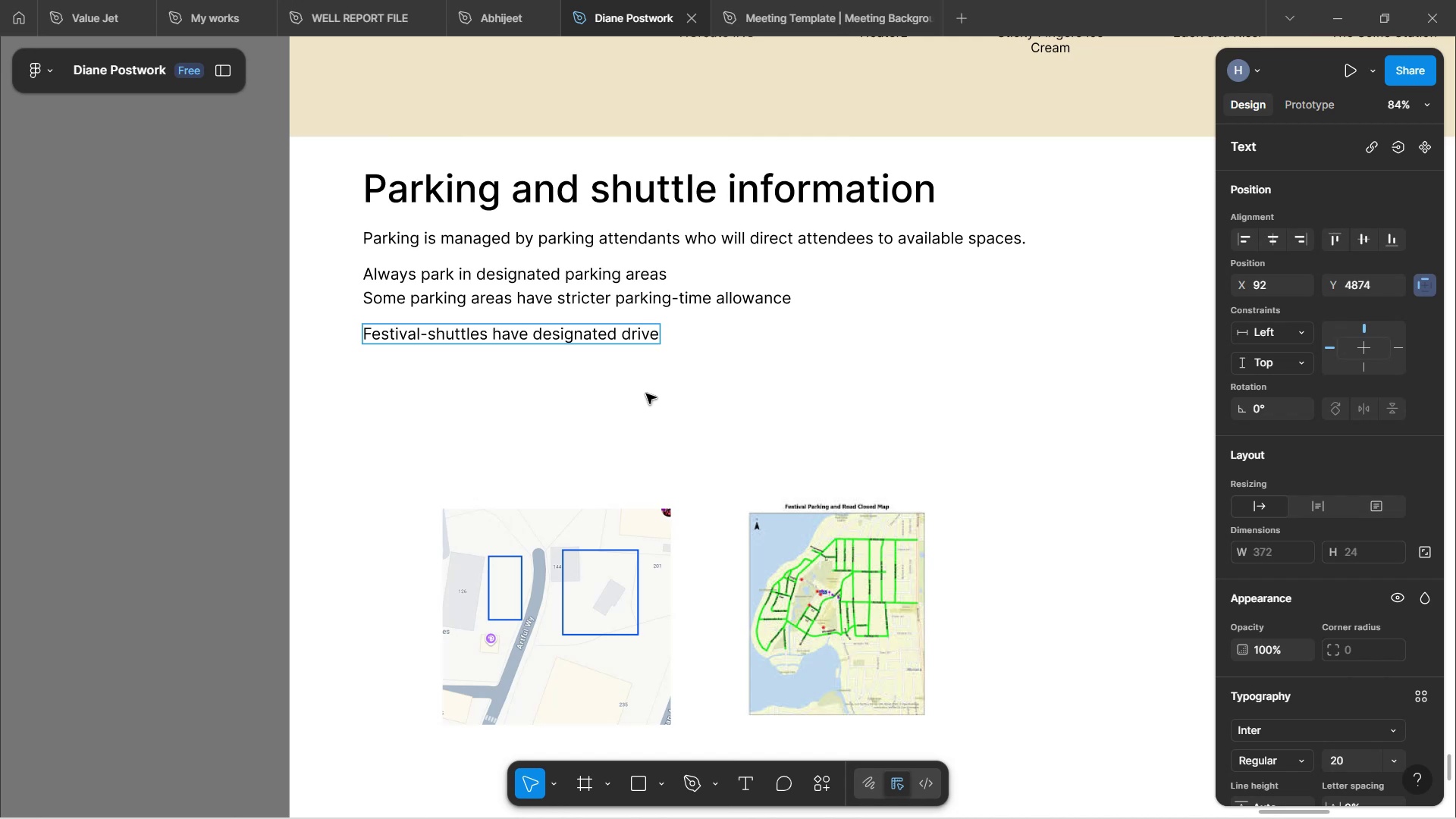 
key(Backspace)
key(Backspace)
type(ing areas )
 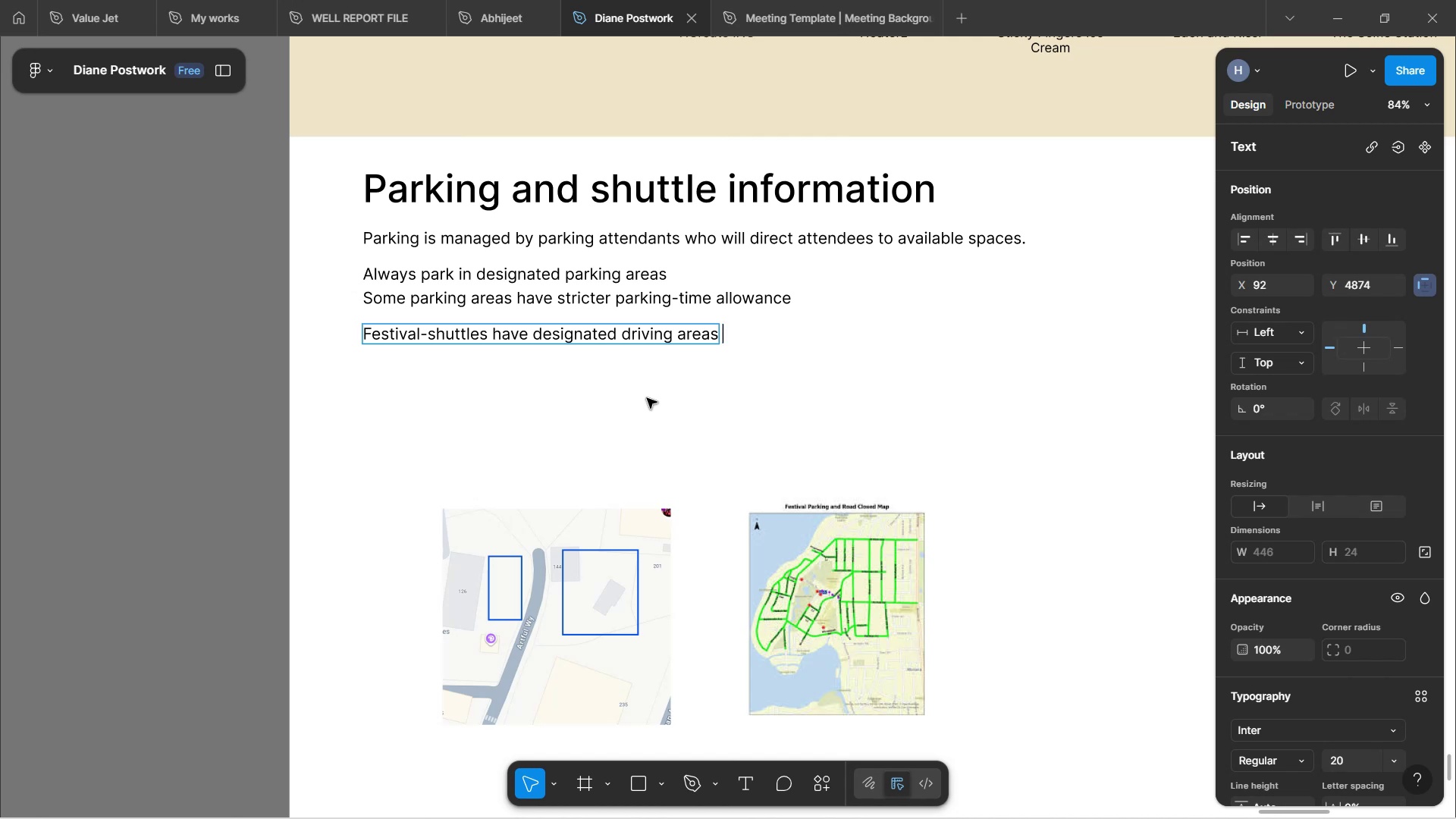 
wait(15.31)
 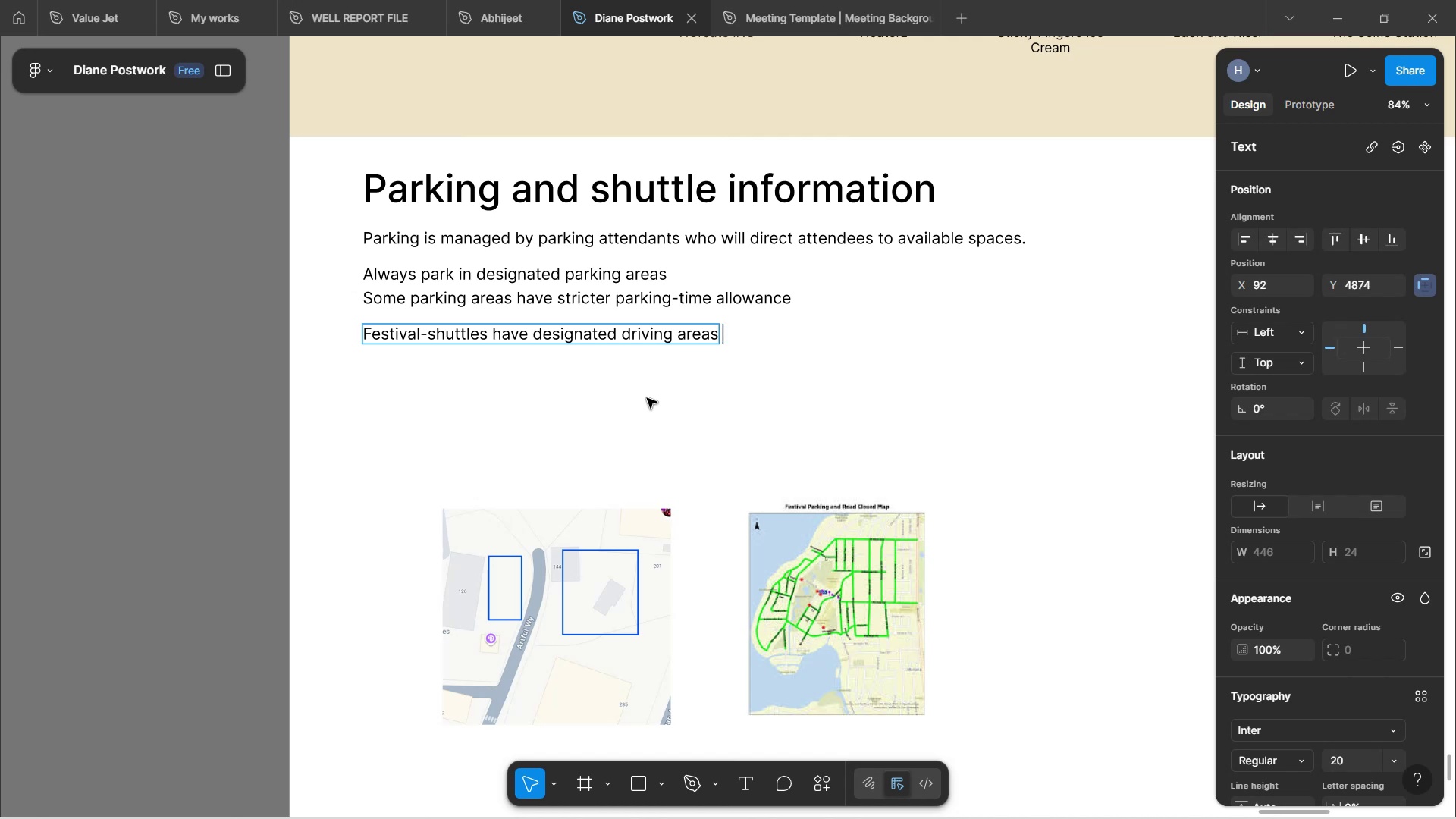 
type(to help atta)
key(Backspace)
type(endees n)
key(Backspace)
 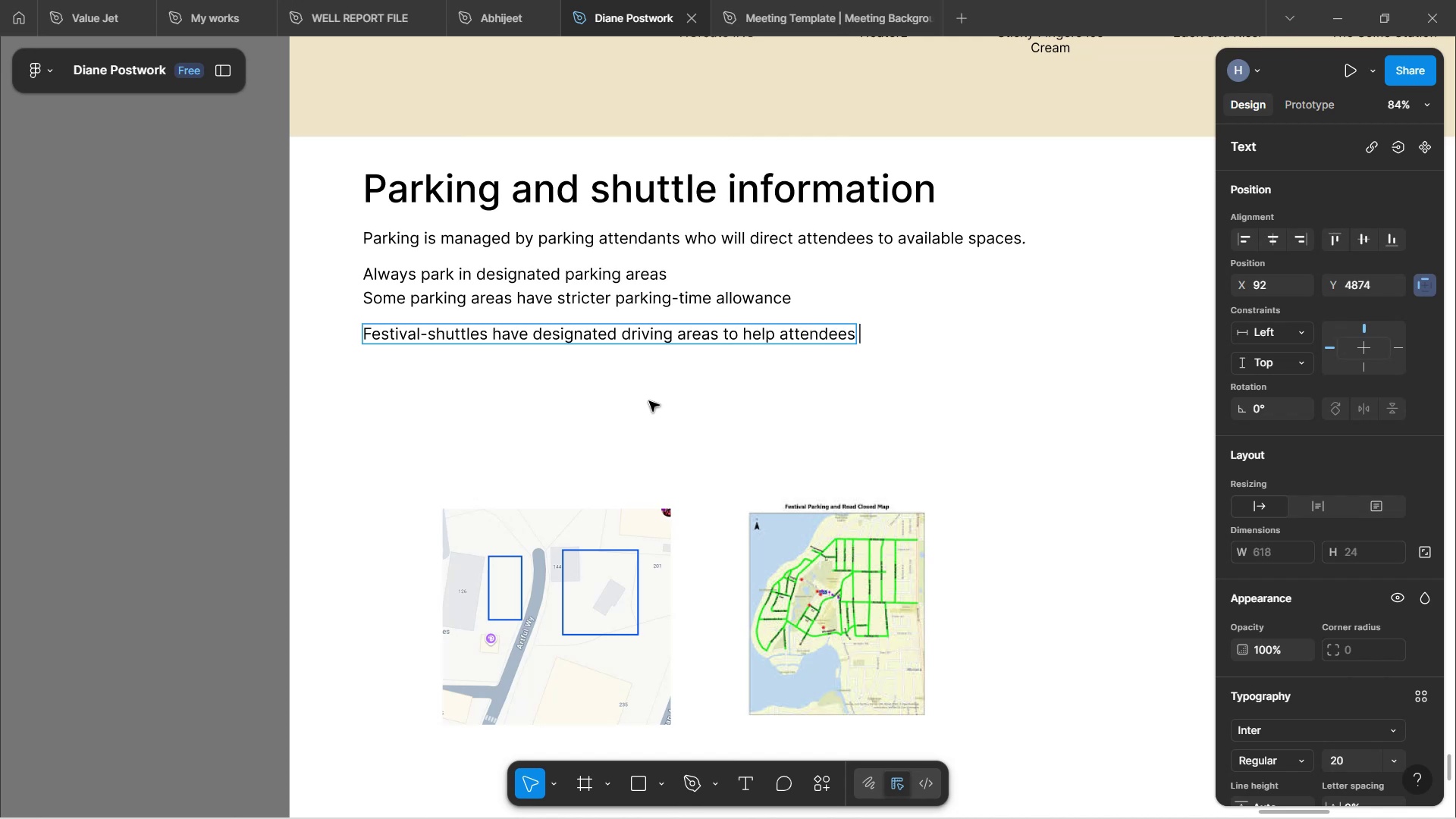 
type(move fromone a)
key(Backspace)
key(Backspace)
key(Backspace)
key(Backspace)
key(Backspace)
type( one area of the park to another)
 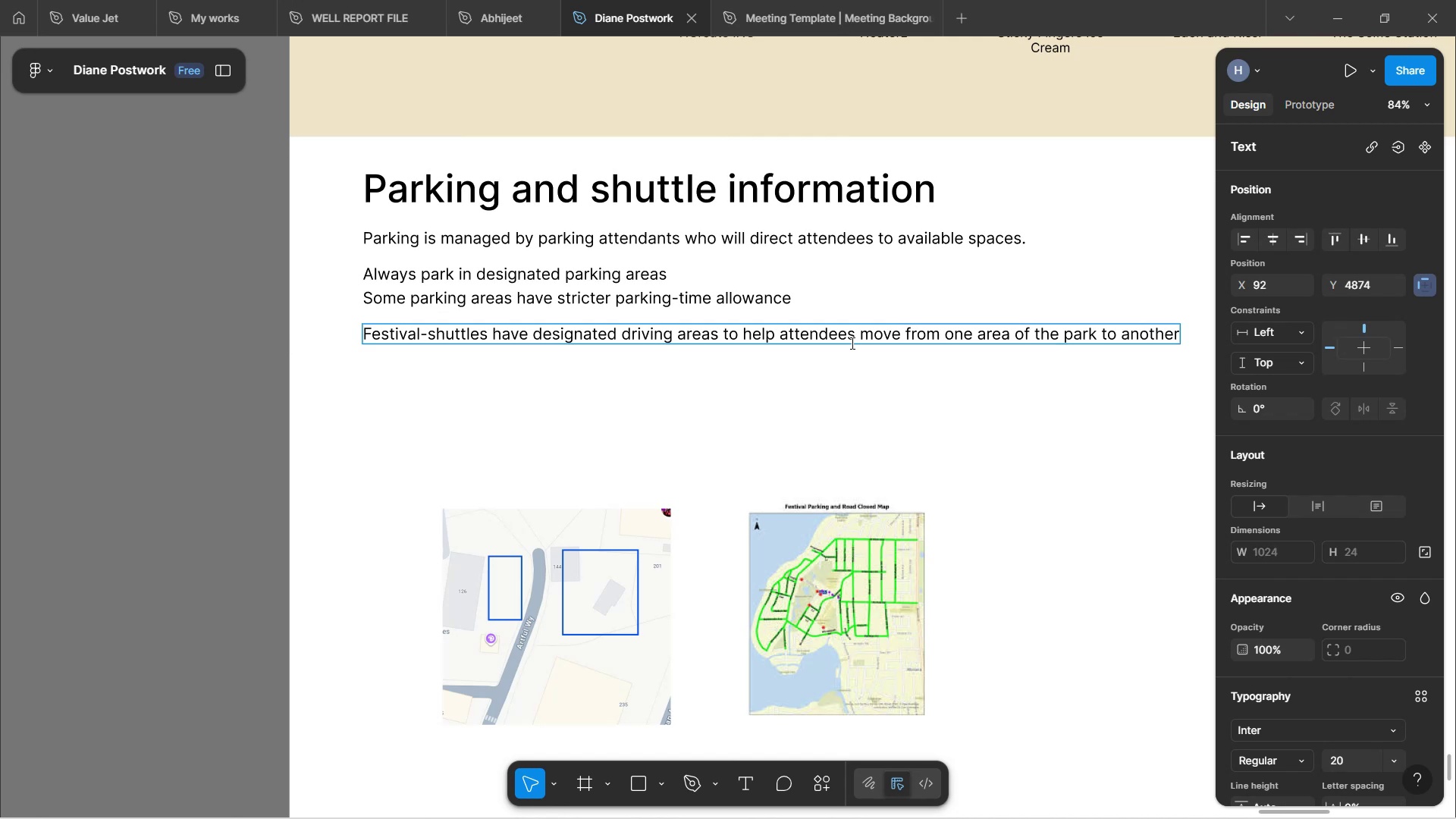 
wait(6.81)
 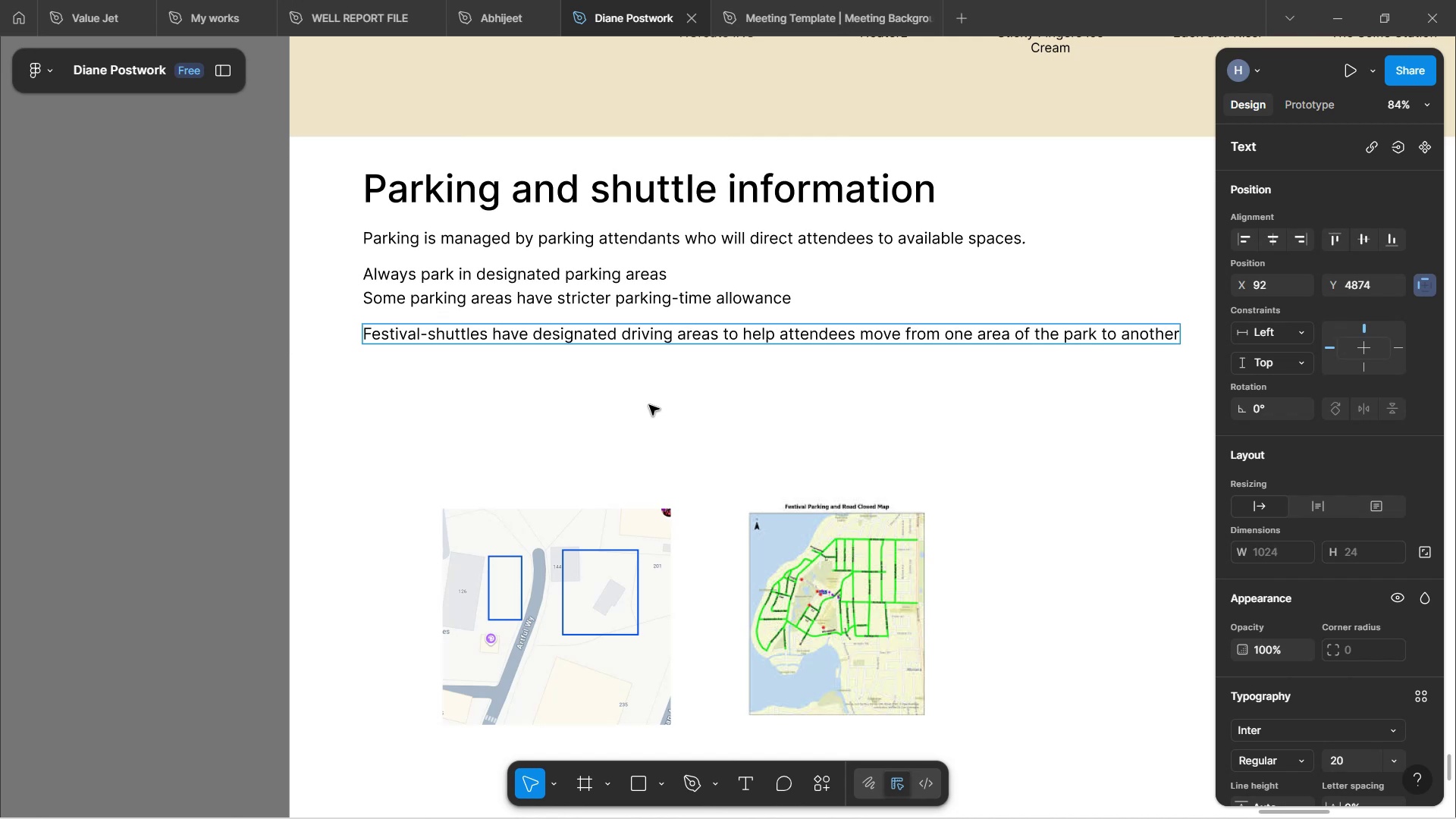 
type( with )
 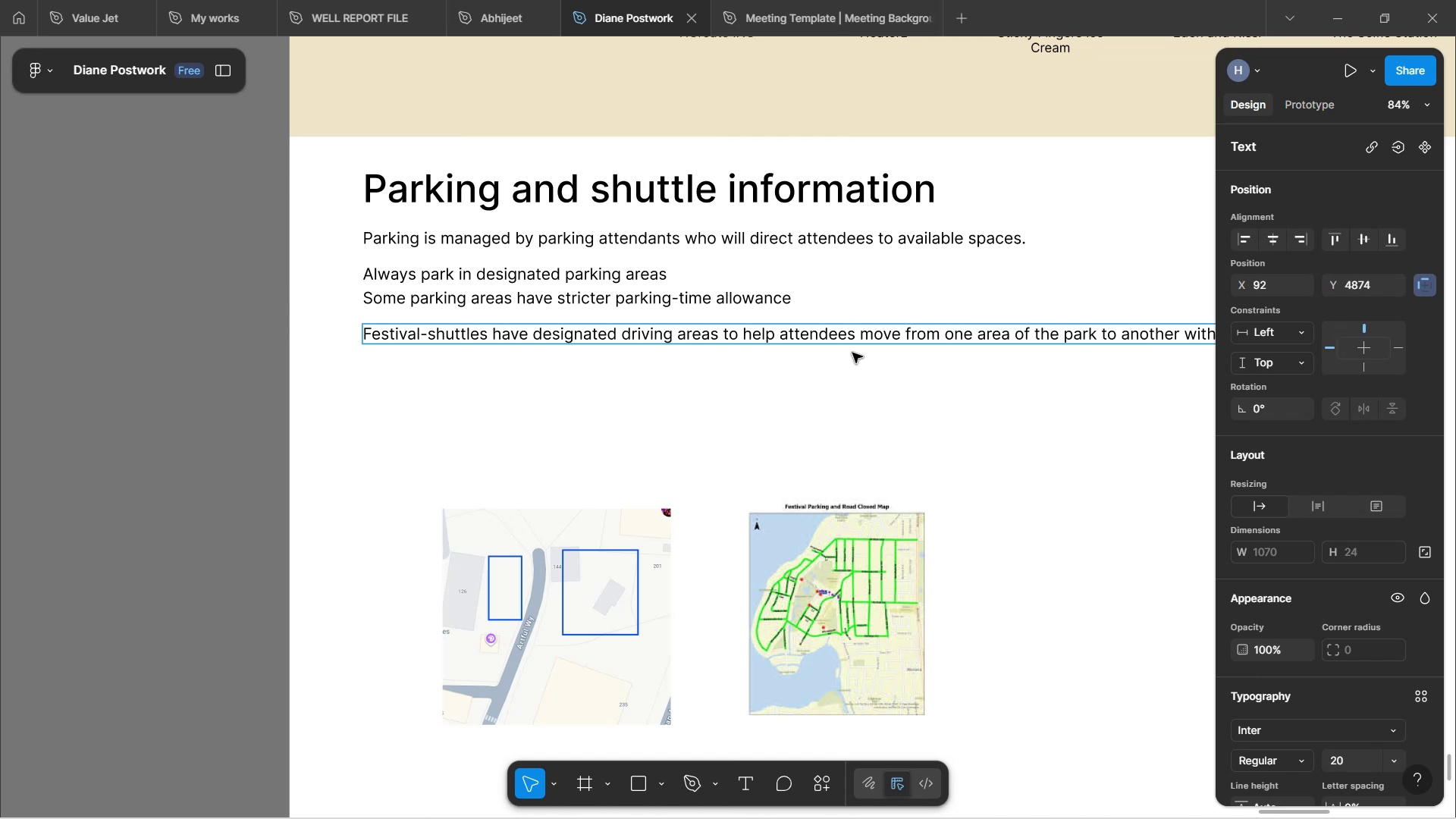 
hold_key(key=ControlLeft, duration=1.16)
scroll: coordinate [855, 353], scroll_direction: down, amount: 3.0
 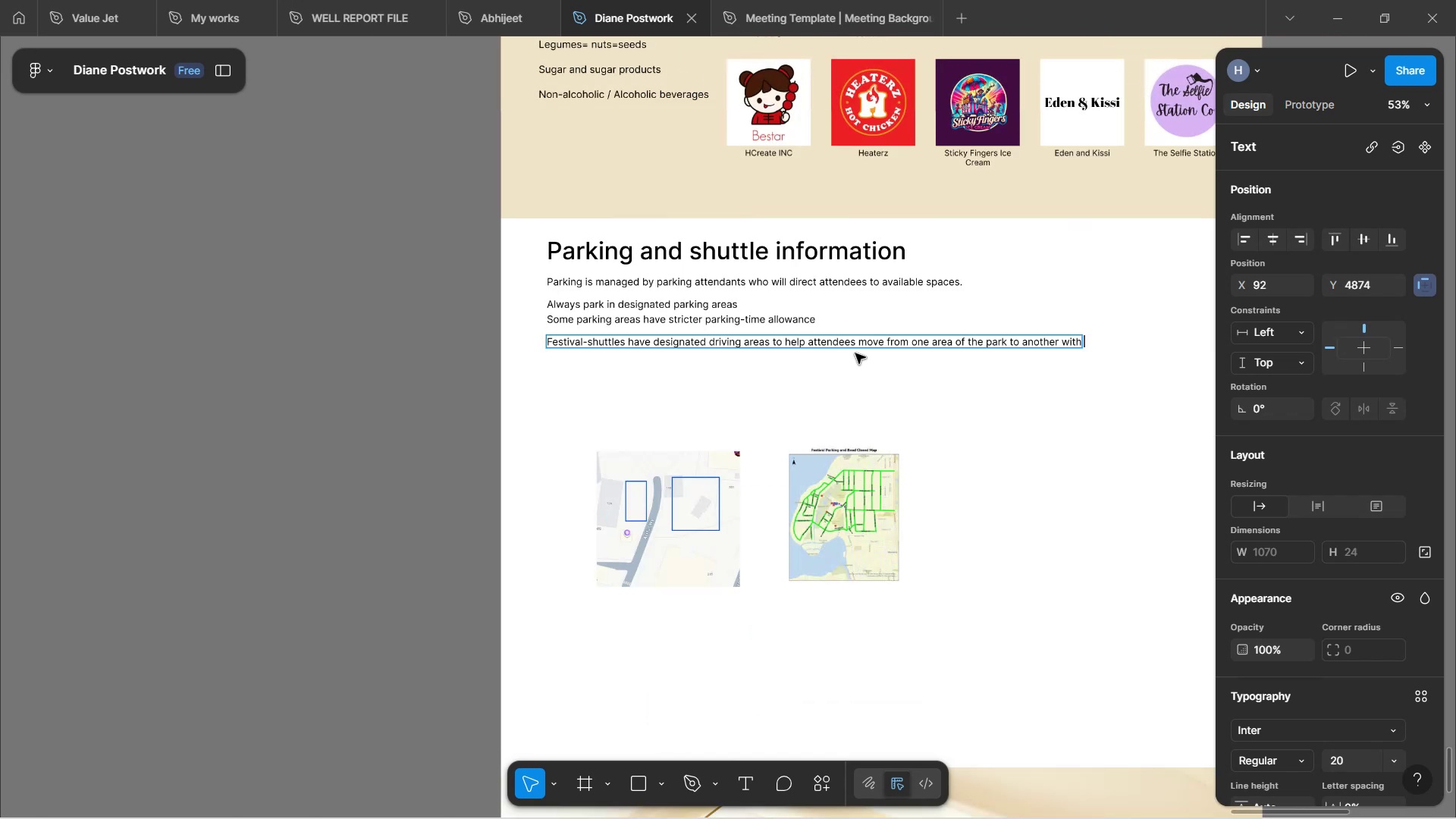 
hold_key(key=ControlLeft, duration=1.0)
scroll: coordinate [855, 353], scroll_direction: up, amount: 5.0
 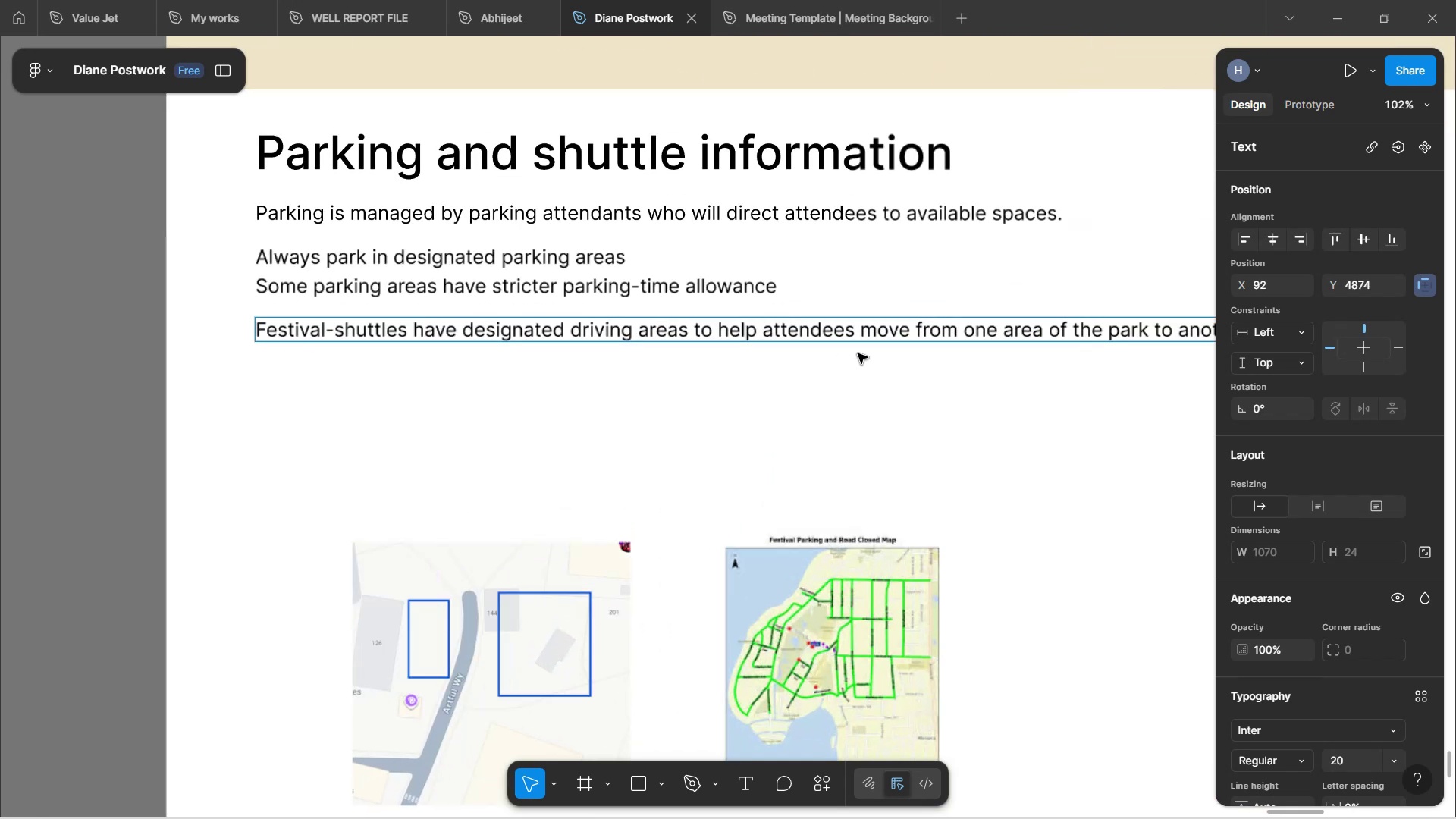 
hold_key(key=ShiftLeft, duration=1.6)
scroll: coordinate [858, 353], scroll_direction: down, amount: 5.0
 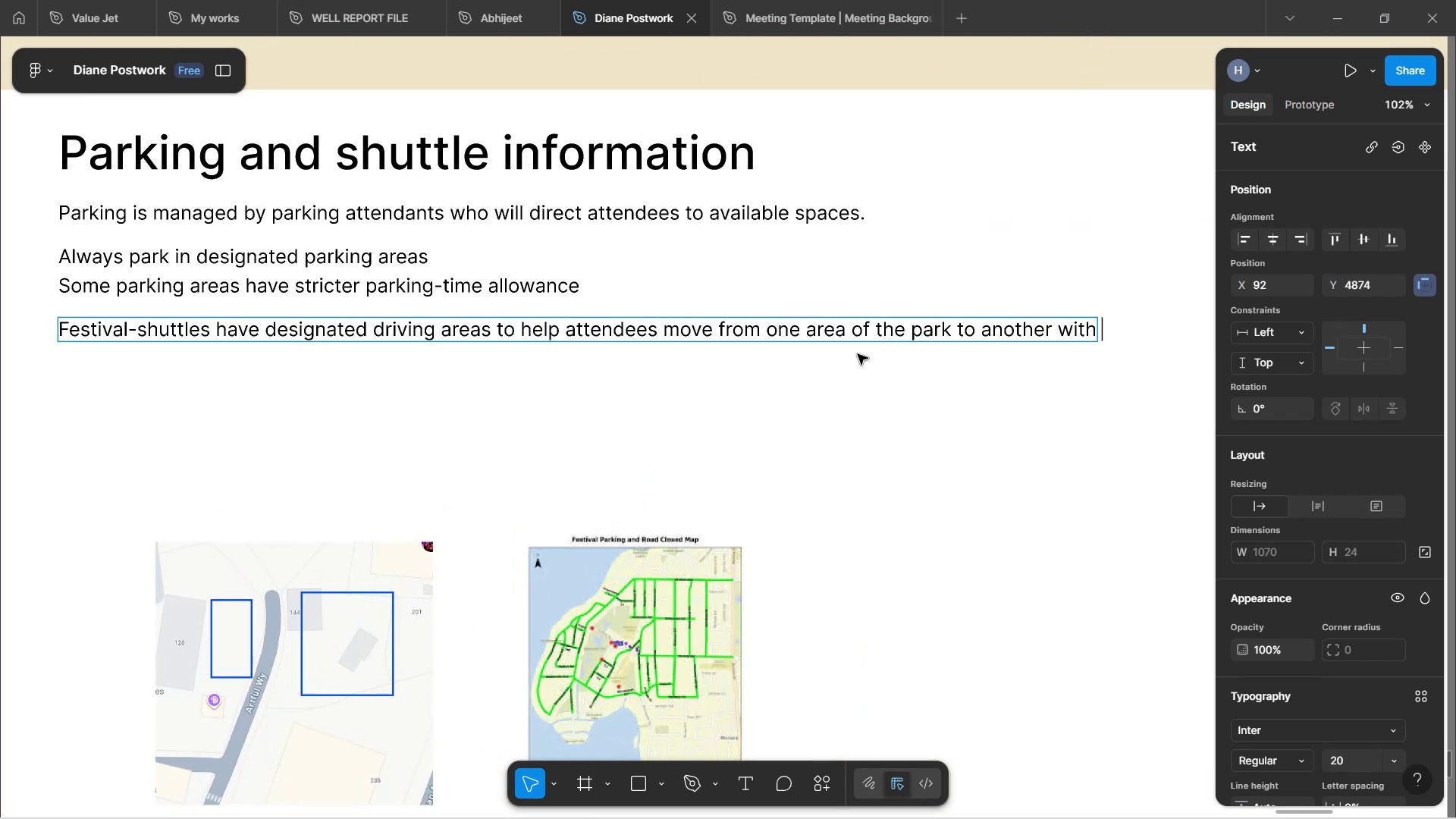 
type(stops all over the )
 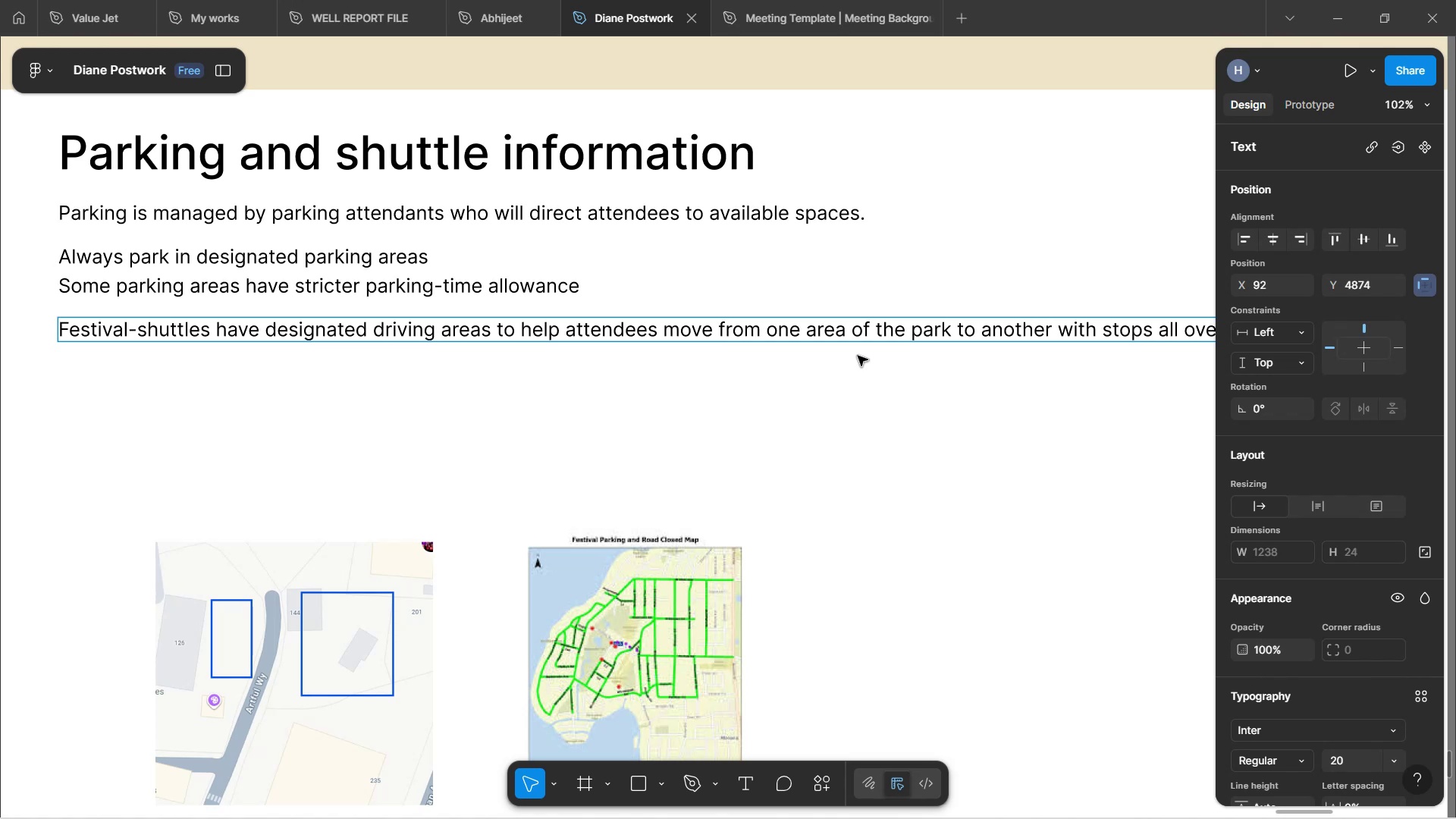 
wait(6.03)
 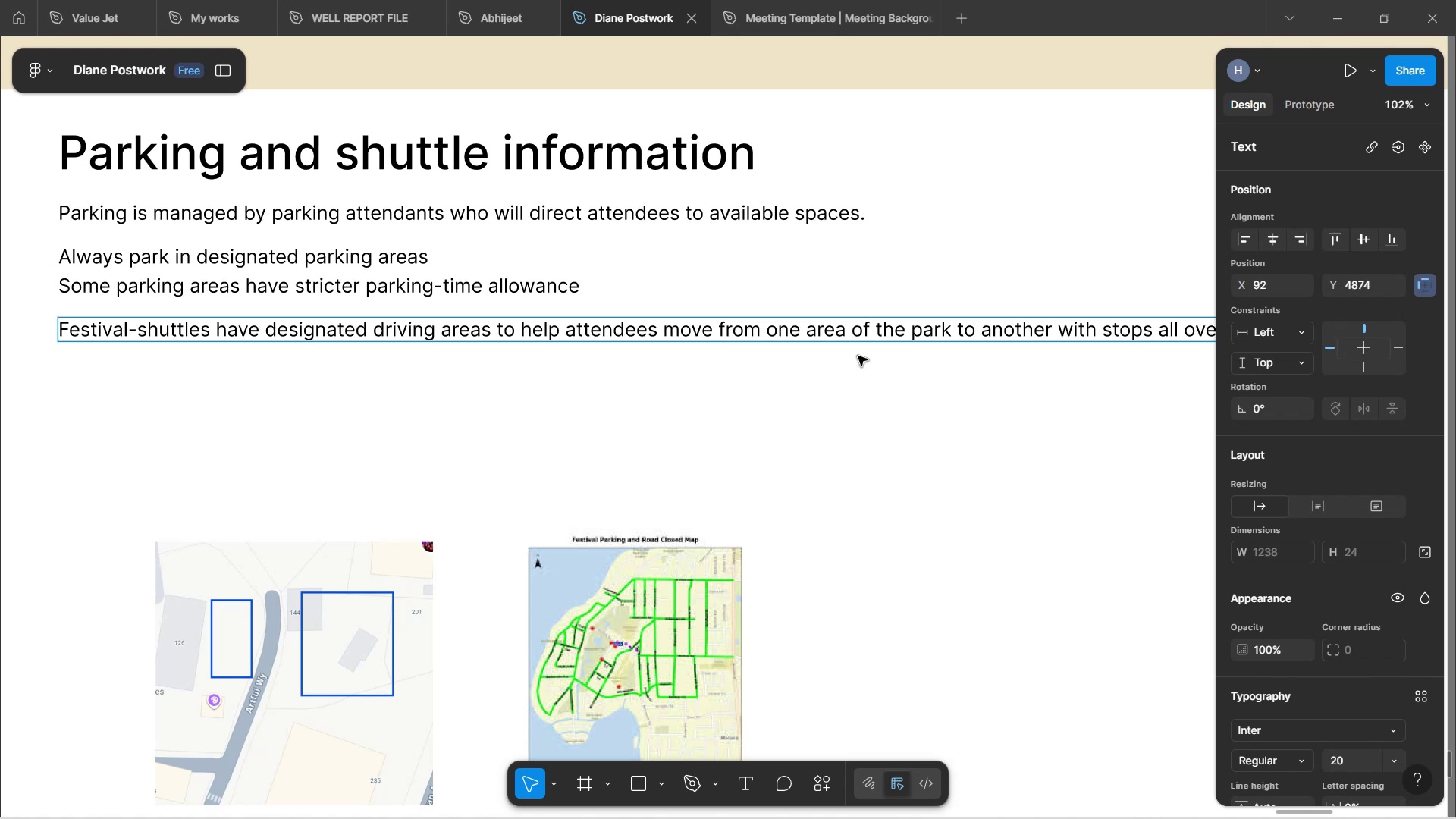 
key(F)
 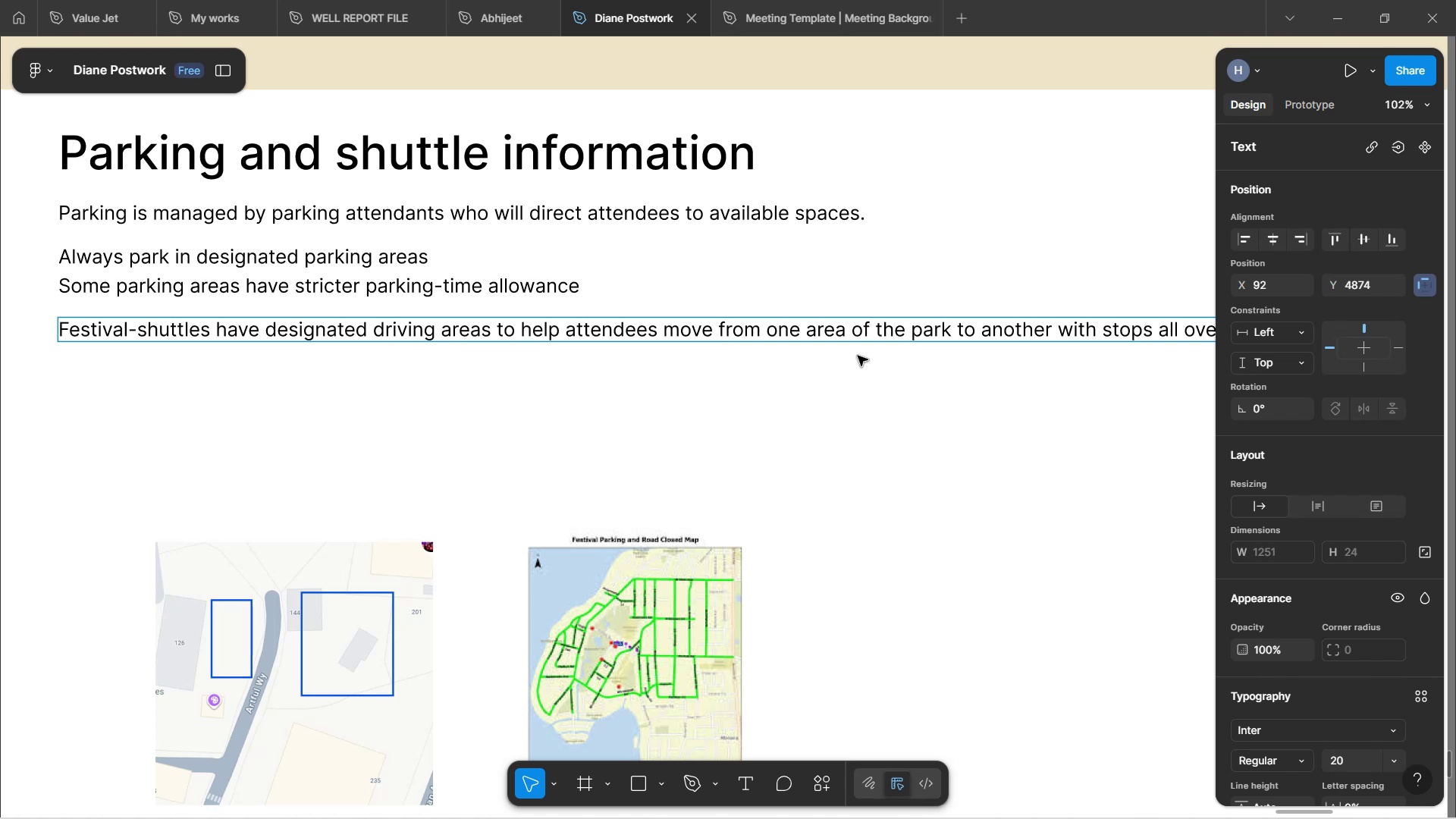 
key(Backspace)
 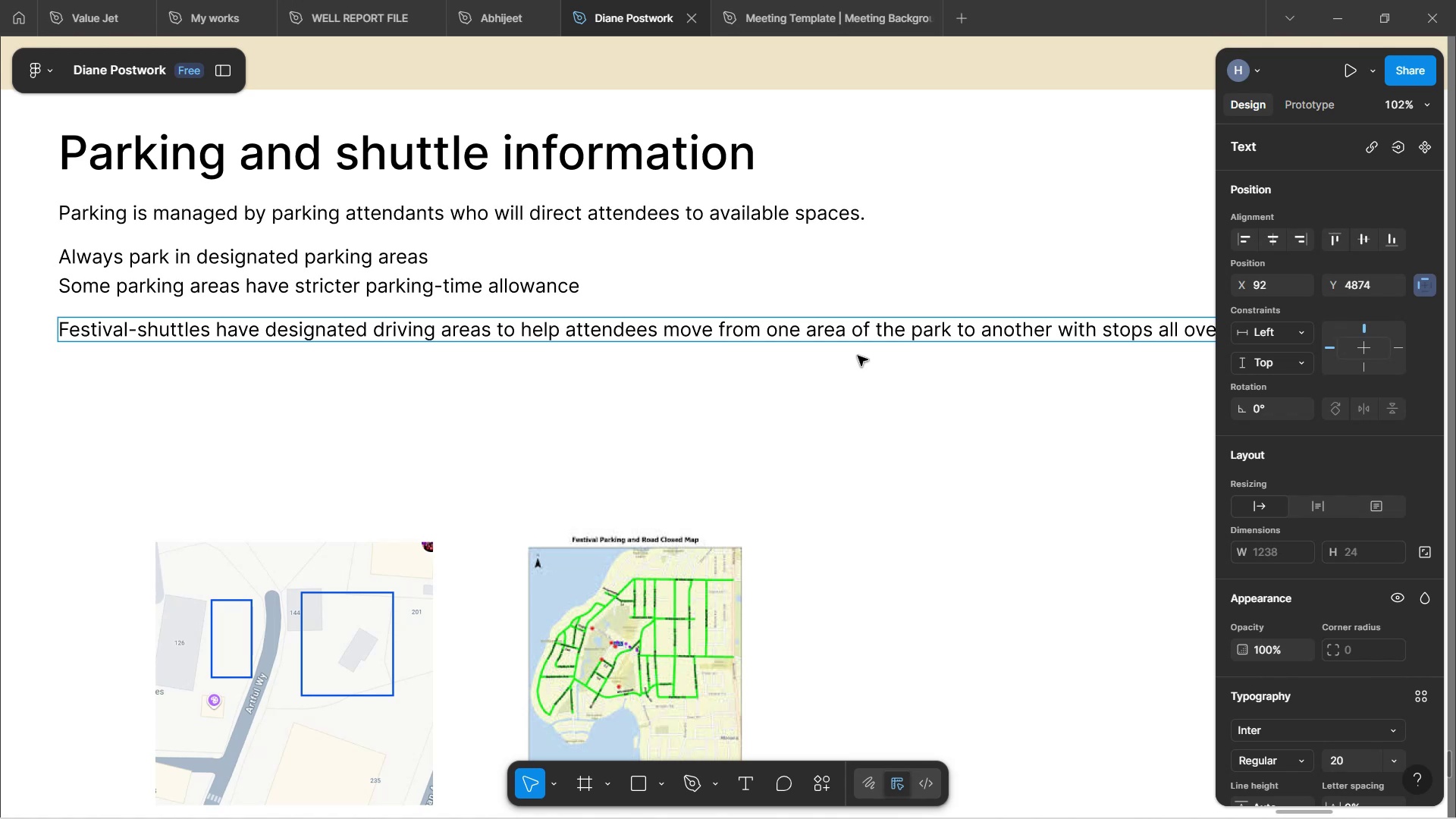 
hold_key(key=ControlLeft, duration=1.57)
scroll: coordinate [873, 419], scroll_direction: down, amount: 3.0
 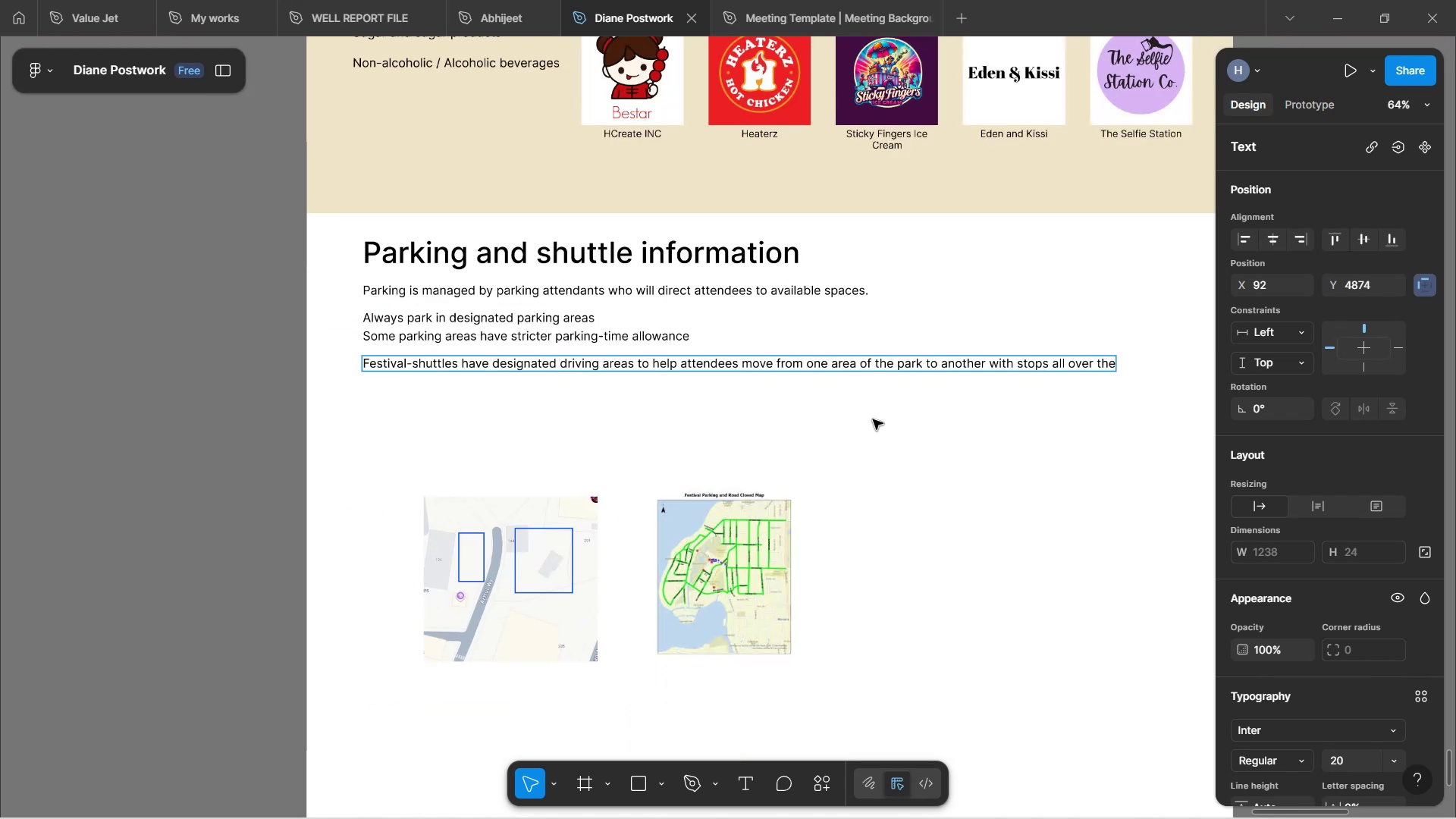 
hold_key(key=ControlLeft, duration=1.02)
scroll: coordinate [896, 385], scroll_direction: down, amount: 6.0
 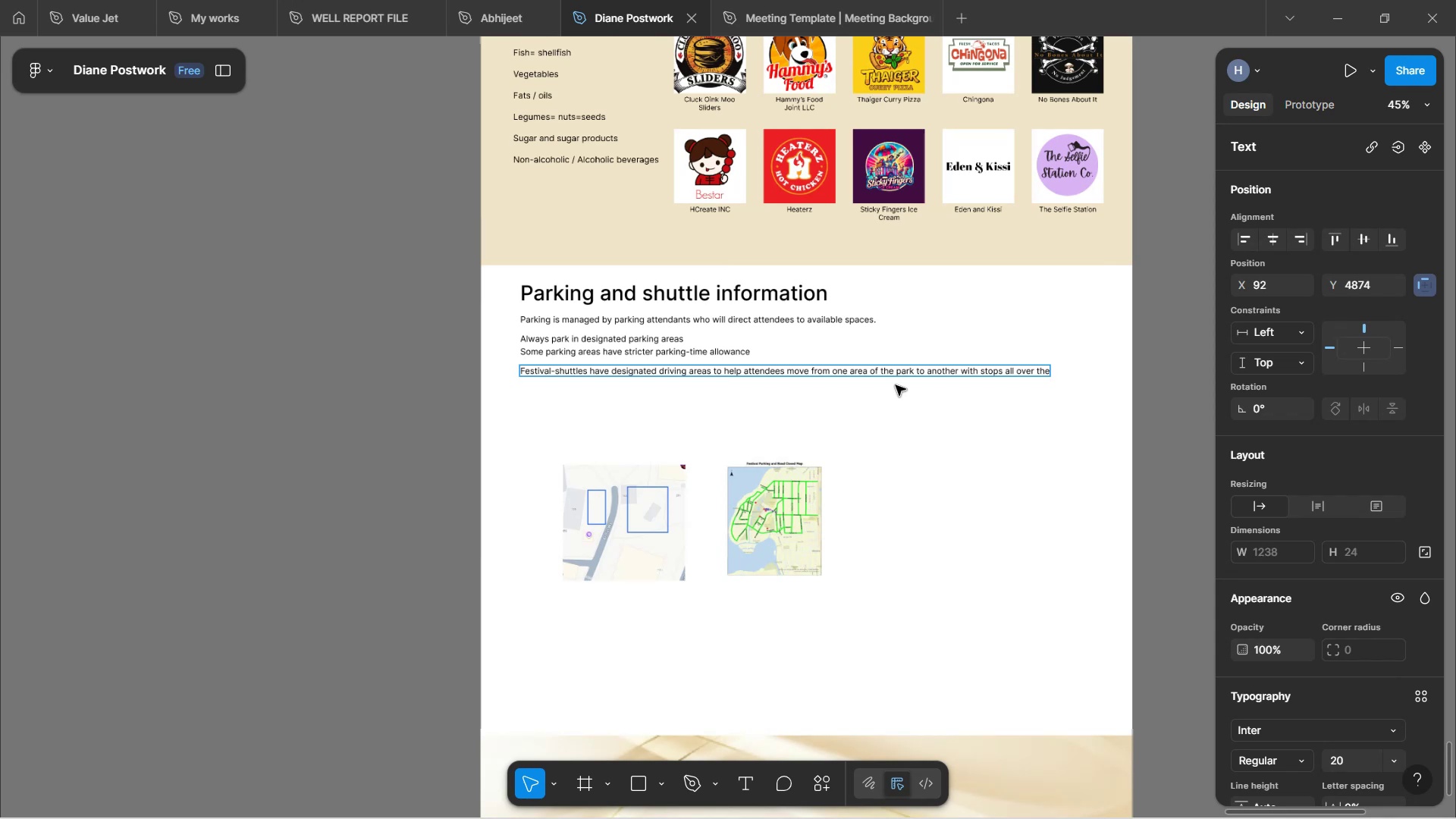 
hold_key(key=ShiftLeft, duration=1.21)
scroll: coordinate [896, 385], scroll_direction: up, amount: 5.0
 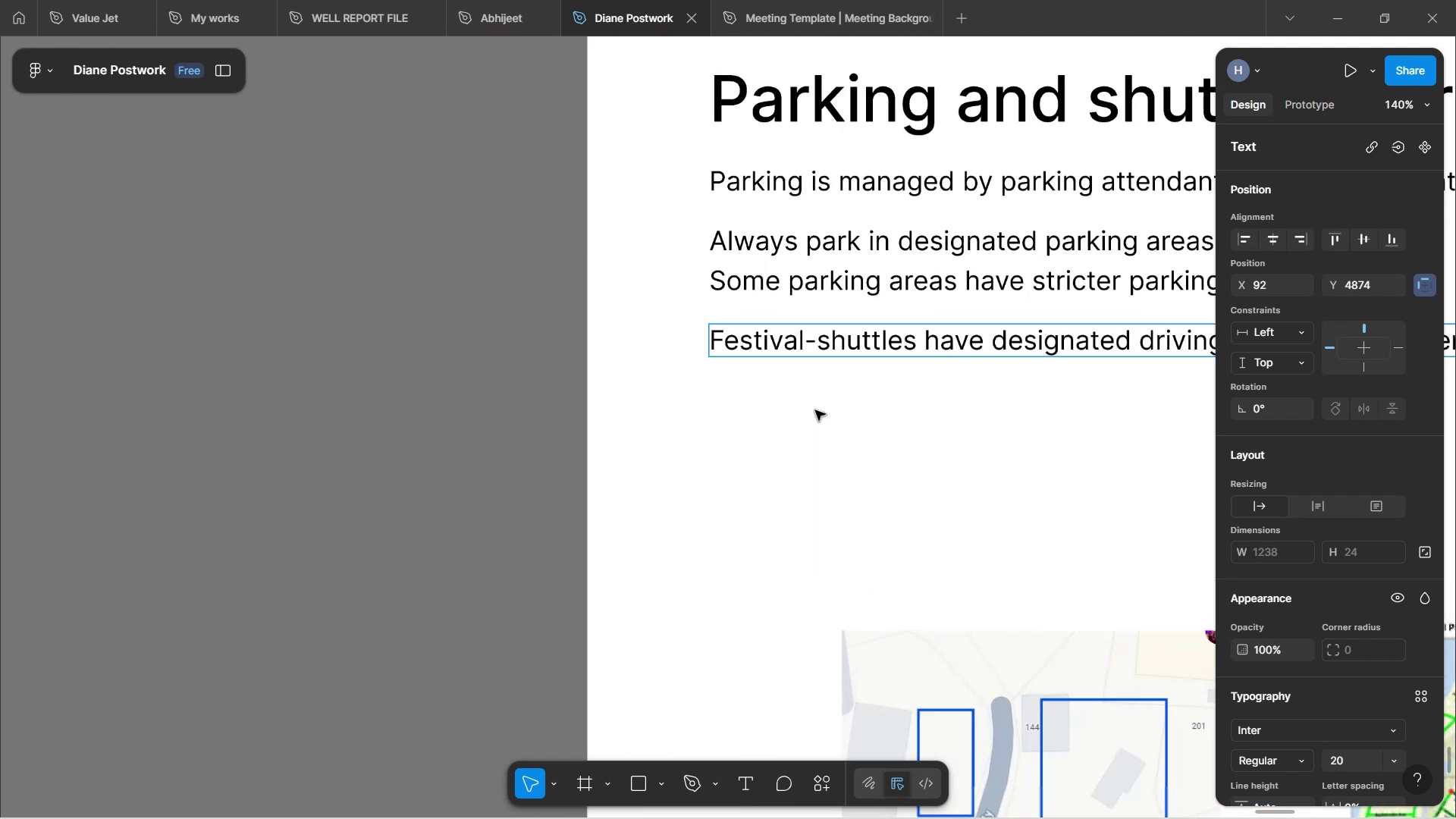 
key(Control+ControlLeft)
 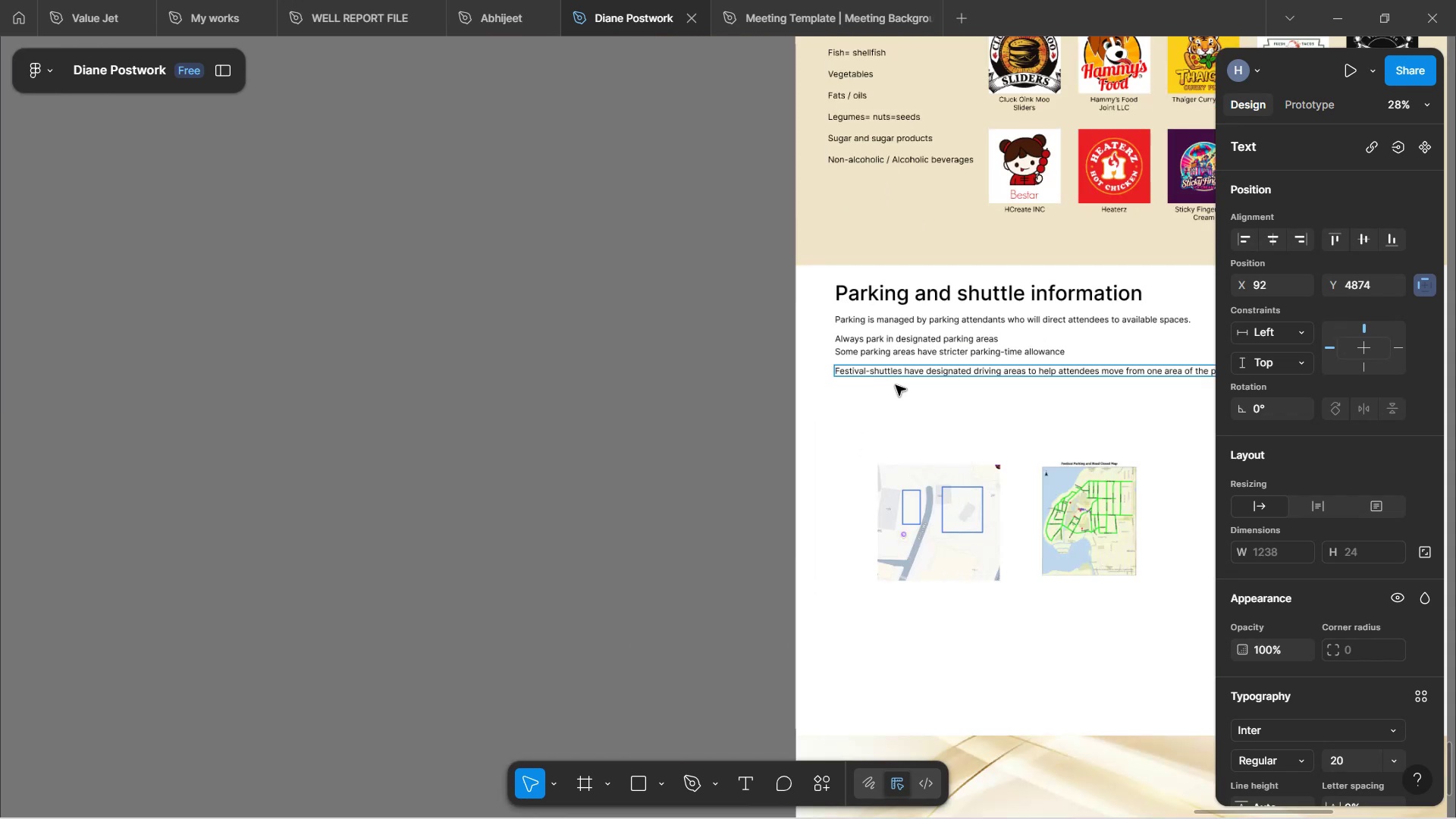 
key(Control+ControlLeft)
 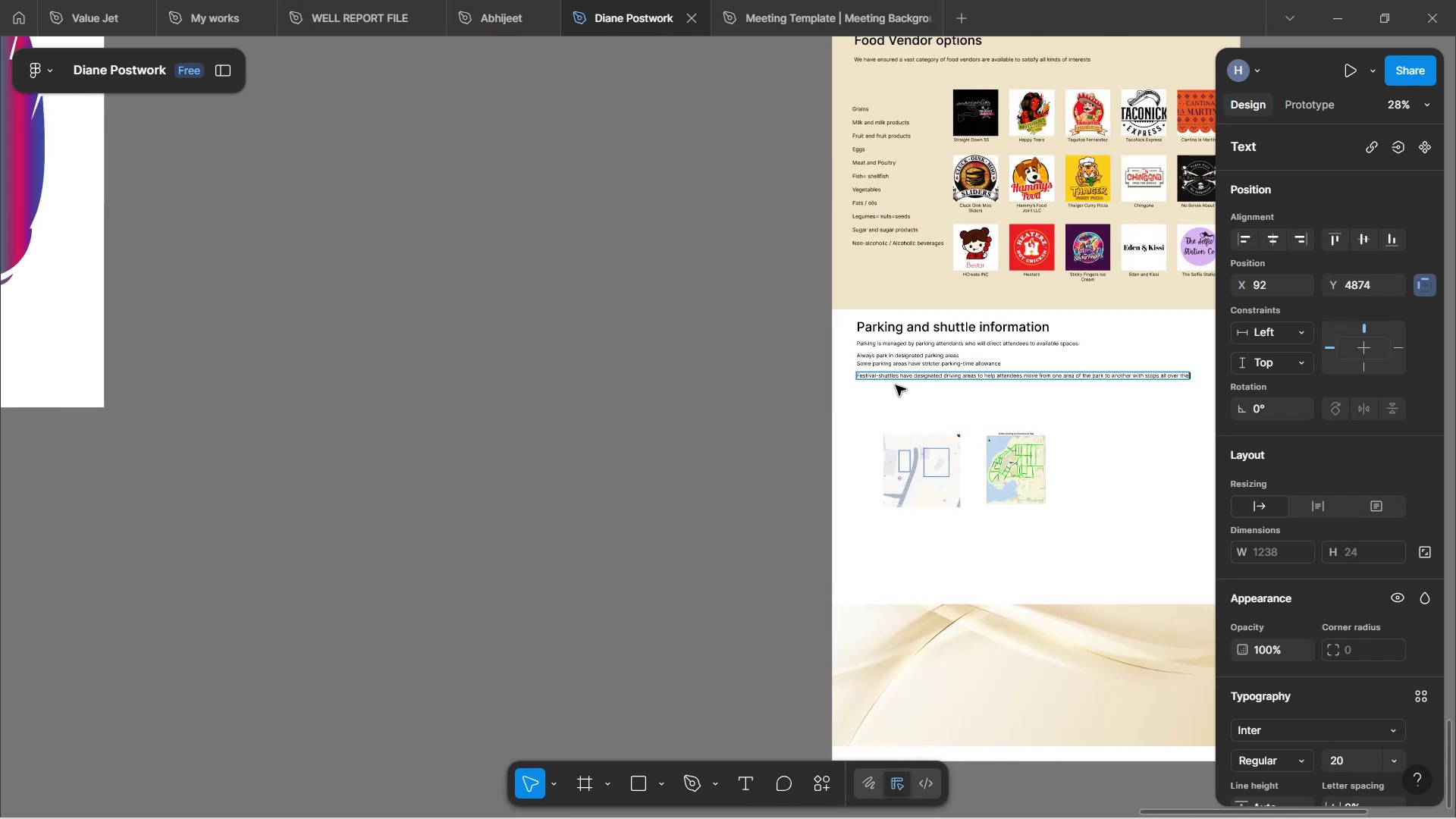 
key(Control+ControlLeft)
 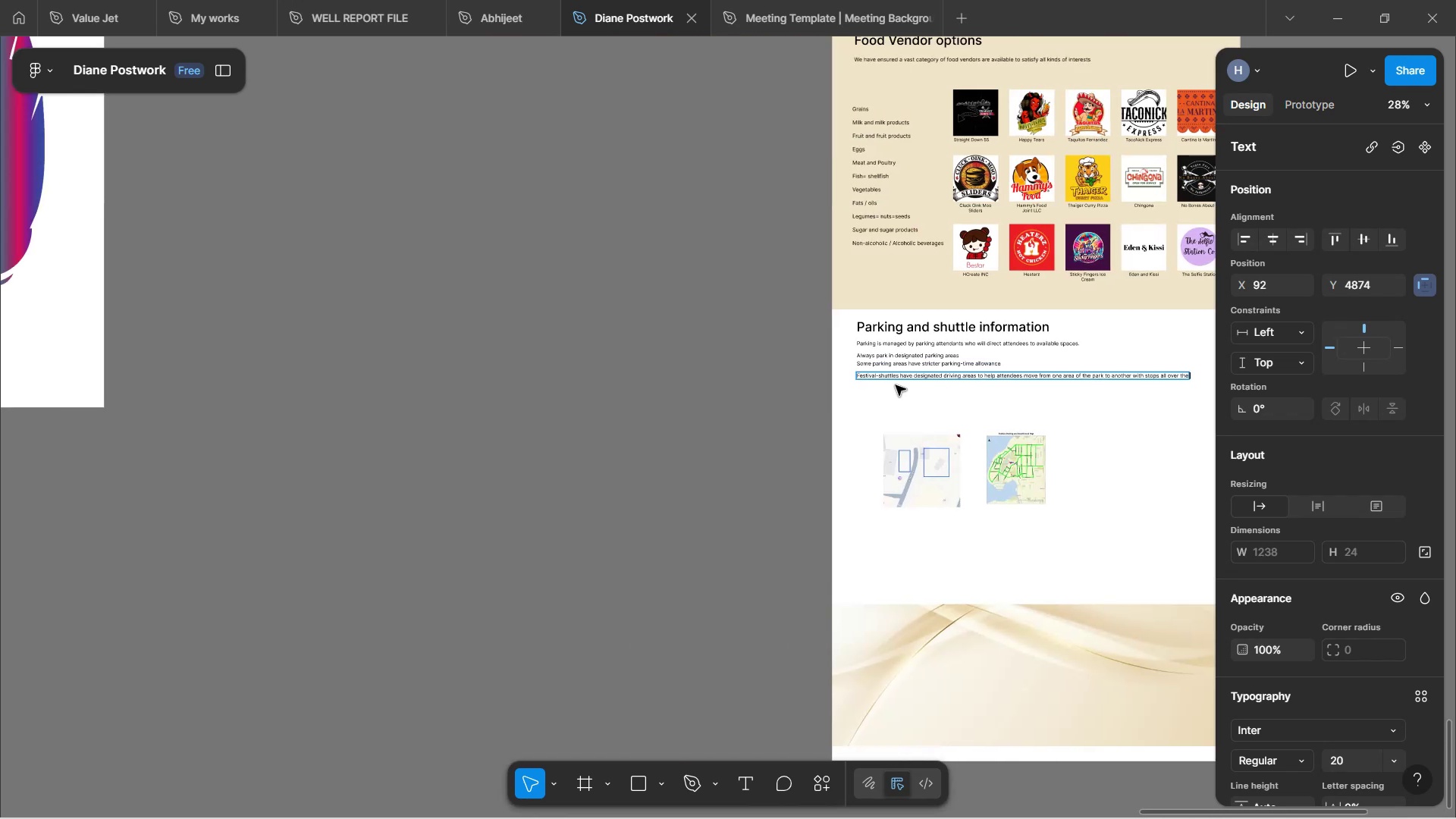 
key(Control+ControlLeft)
 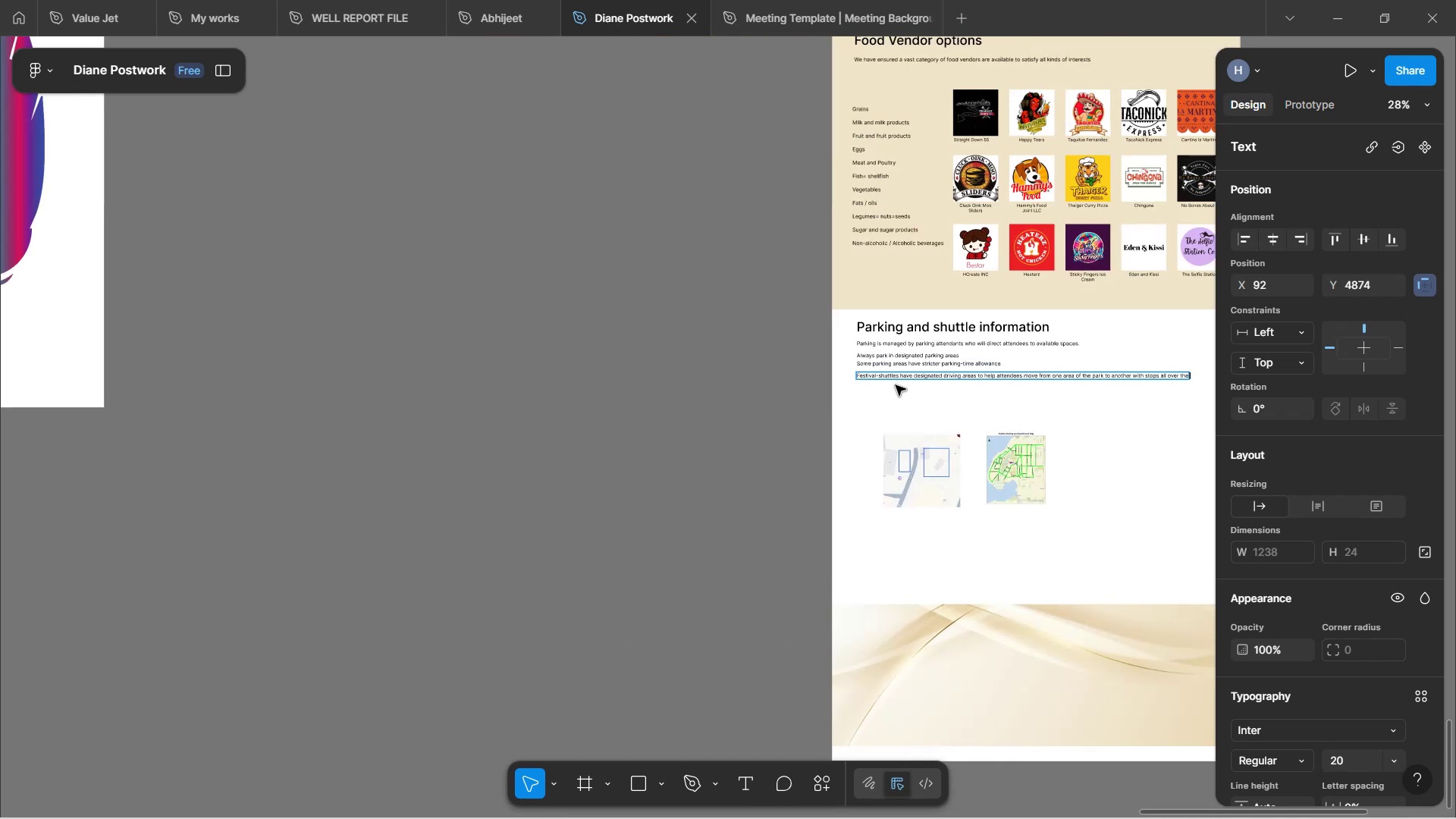 
key(Control+ControlLeft)
 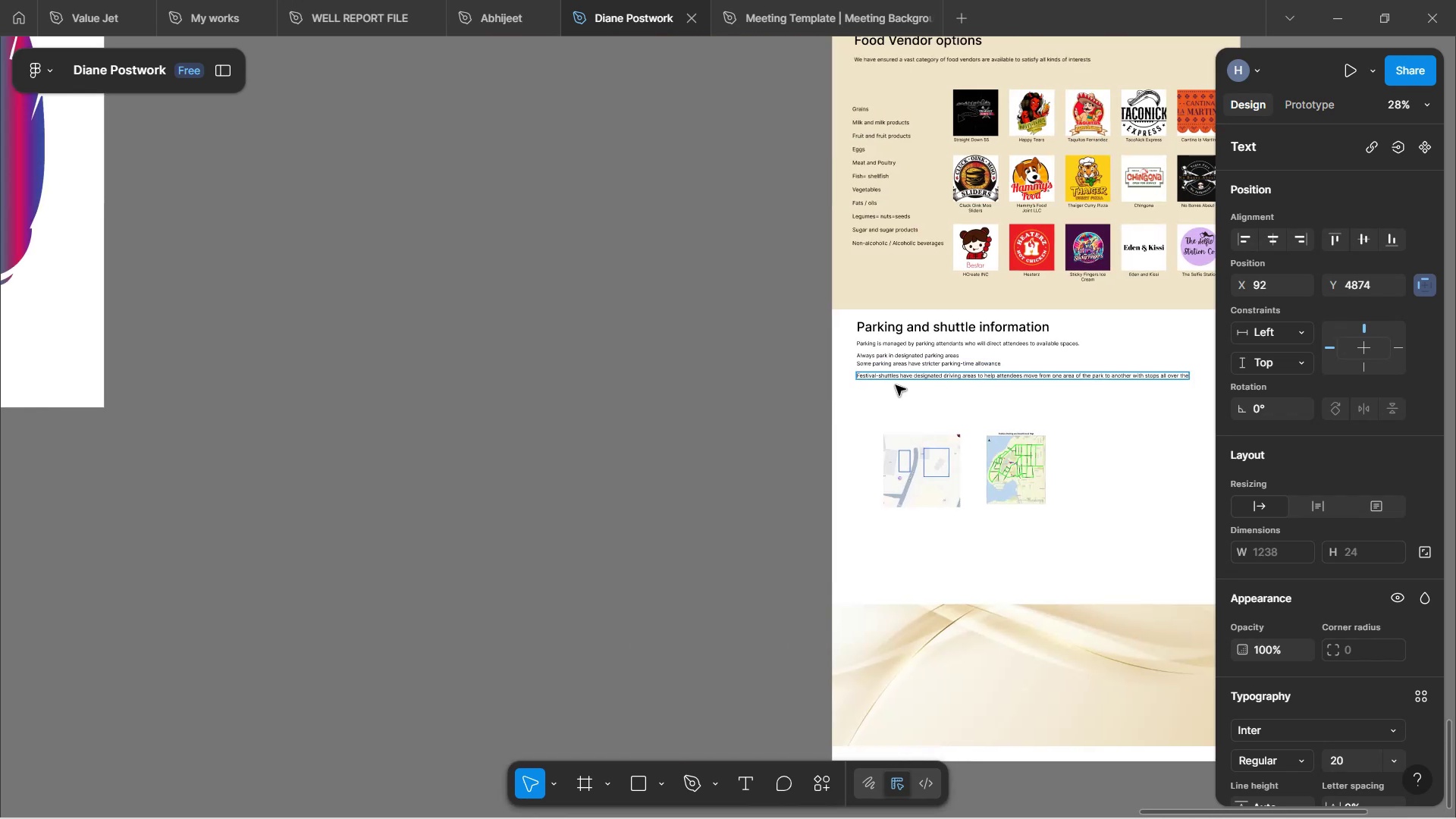 
key(Control+ControlLeft)
 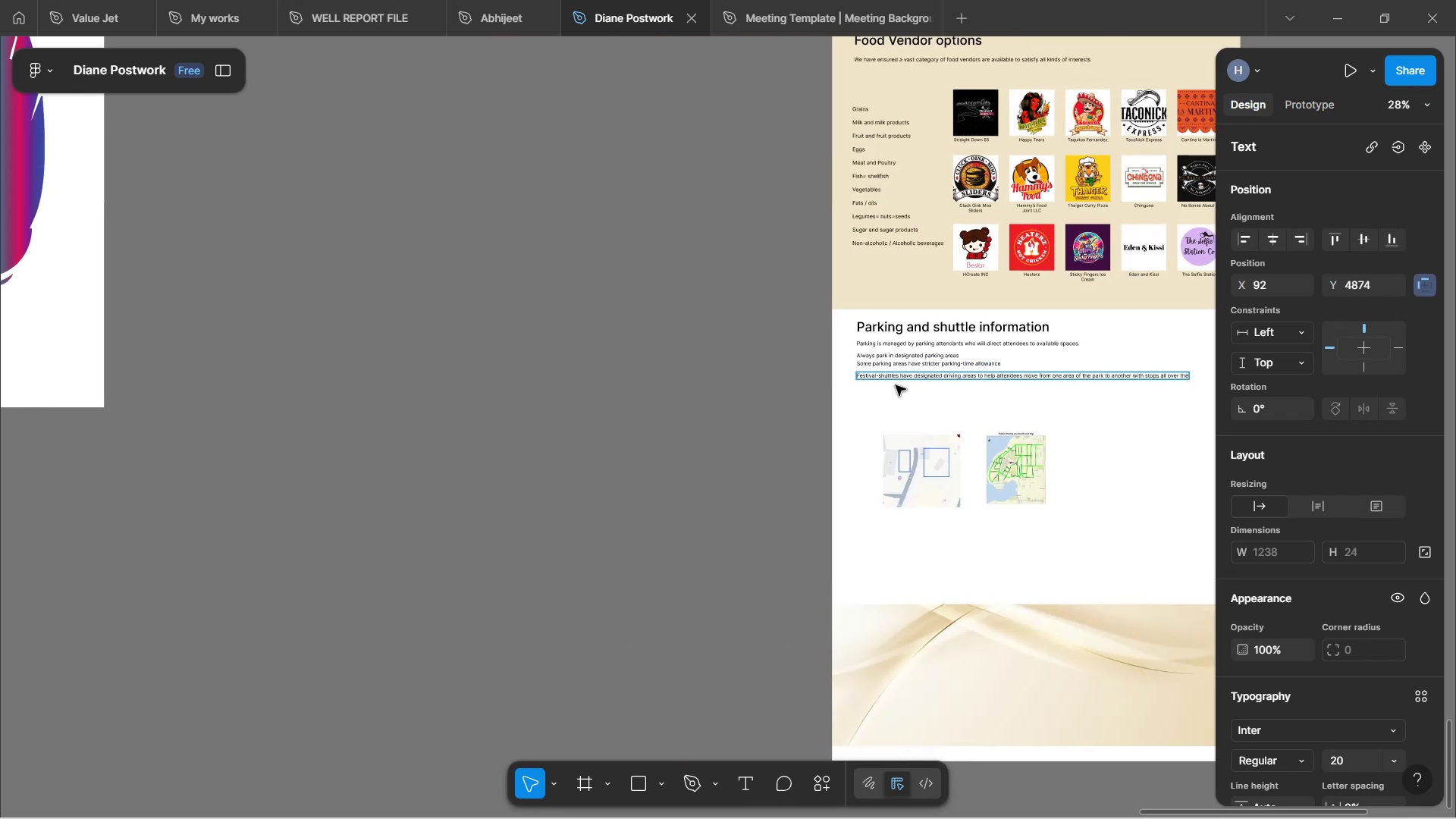 
key(Control+ControlLeft)
 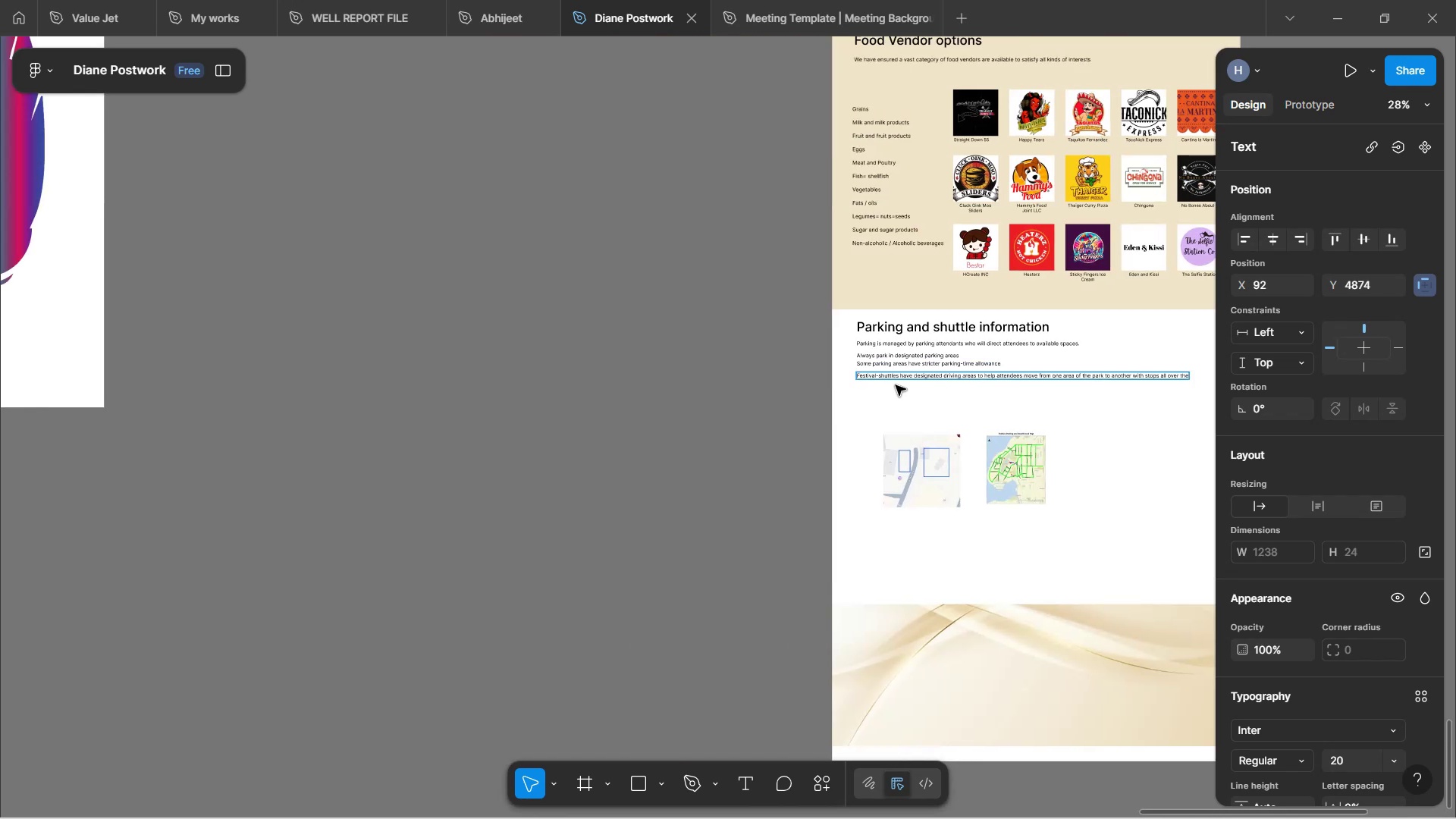 
key(Control+ControlLeft)
 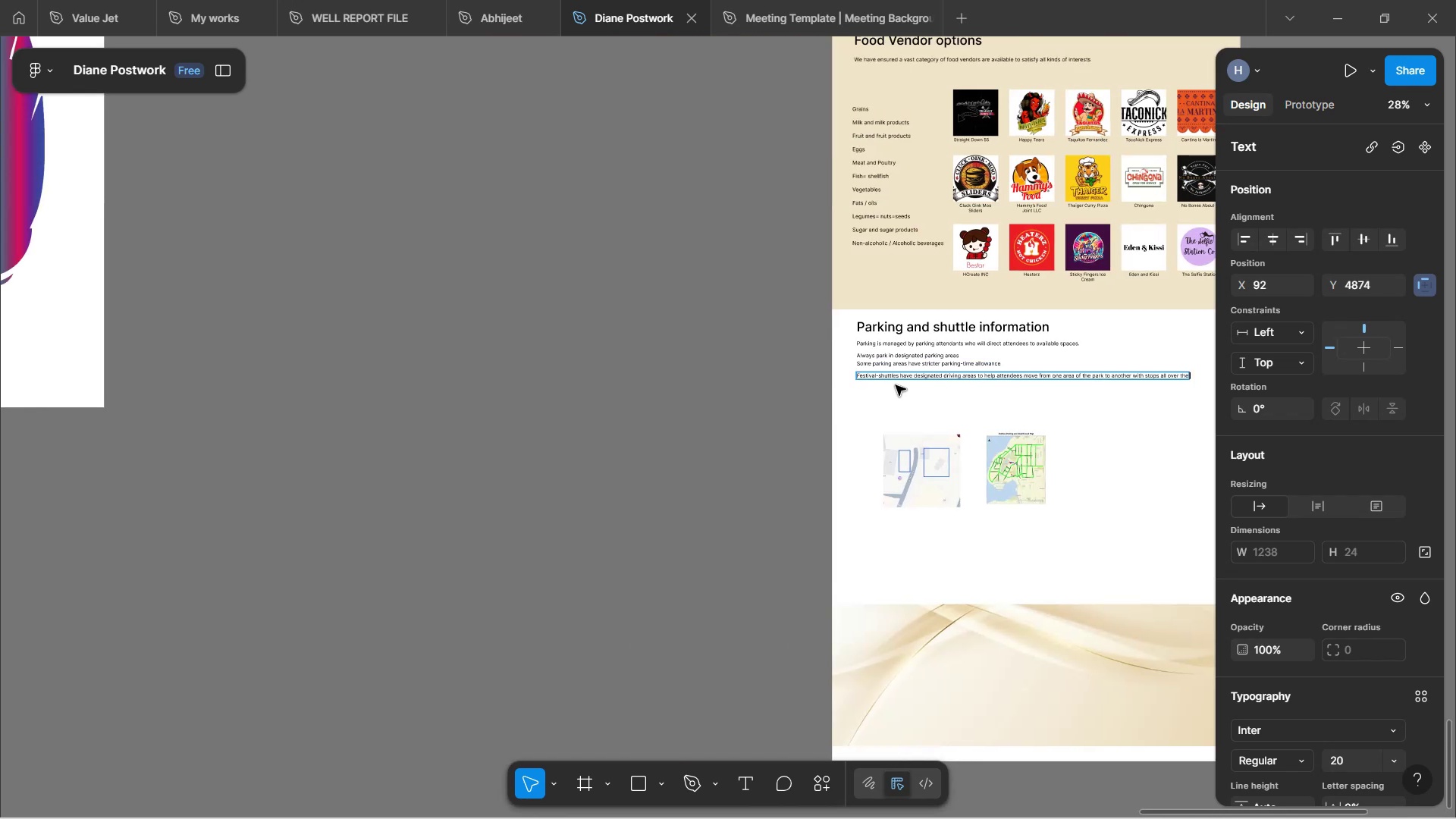 
hold_key(key=ControlLeft, duration=1.42)
 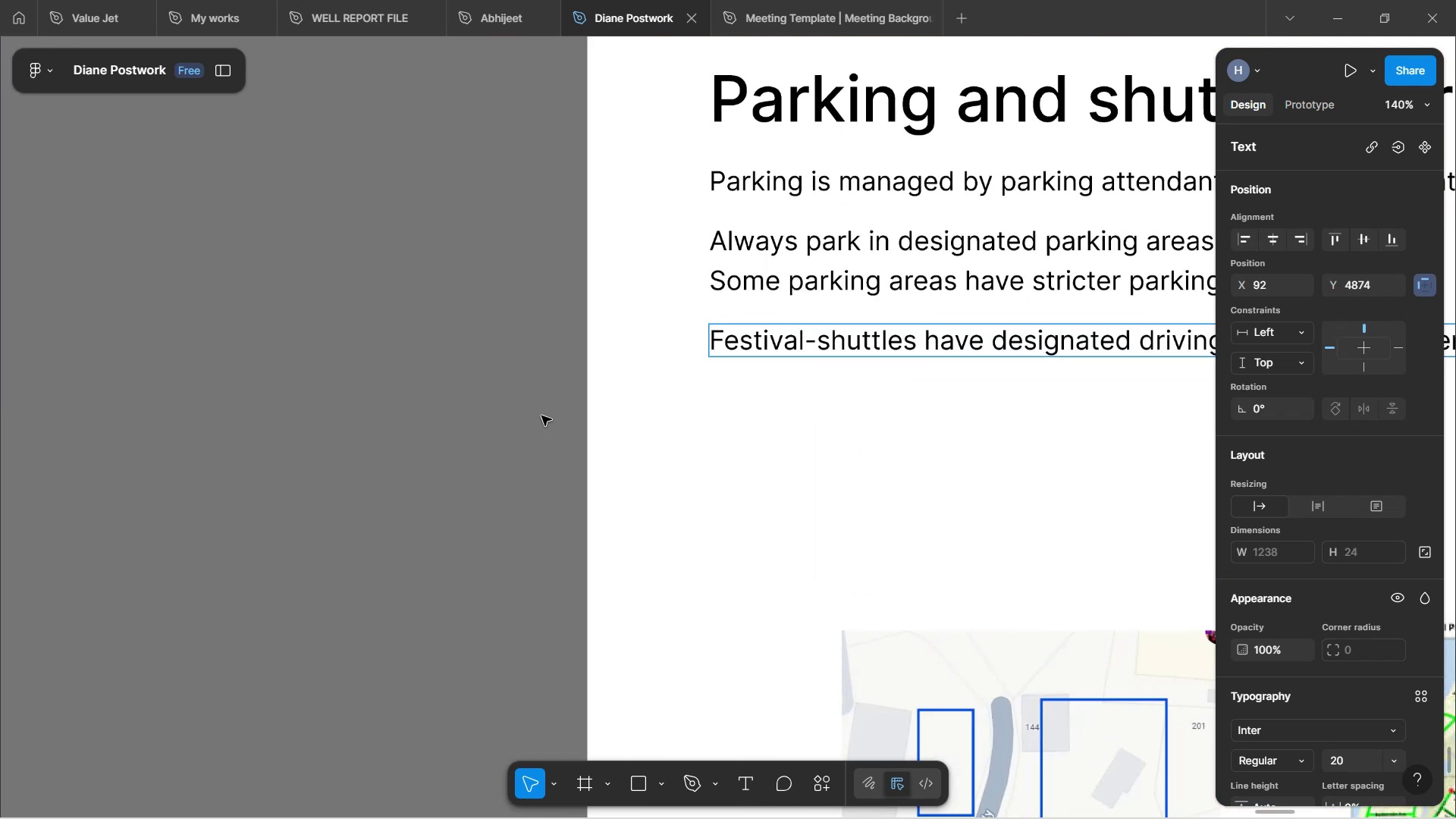 
hold_key(key=ShiftLeft, duration=1.53)
scroll: coordinate [859, 373], scroll_direction: down, amount: 33.0
 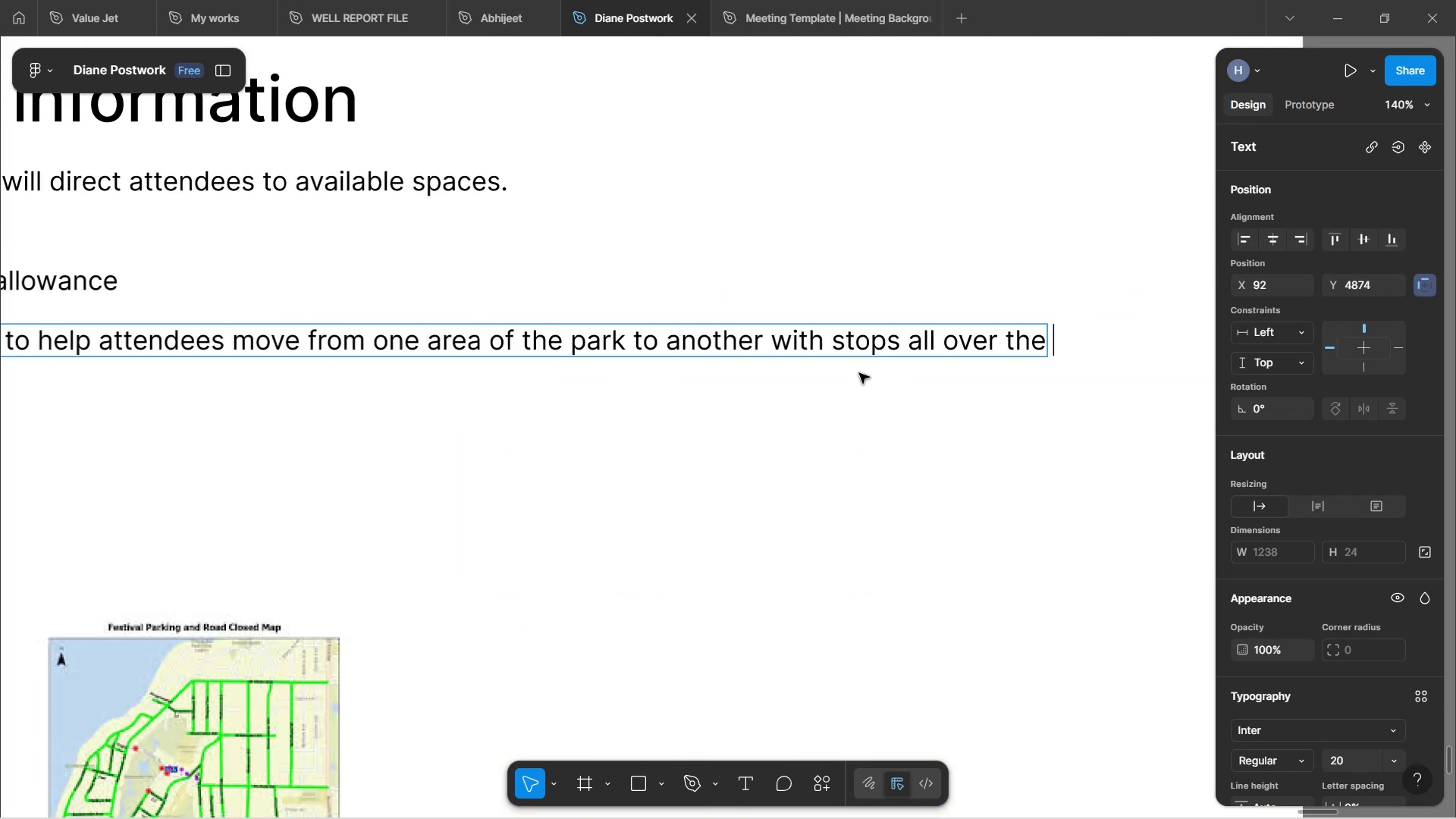 
hold_key(key=ShiftLeft, duration=1.56)
 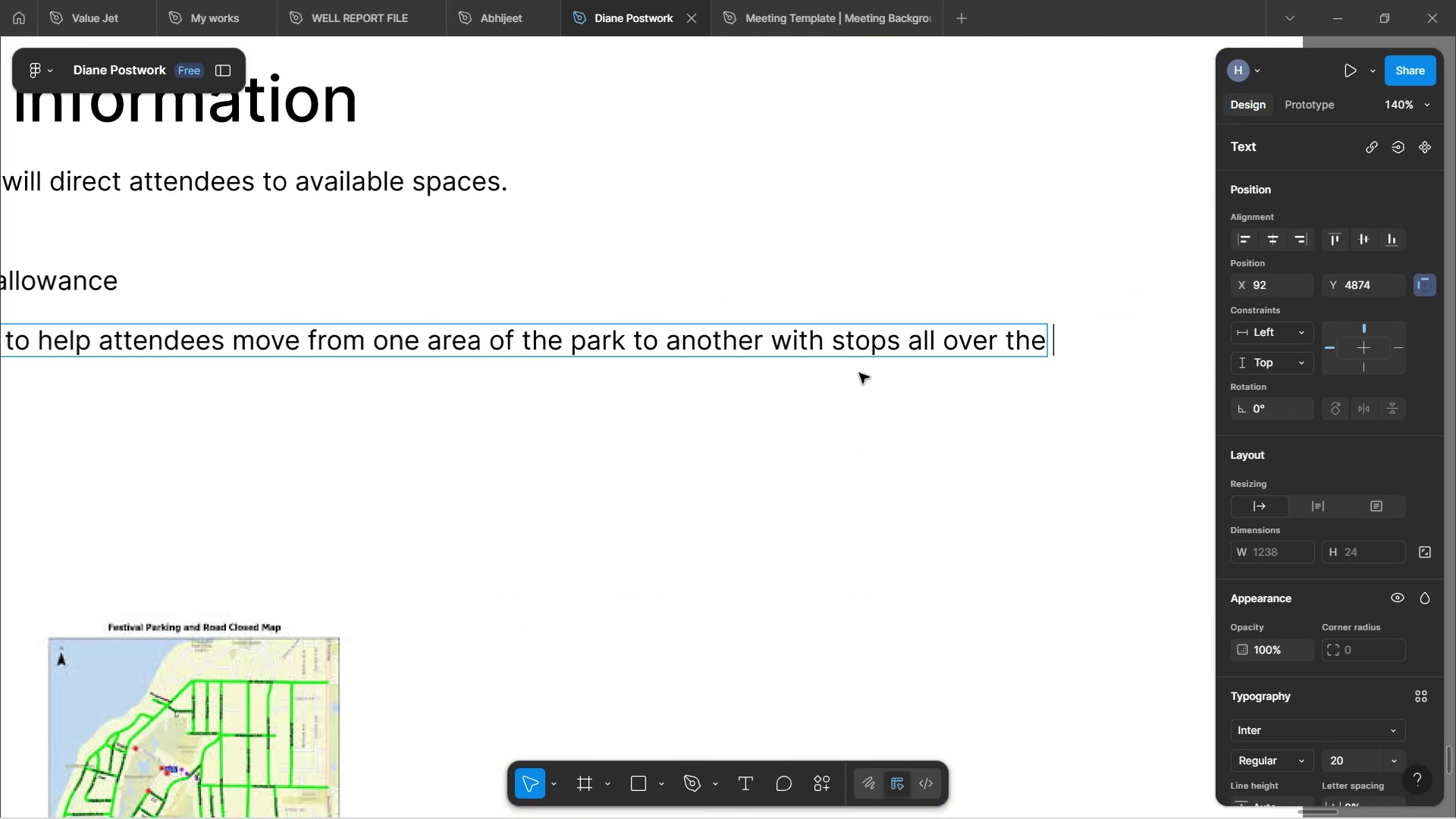 
type(even e)
key(Backspace)
type(area)
 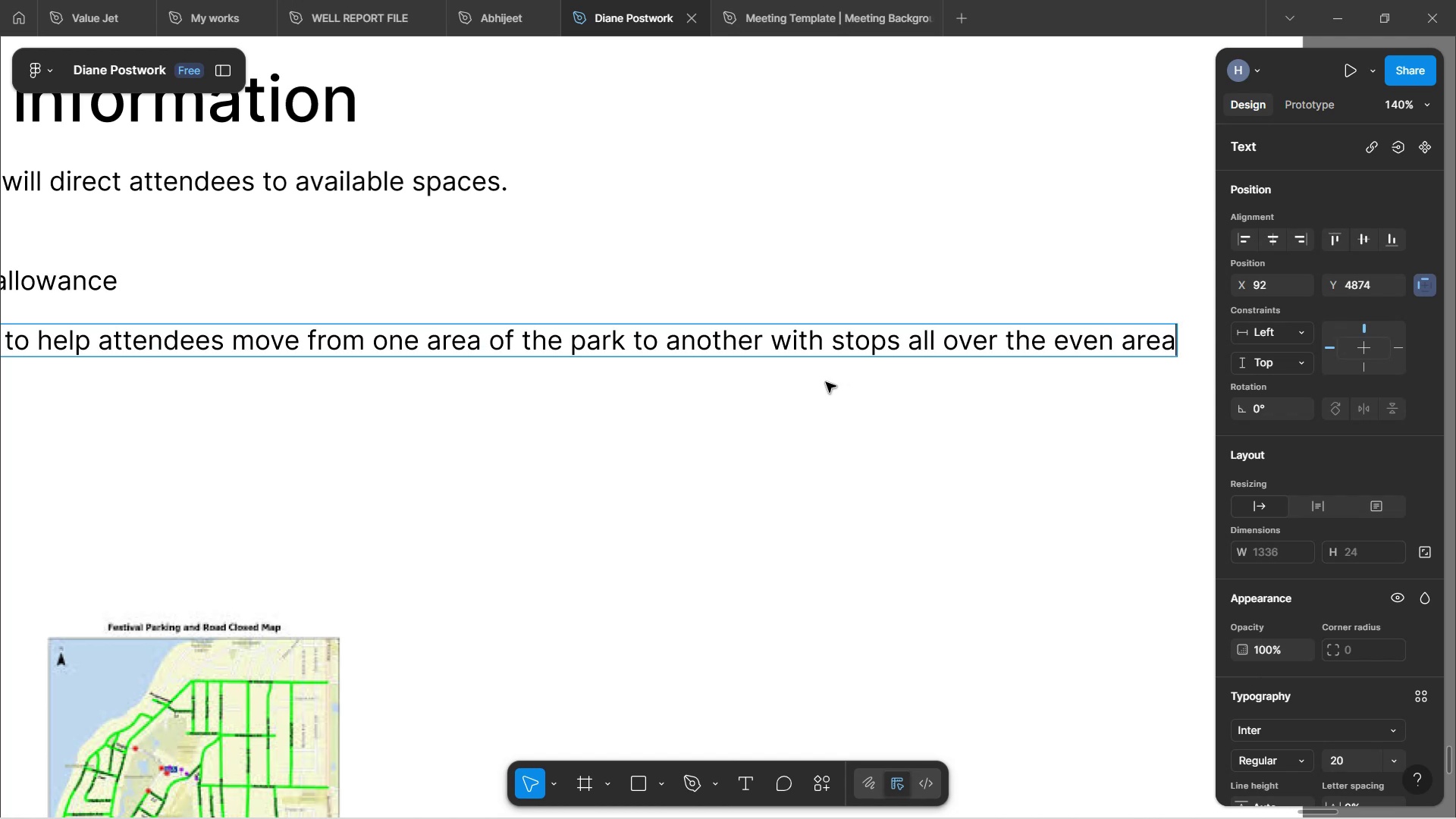 
left_click([825, 382])
 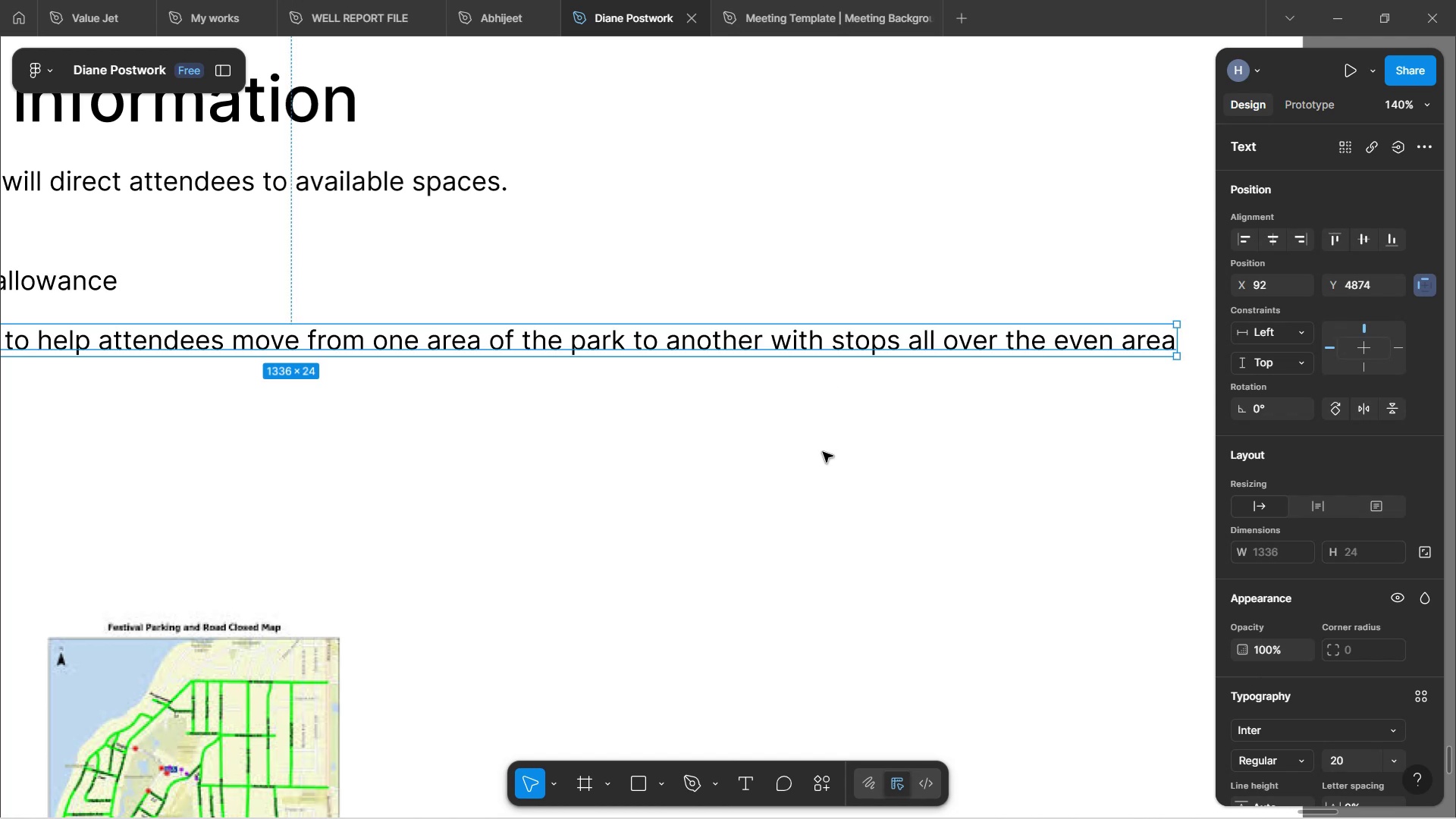 
hold_key(key=ControlLeft, duration=1.39)
scroll: coordinate [821, 452], scroll_direction: down, amount: 4.0
 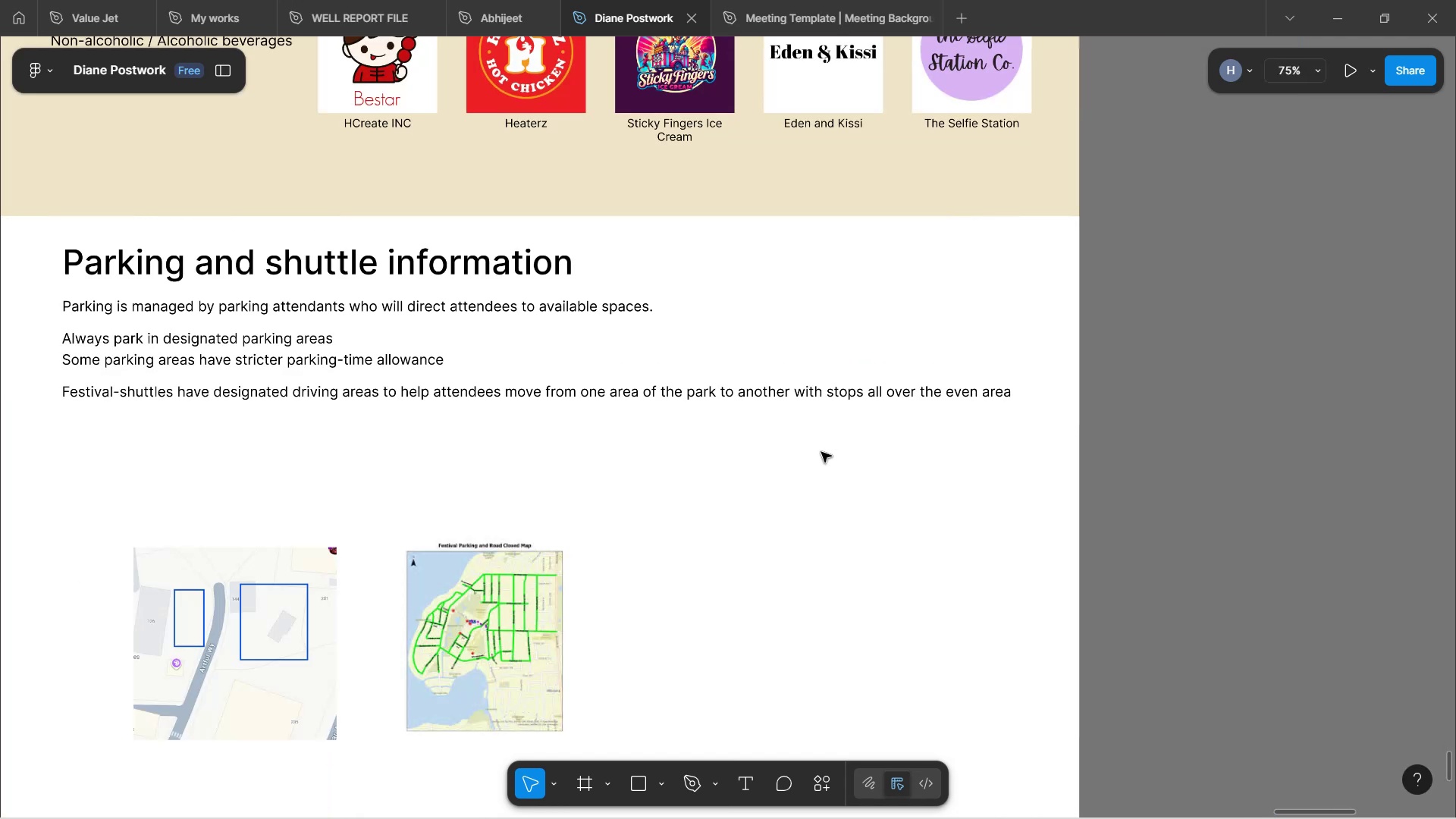 
hold_key(key=Space, duration=1.06)
 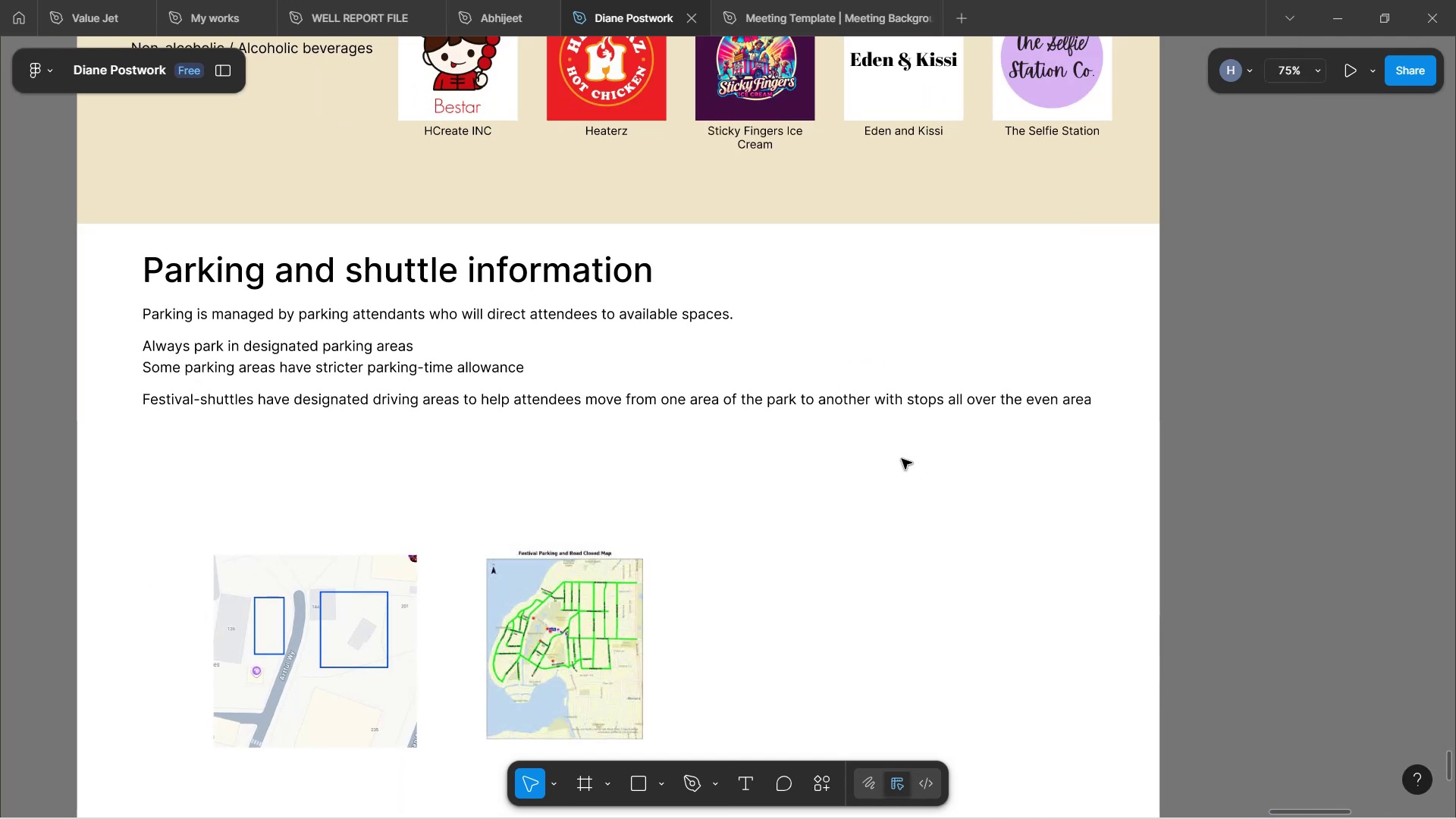 
left_click_drag(start_coordinate=[818, 452], to_coordinate=[899, 459])
 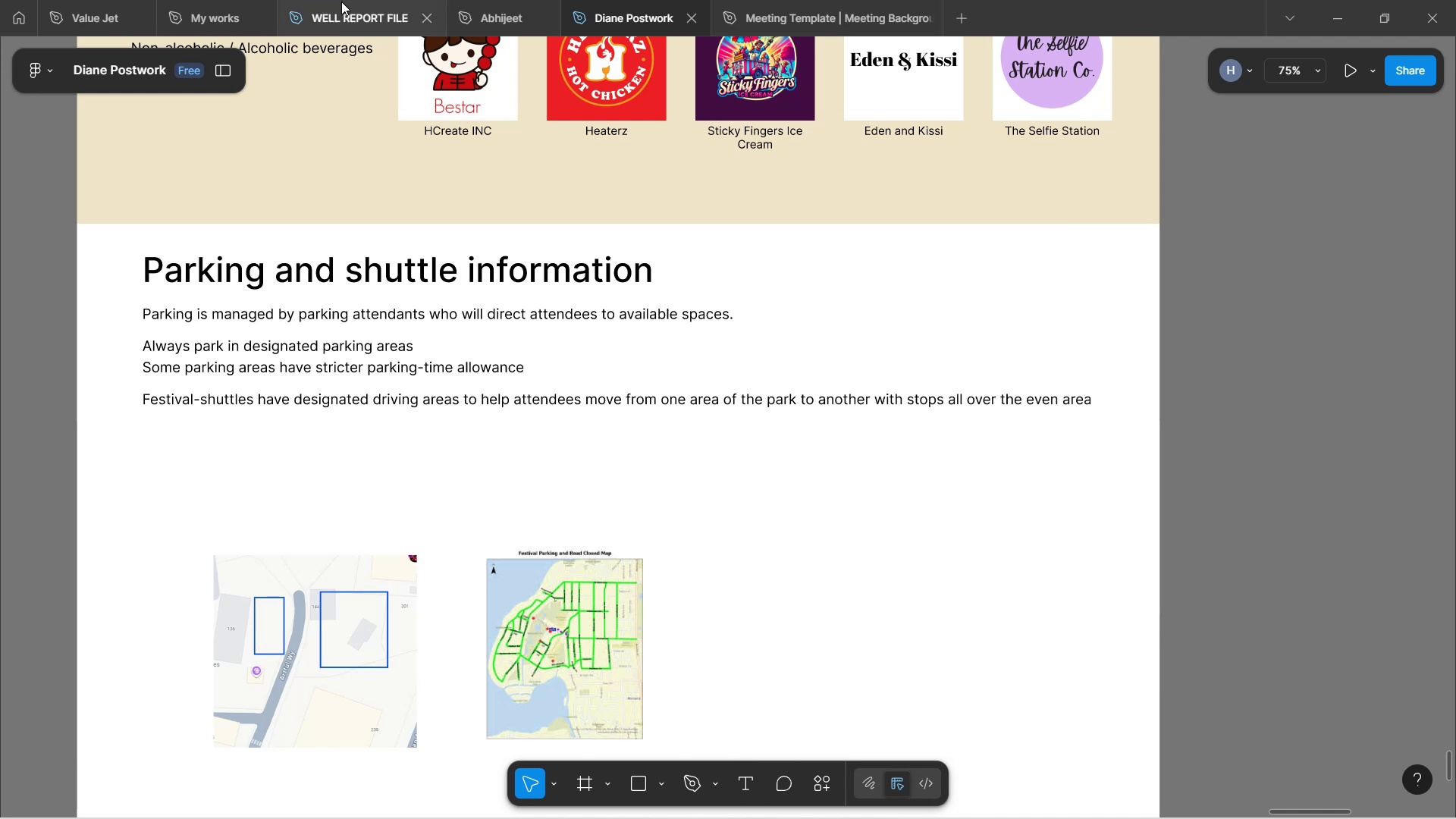 
wait(6.54)
 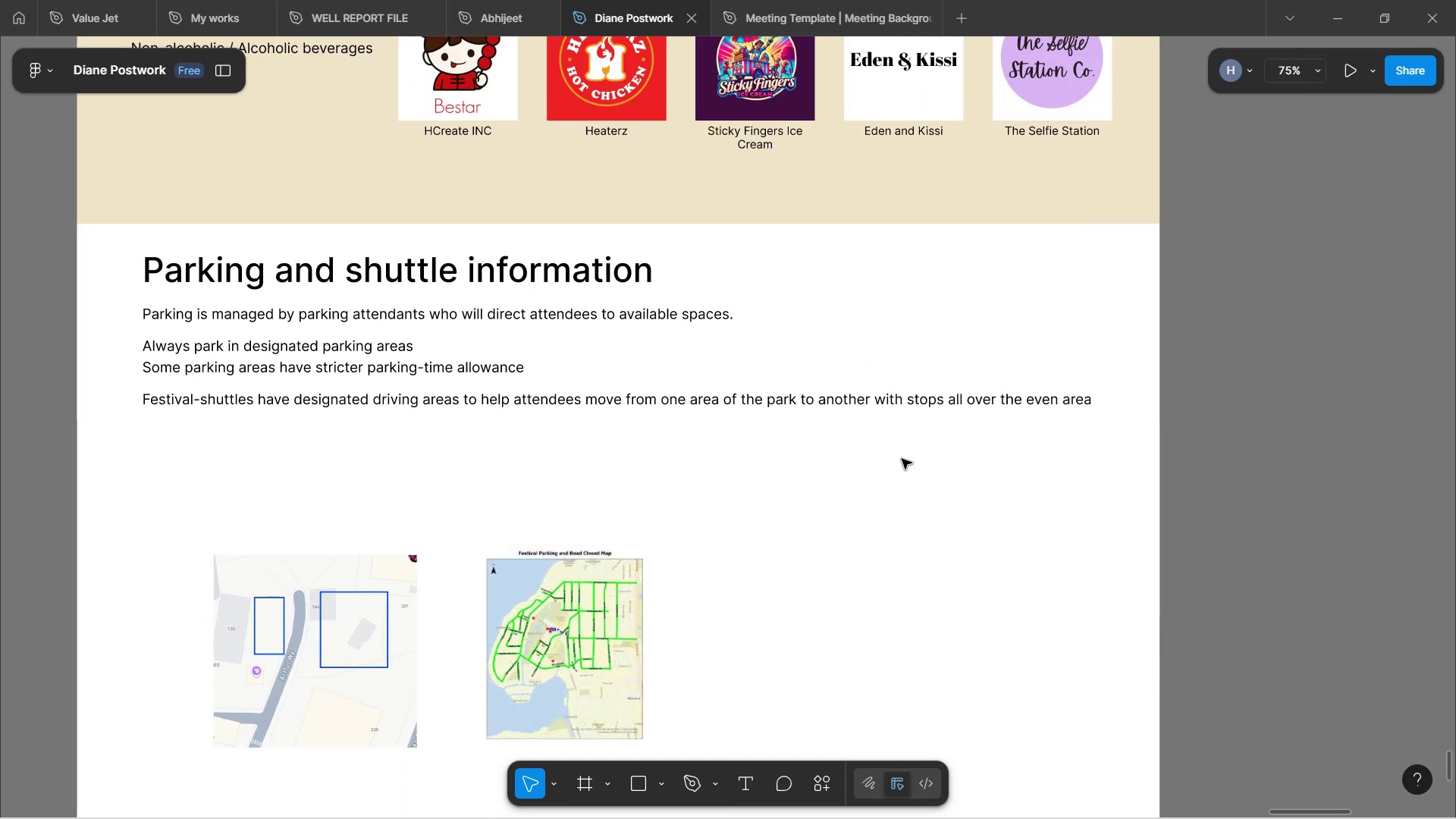 
left_click([352, 403])
 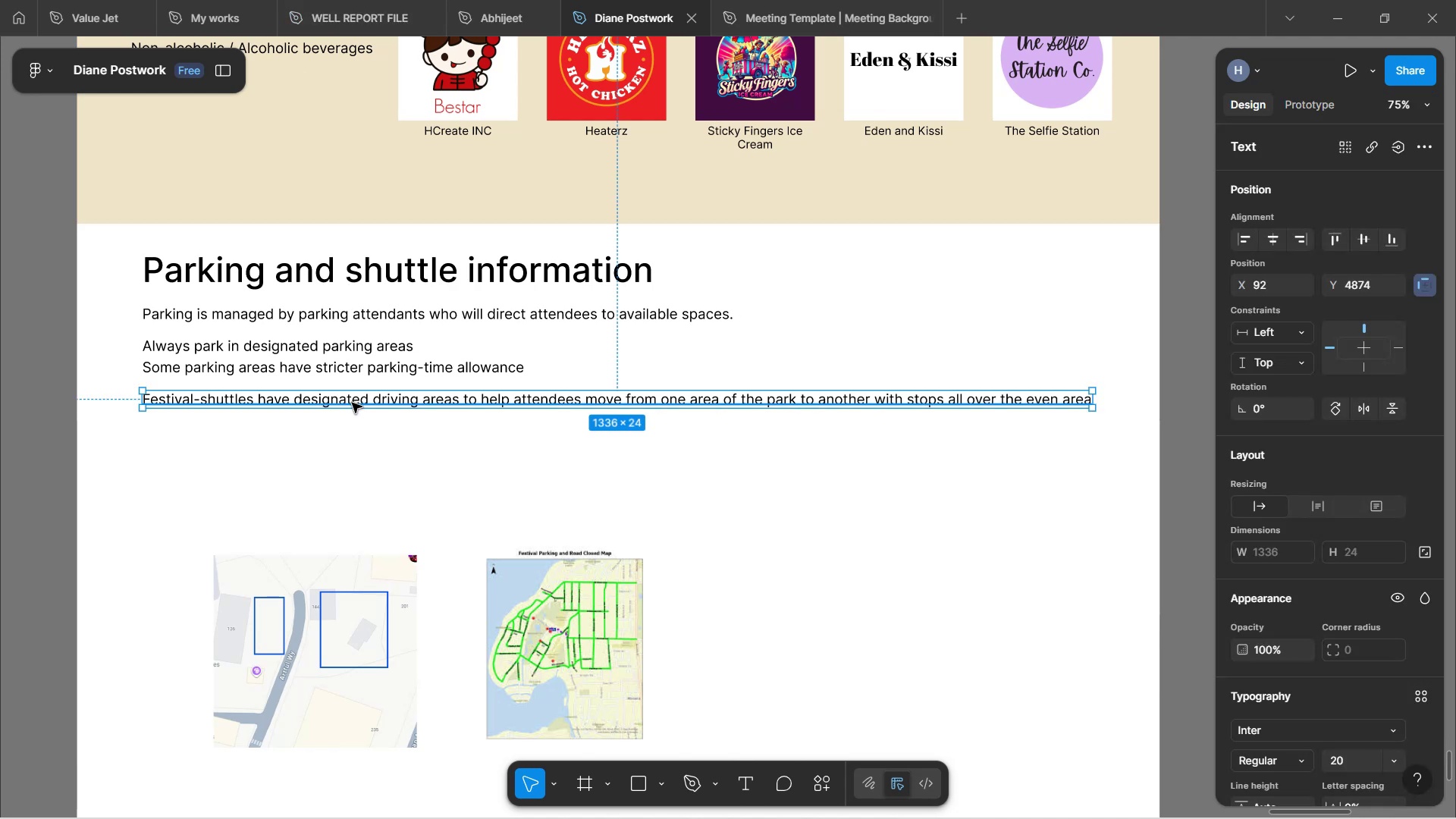 
hold_key(key=AltLeft, duration=1.53)
left_click_drag(start_coordinate=[352, 403], to_coordinate=[341, 432])
 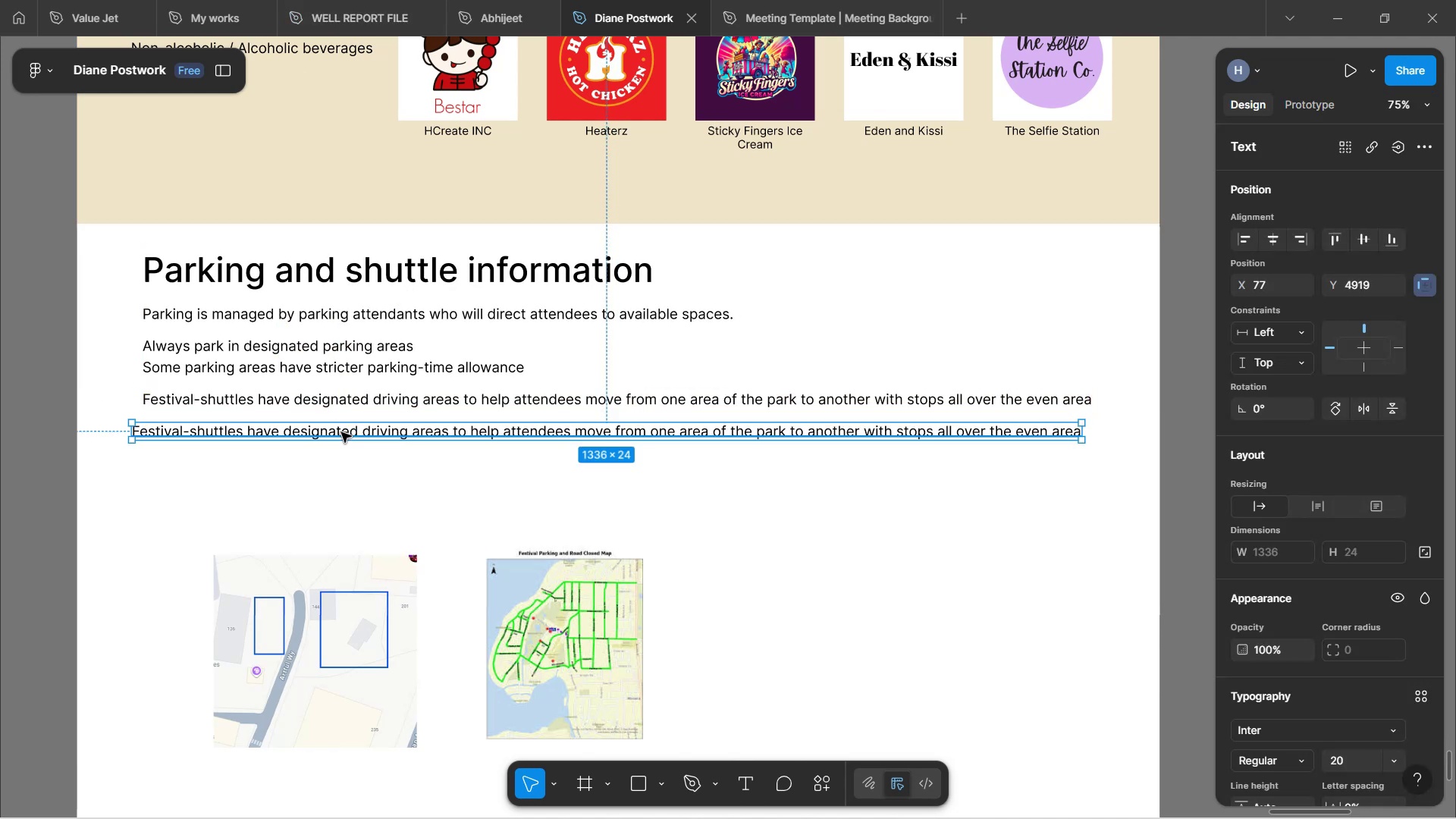 
hold_key(key=AltLeft, duration=0.3)
 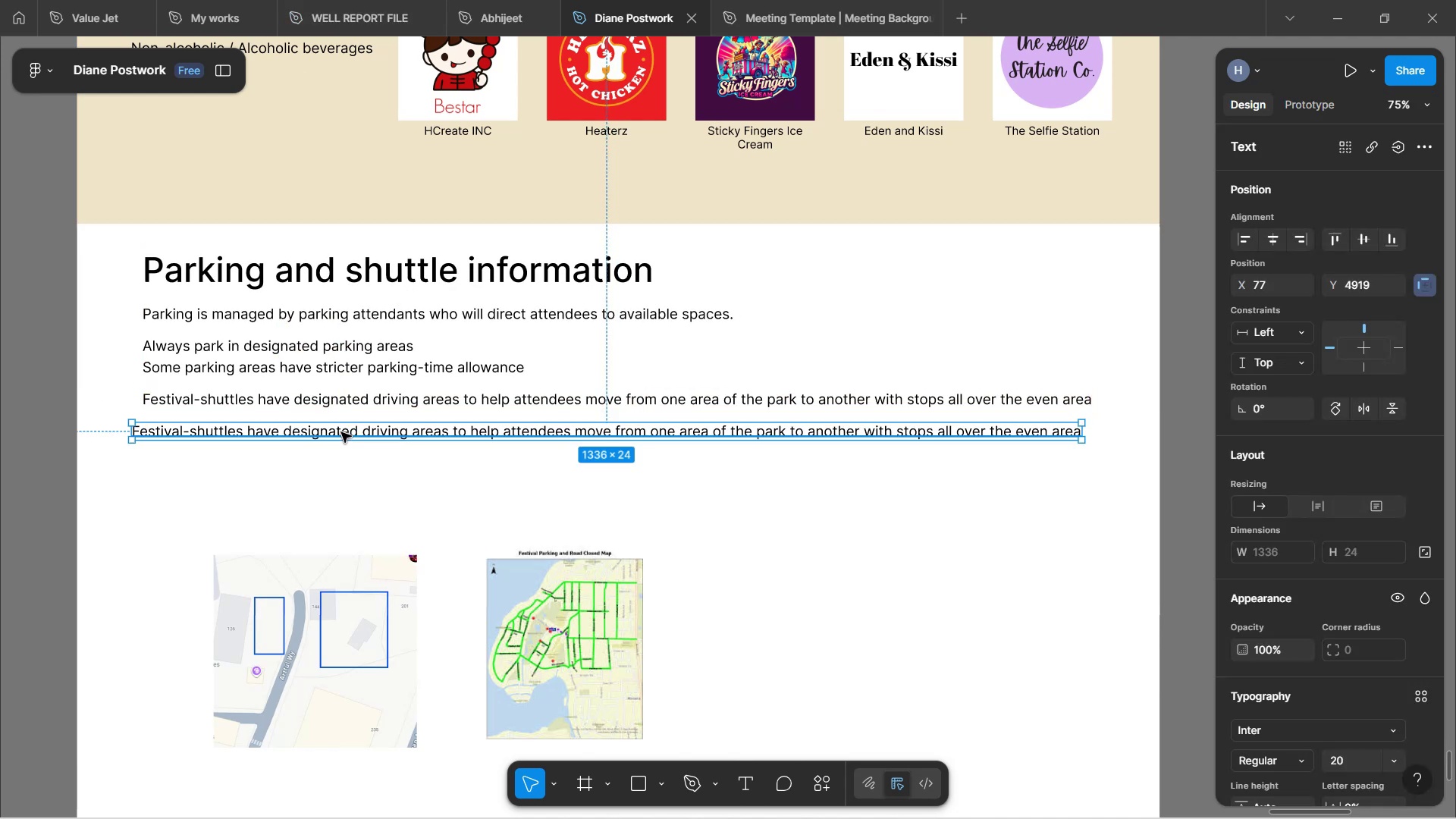 
left_click_drag(start_coordinate=[341, 432], to_coordinate=[354, 432])
 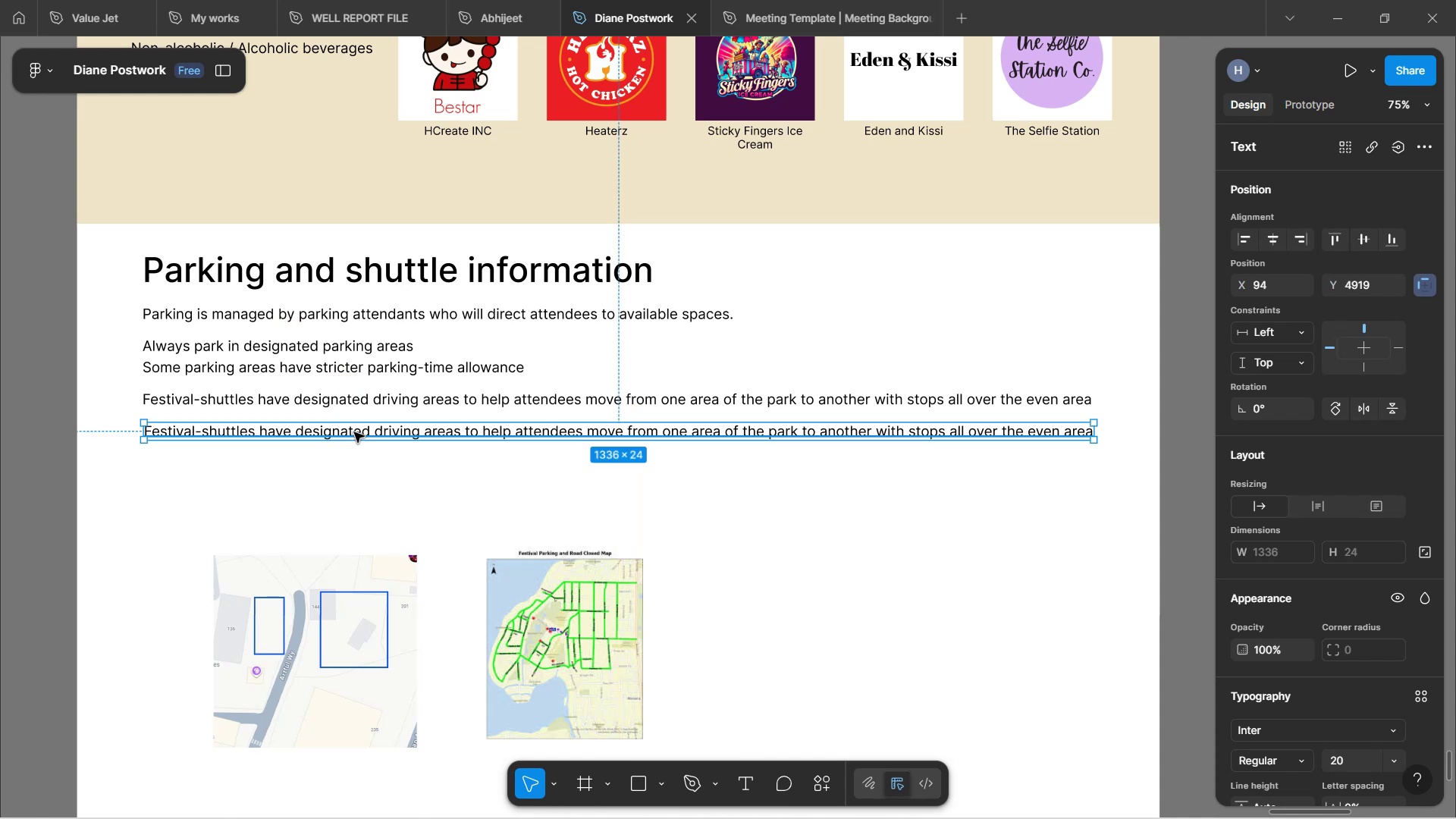 
double_click([354, 432])
 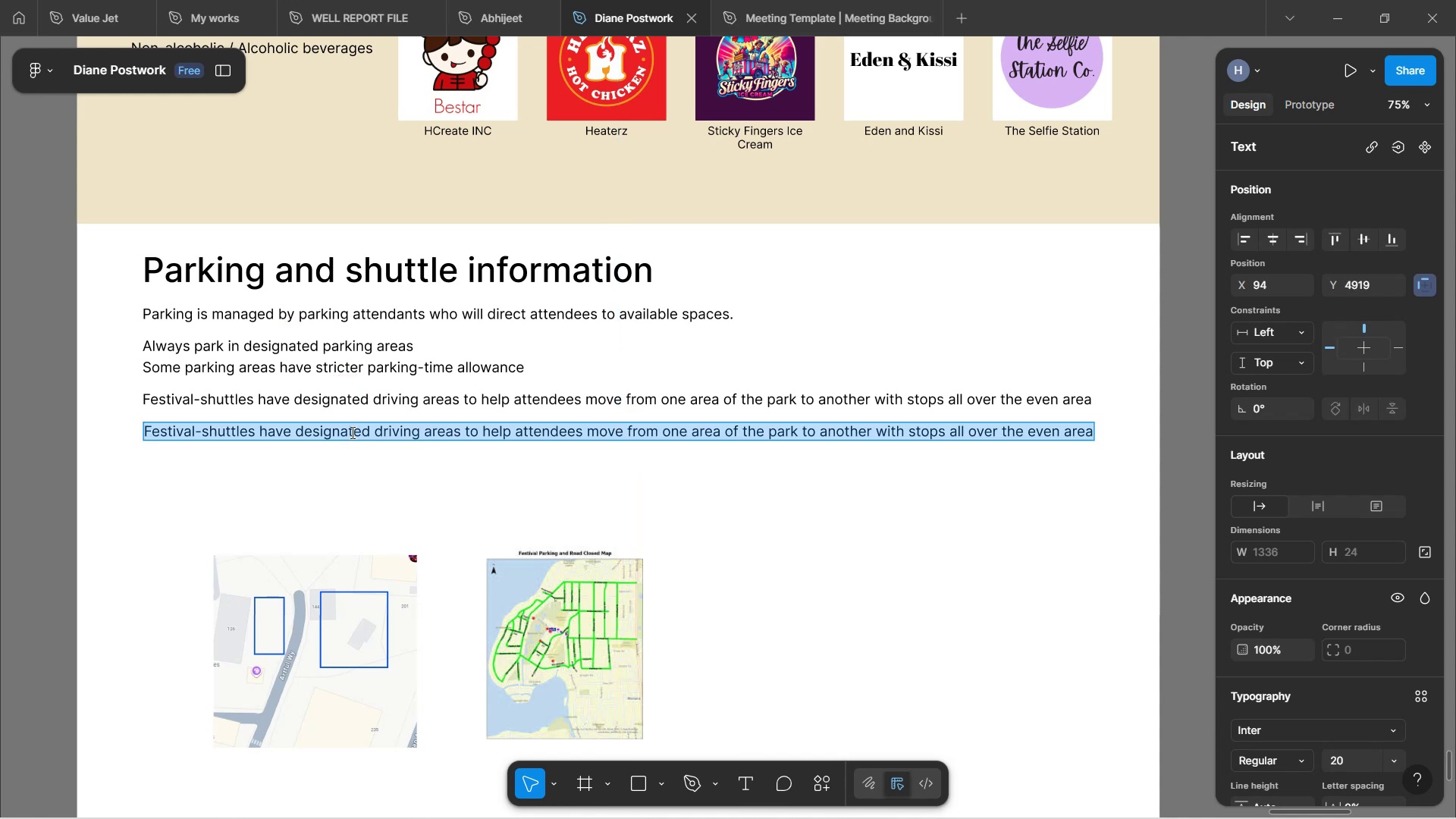 
type(Shui)
key(Backspace)
type(ttles ar free)
 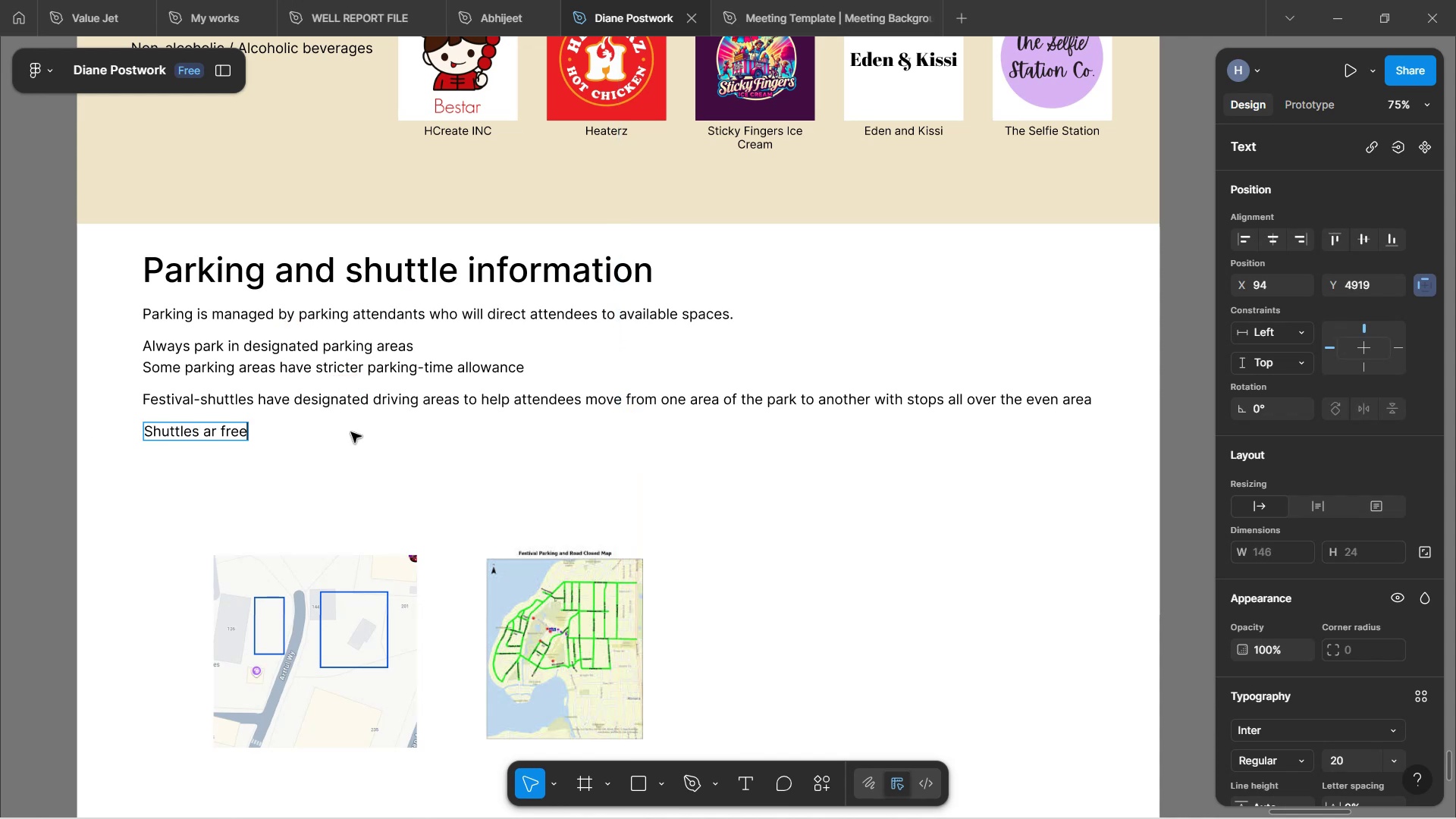 
key(ArrowLeft)
 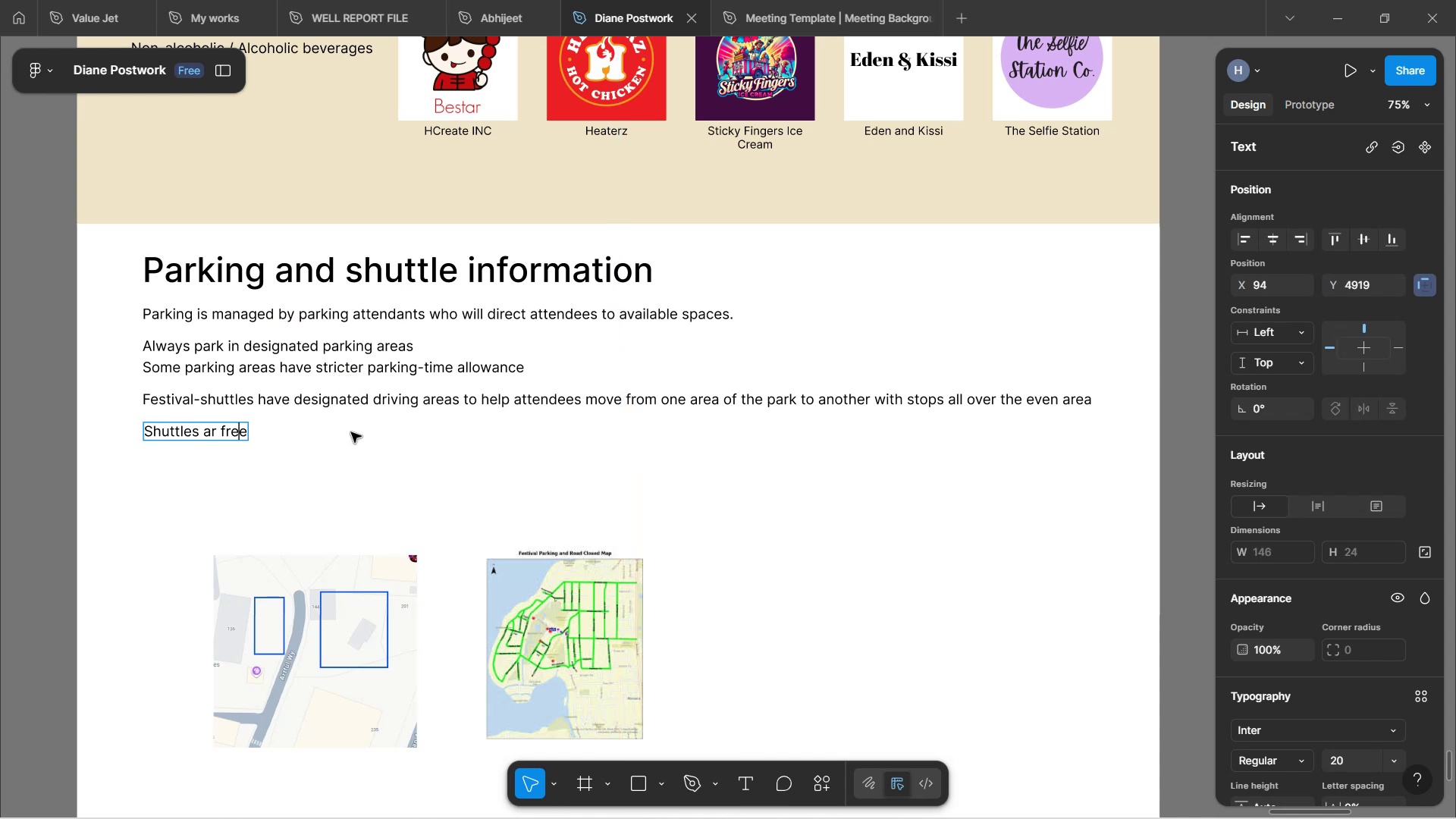 
key(ArrowLeft)
 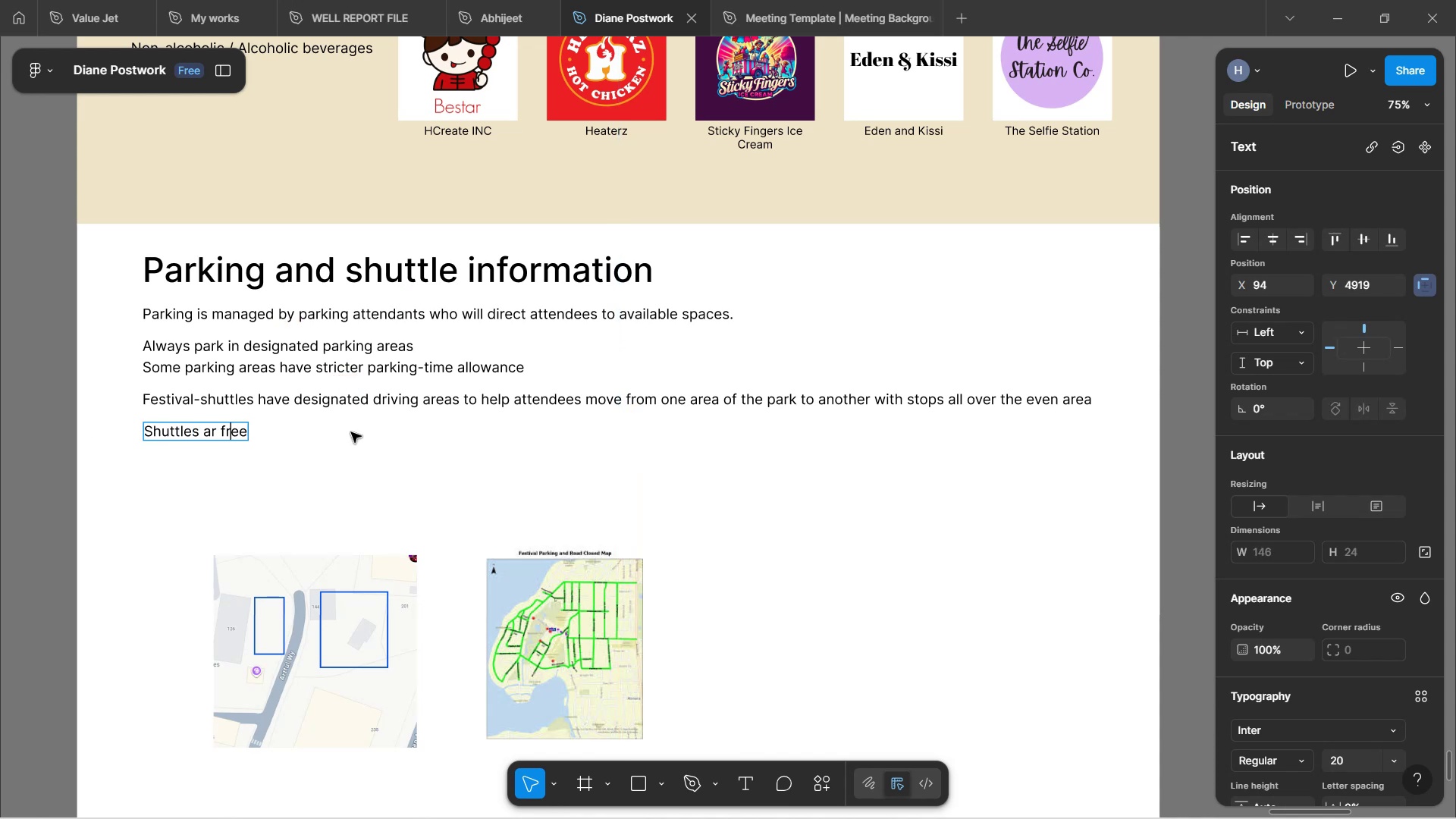 
key(ArrowLeft)
 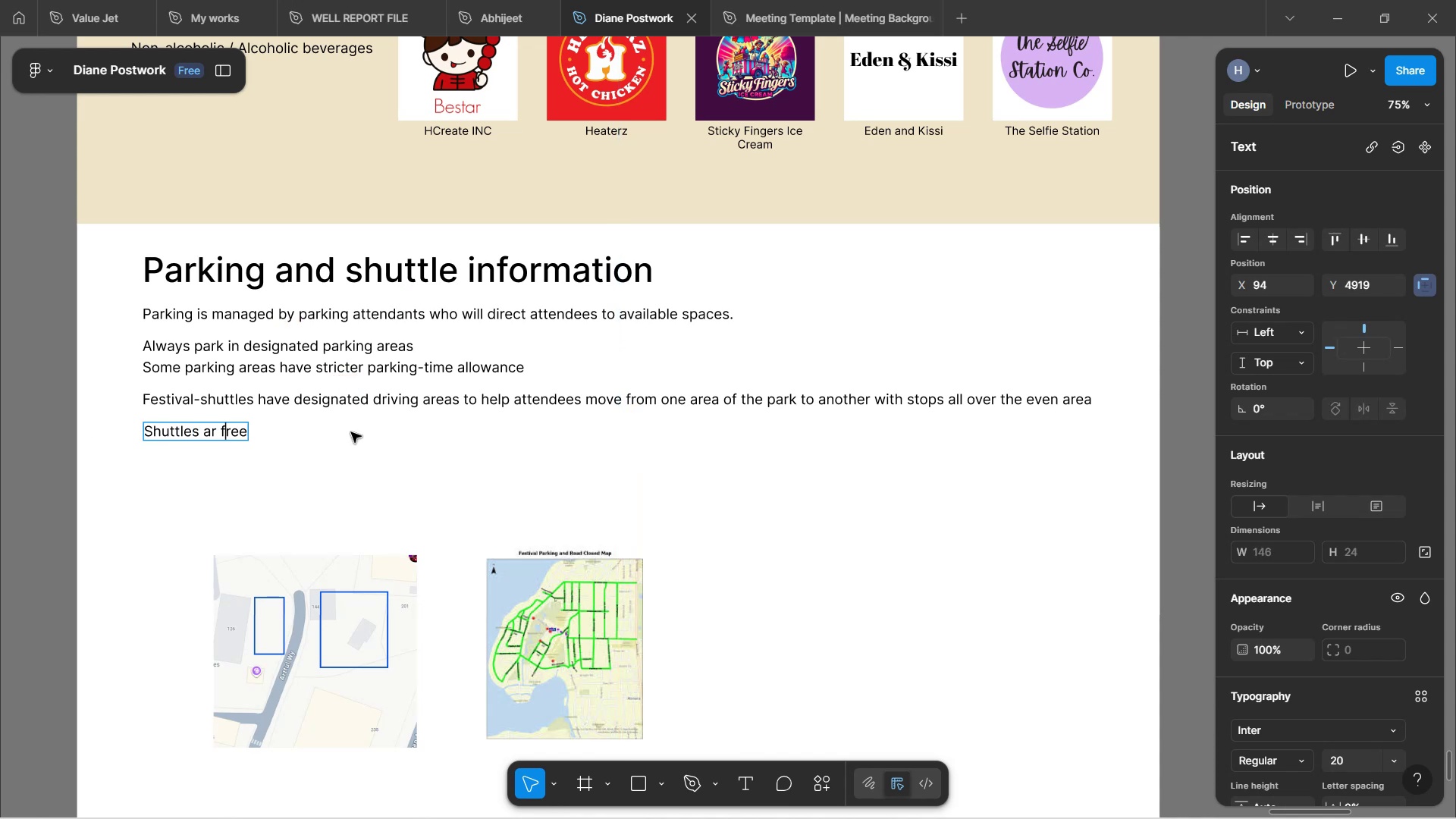 
key(ArrowLeft)
 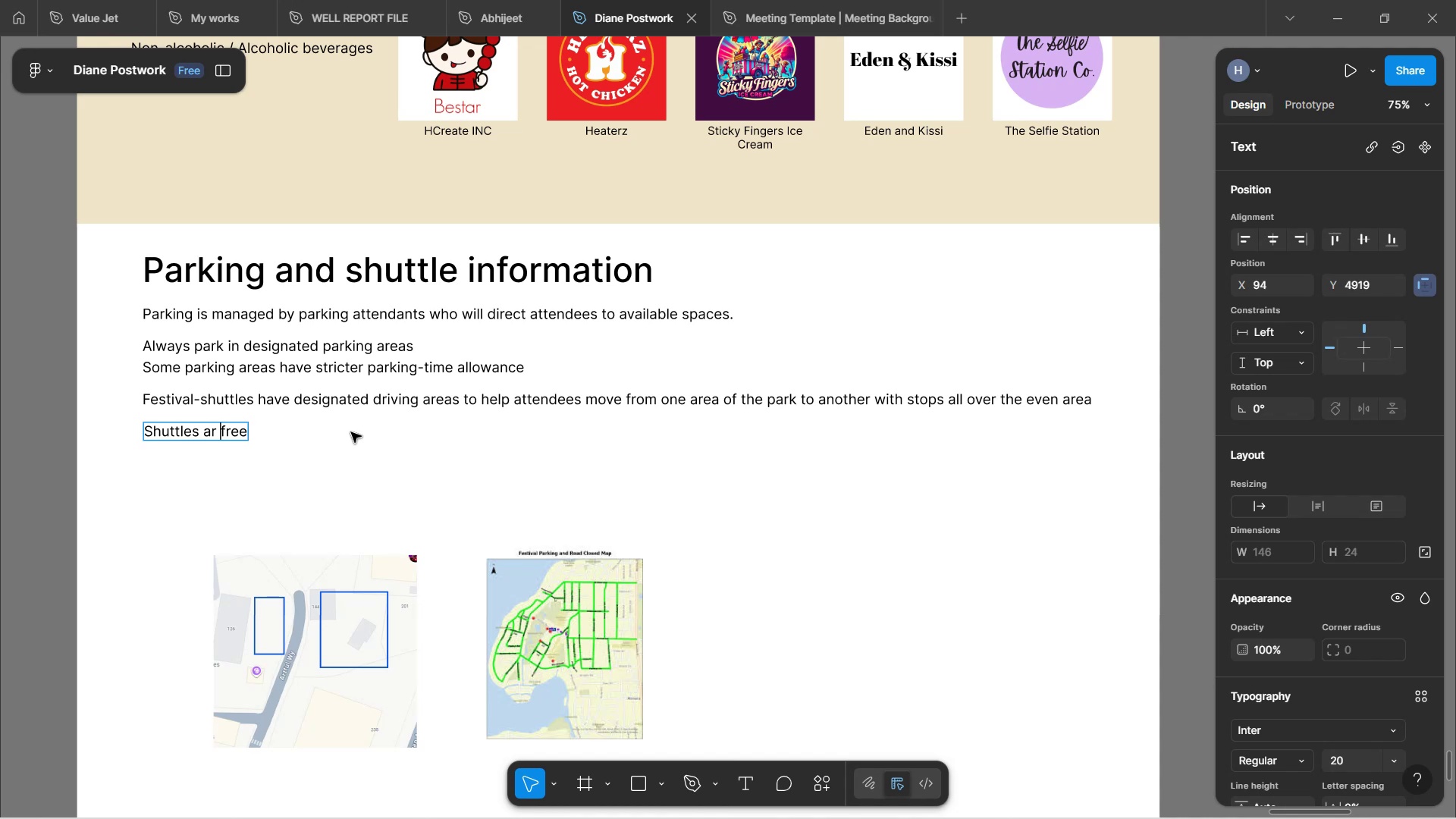 
key(ArrowLeft)
 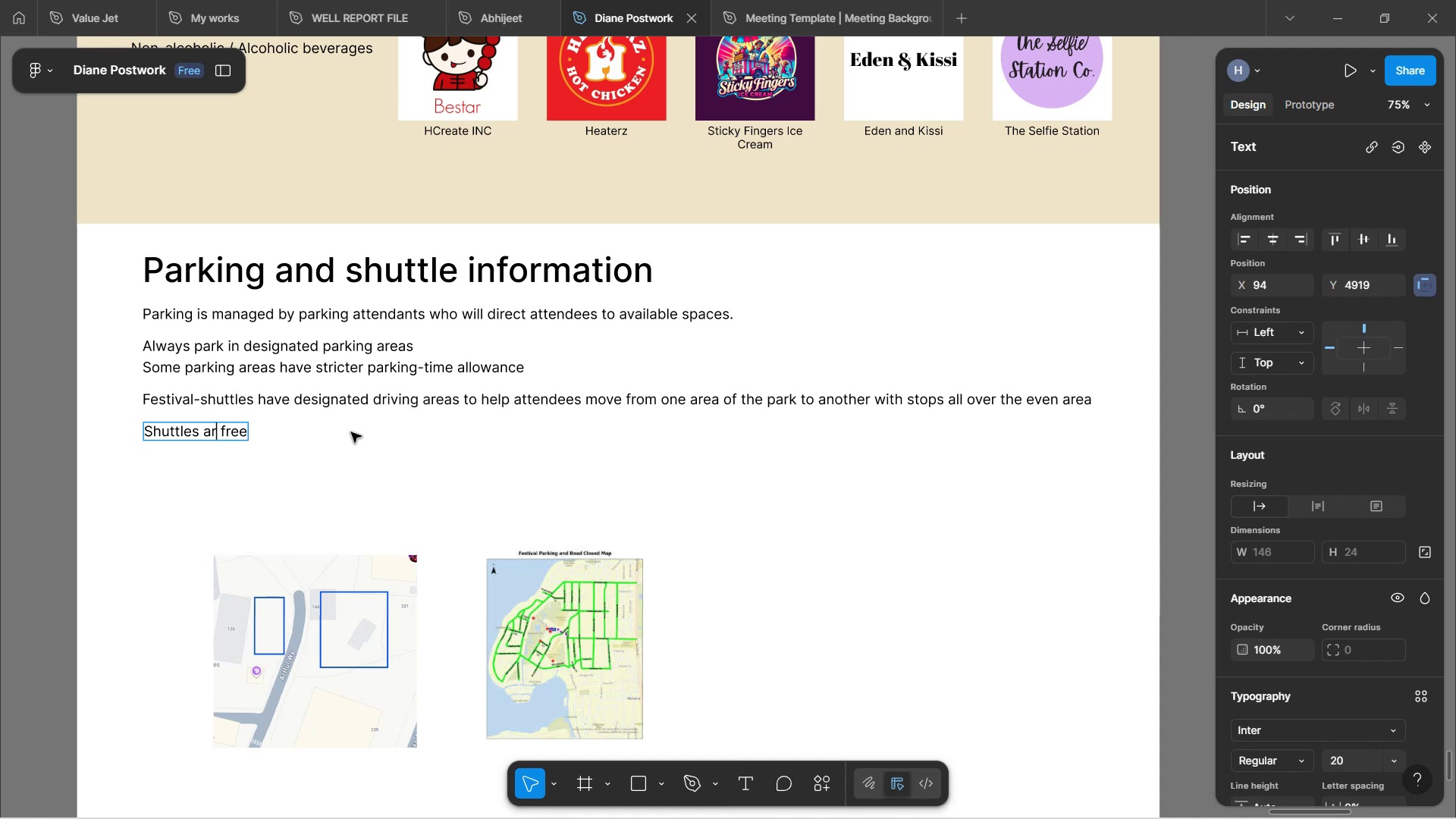 
key(E)
 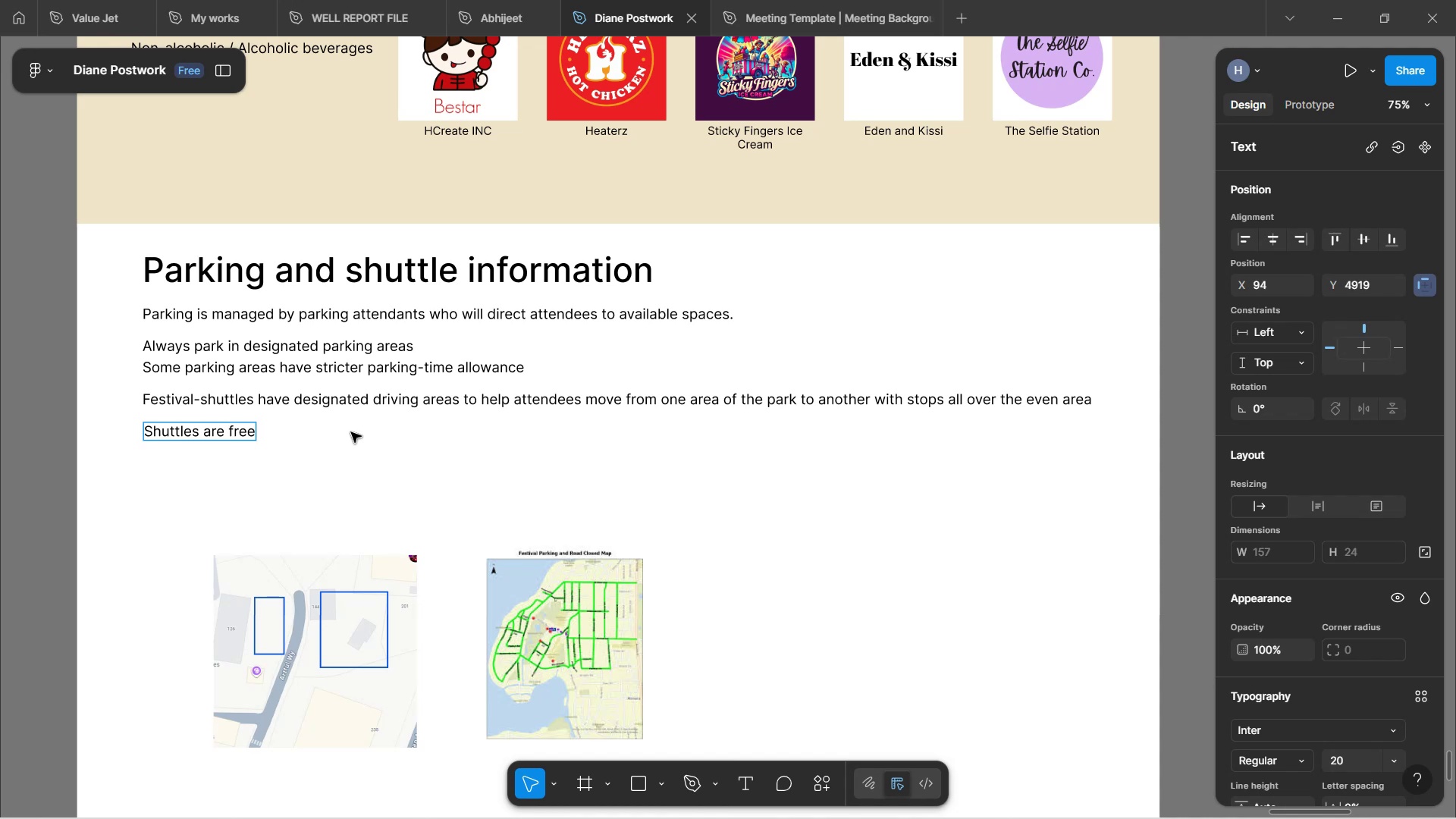 
left_click([351, 434])
 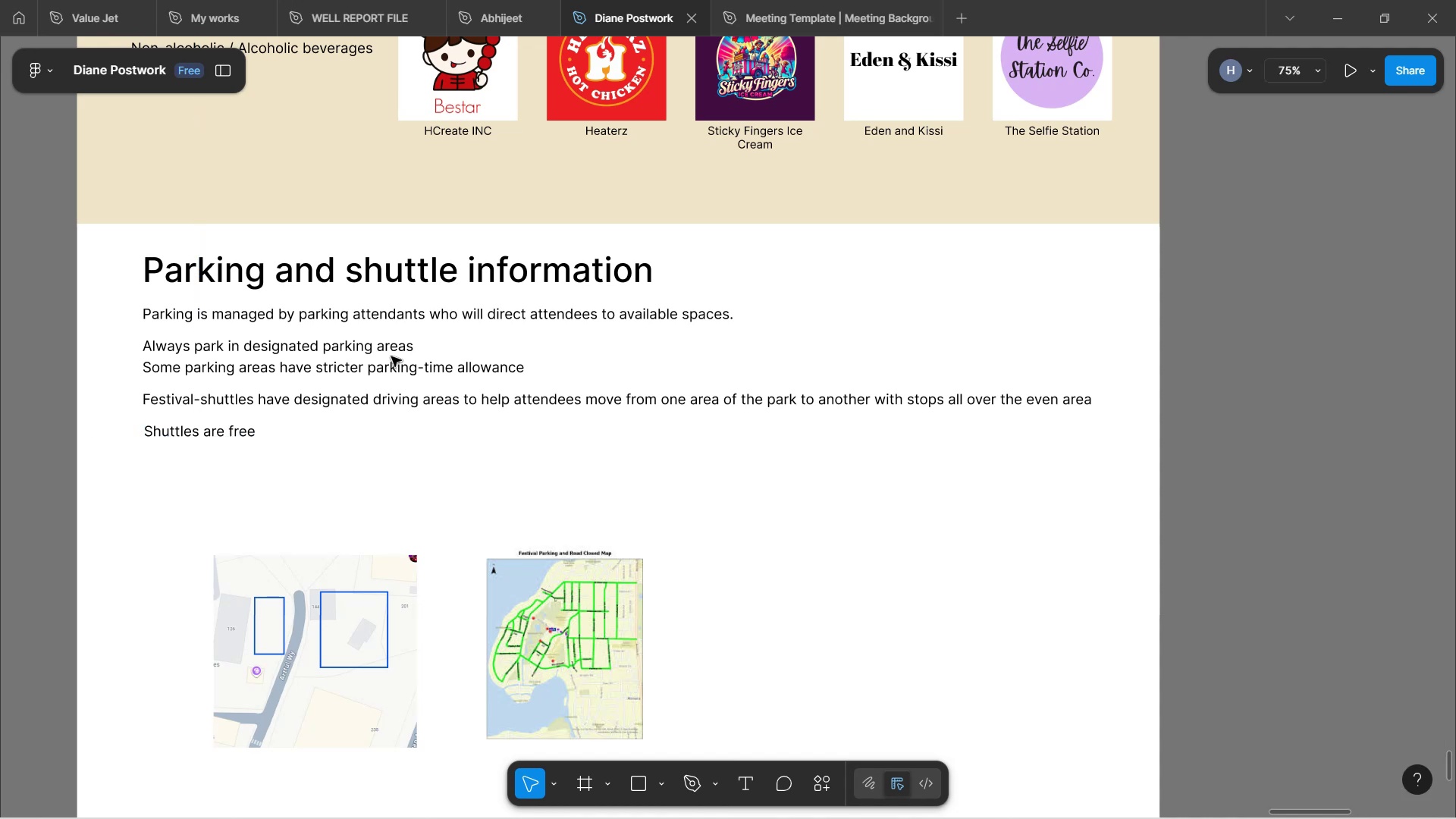 
left_click([403, 316])
 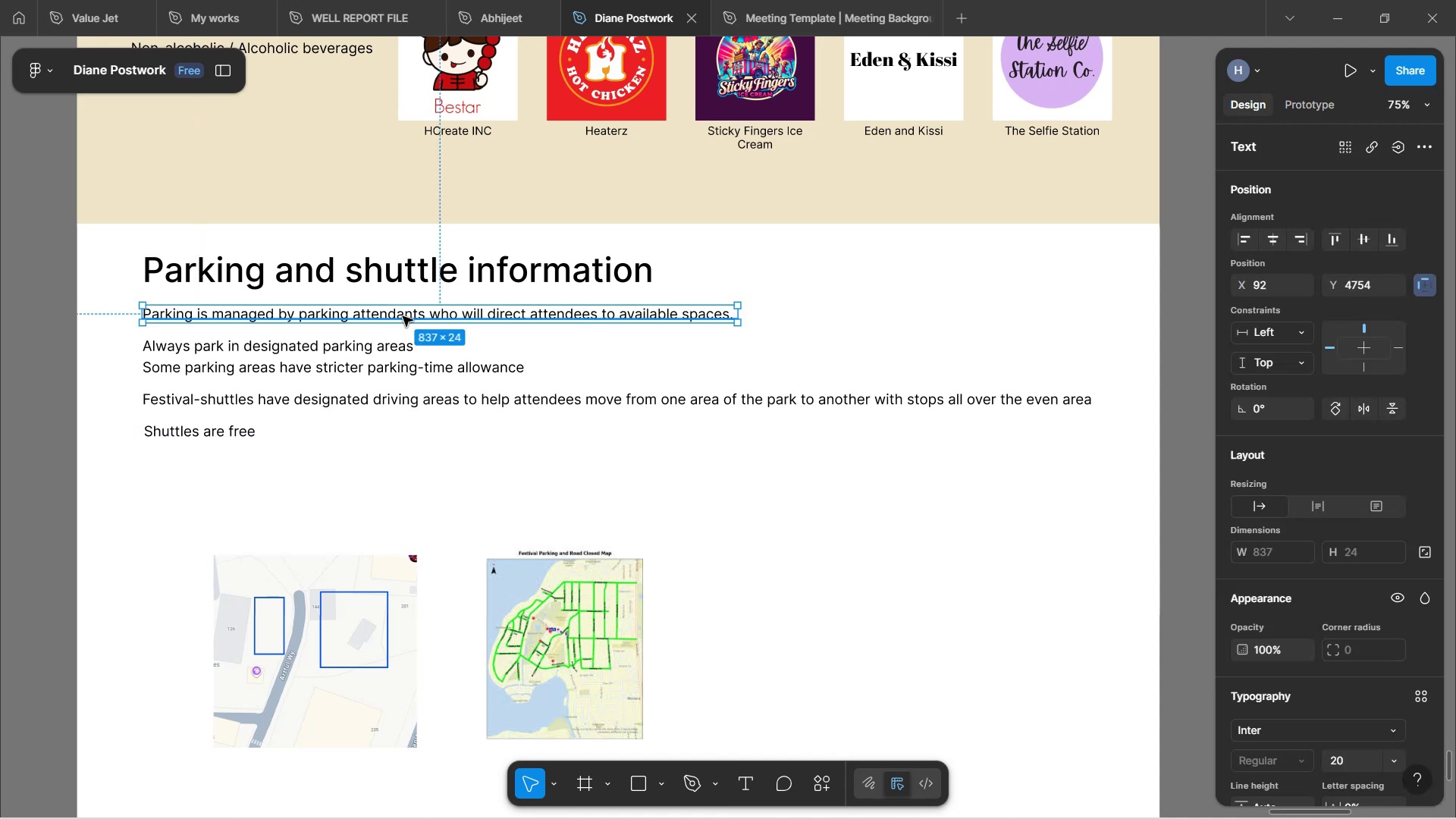 
hold_key(key=AltLeft, duration=1.5)
left_click_drag(start_coordinate=[403, 316], to_coordinate=[413, 304])
 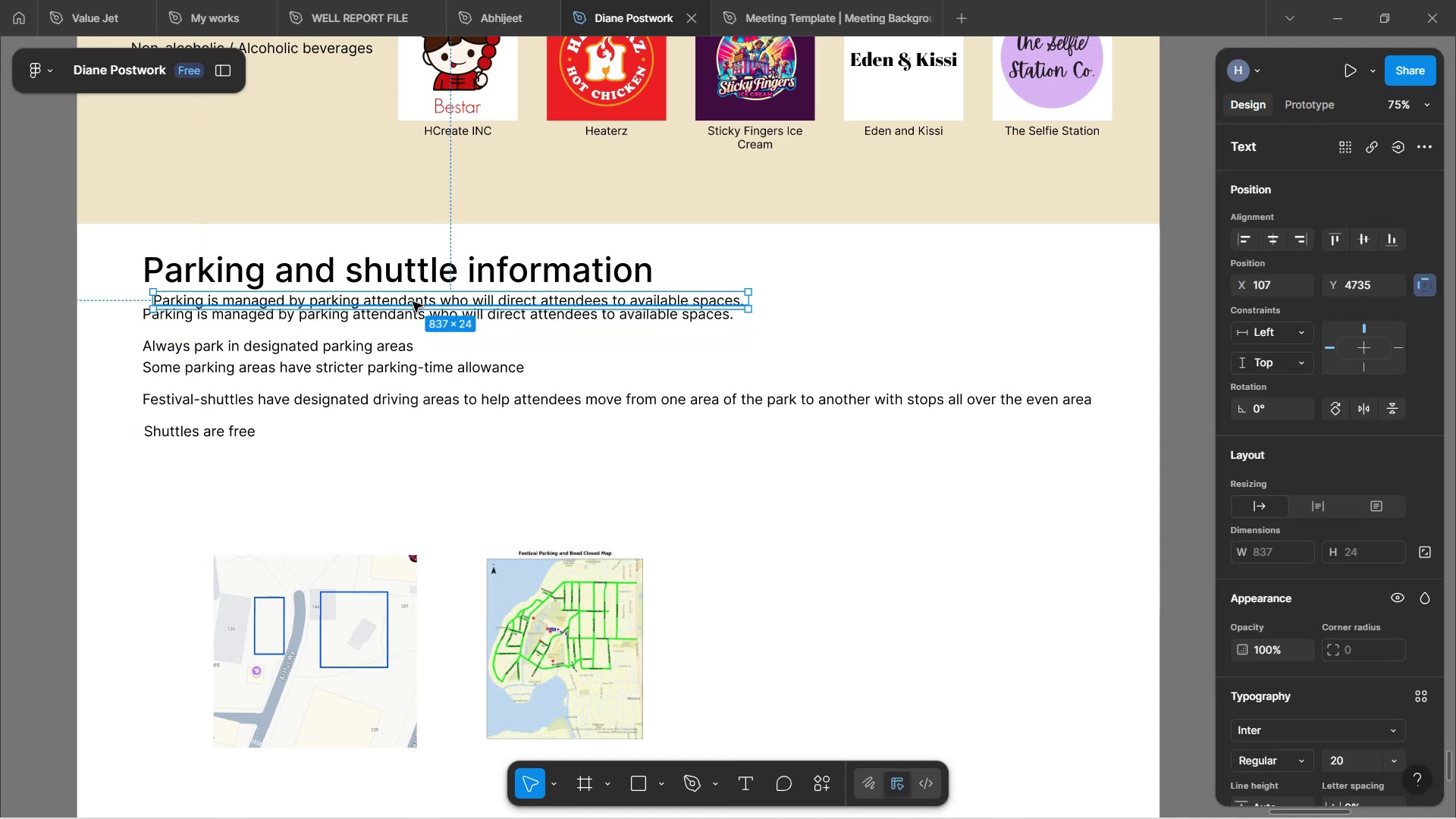 
hold_key(key=AltLeft, duration=0.86)
 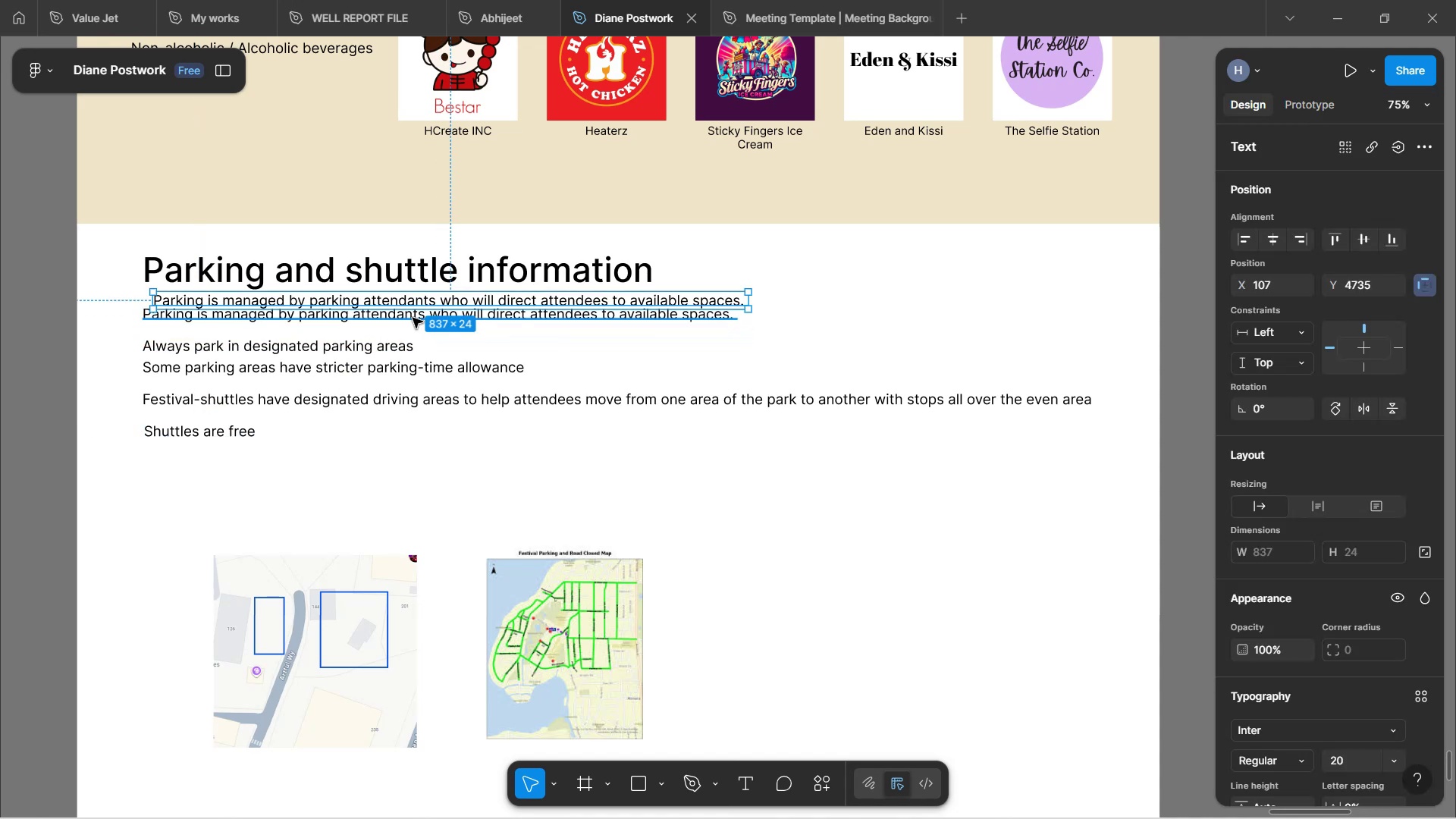 
left_click([413, 318])
 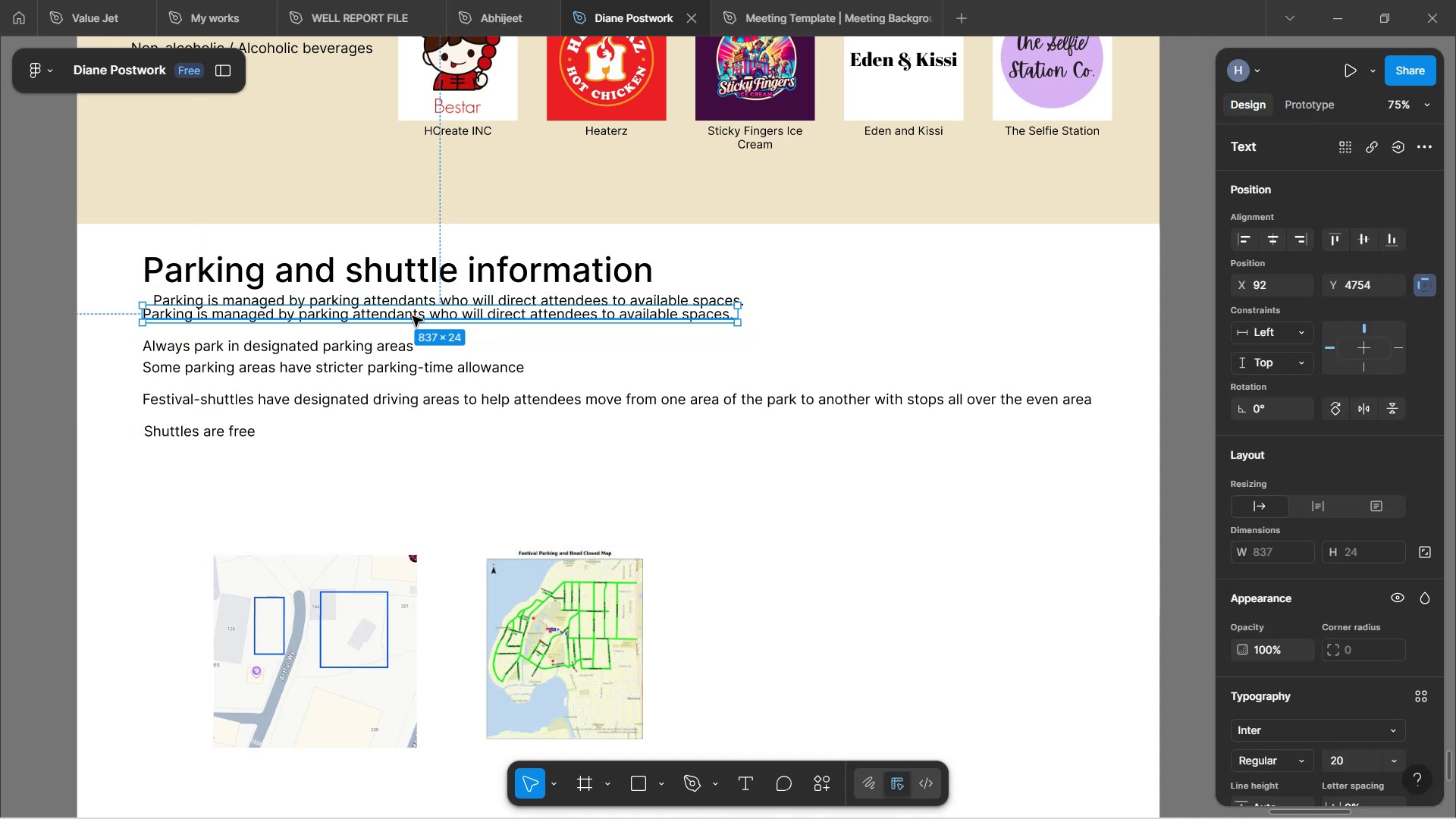 
left_click_drag(start_coordinate=[413, 316], to_coordinate=[414, 328])
 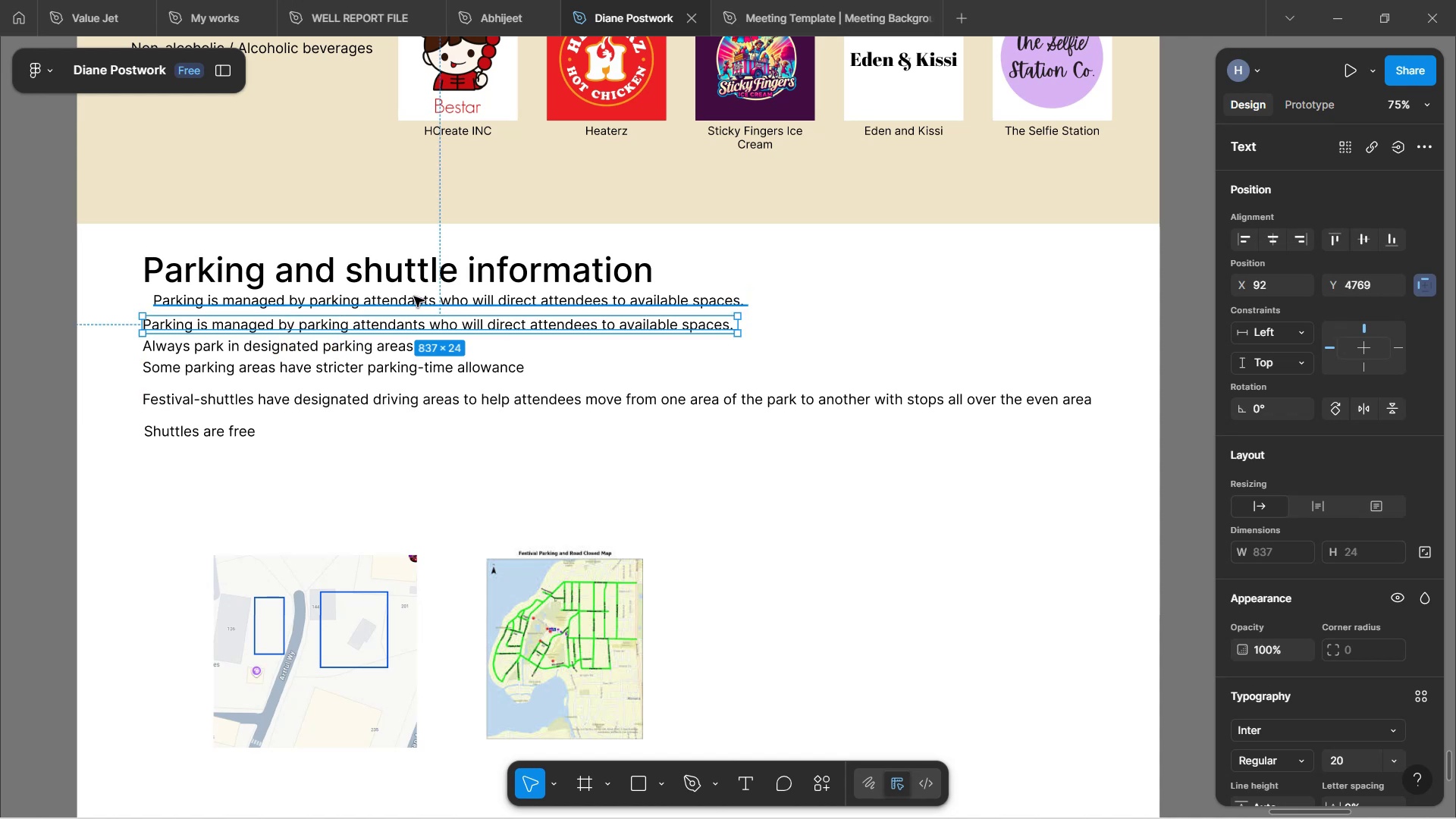 
double_click([414, 297])
 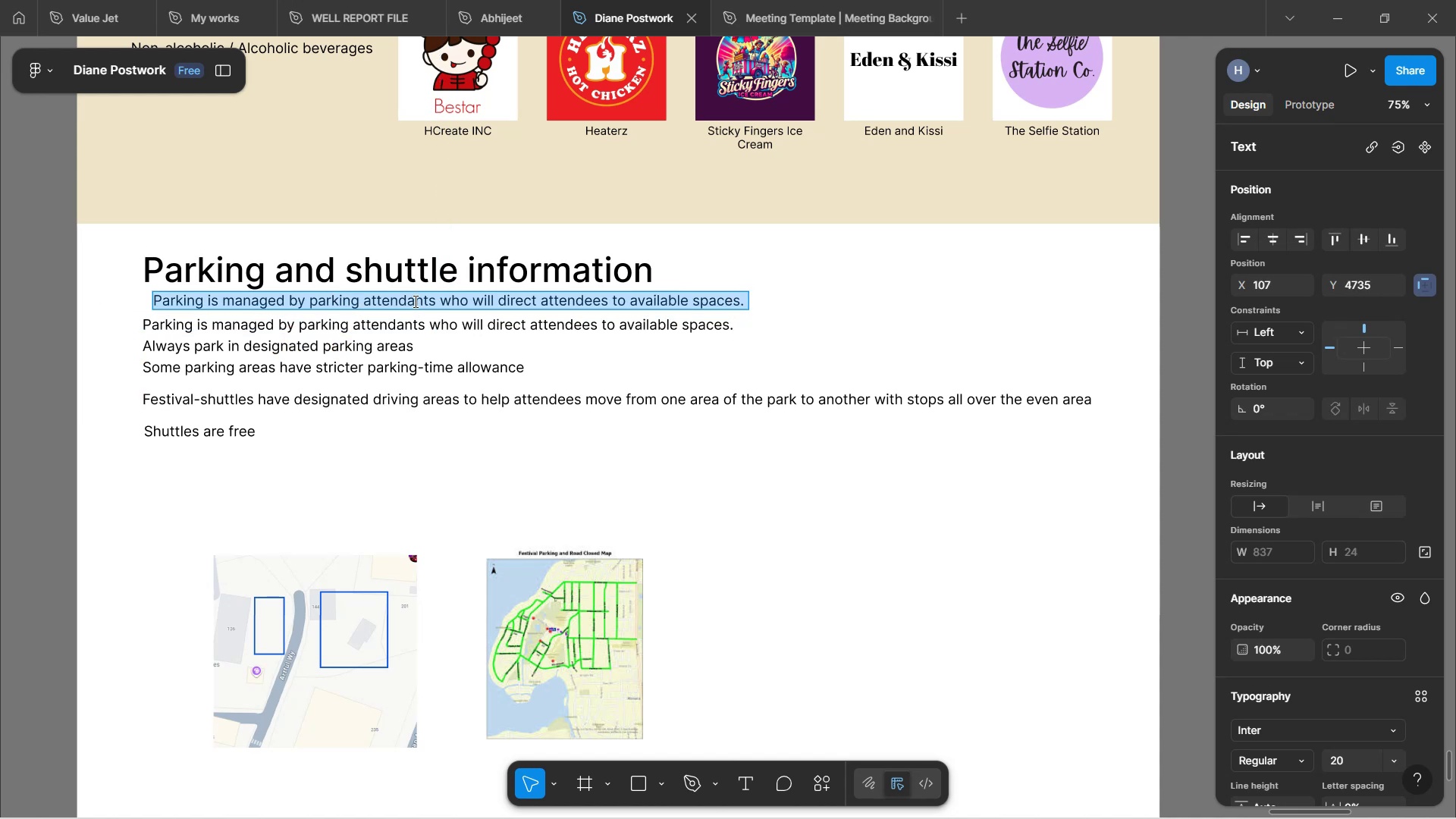 
type(PA)
key(Backspace)
type(arking is fere)
key(Backspace)
key(Backspace)
key(Backspace)
type(ree)
 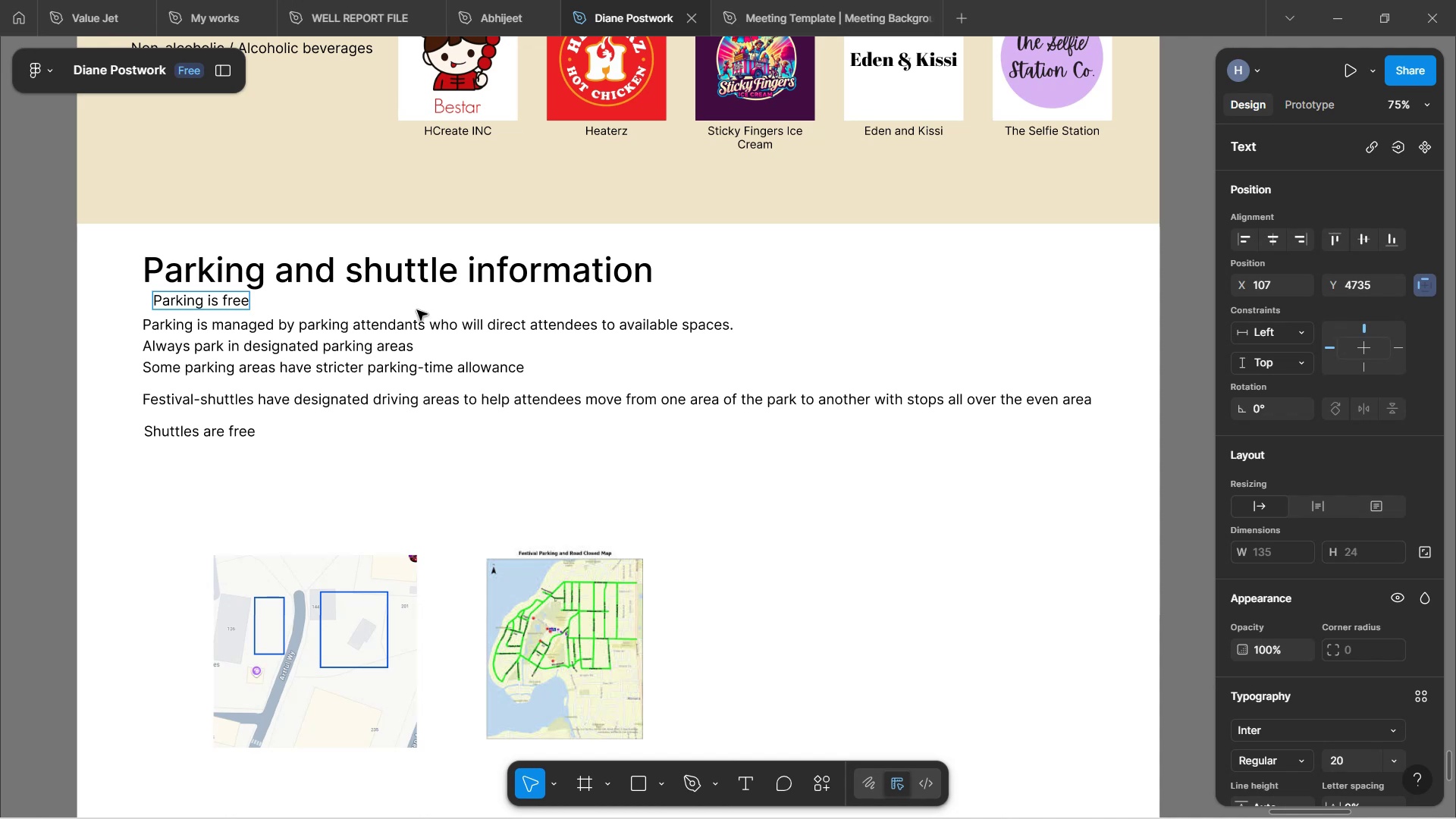 
wait(6.65)
 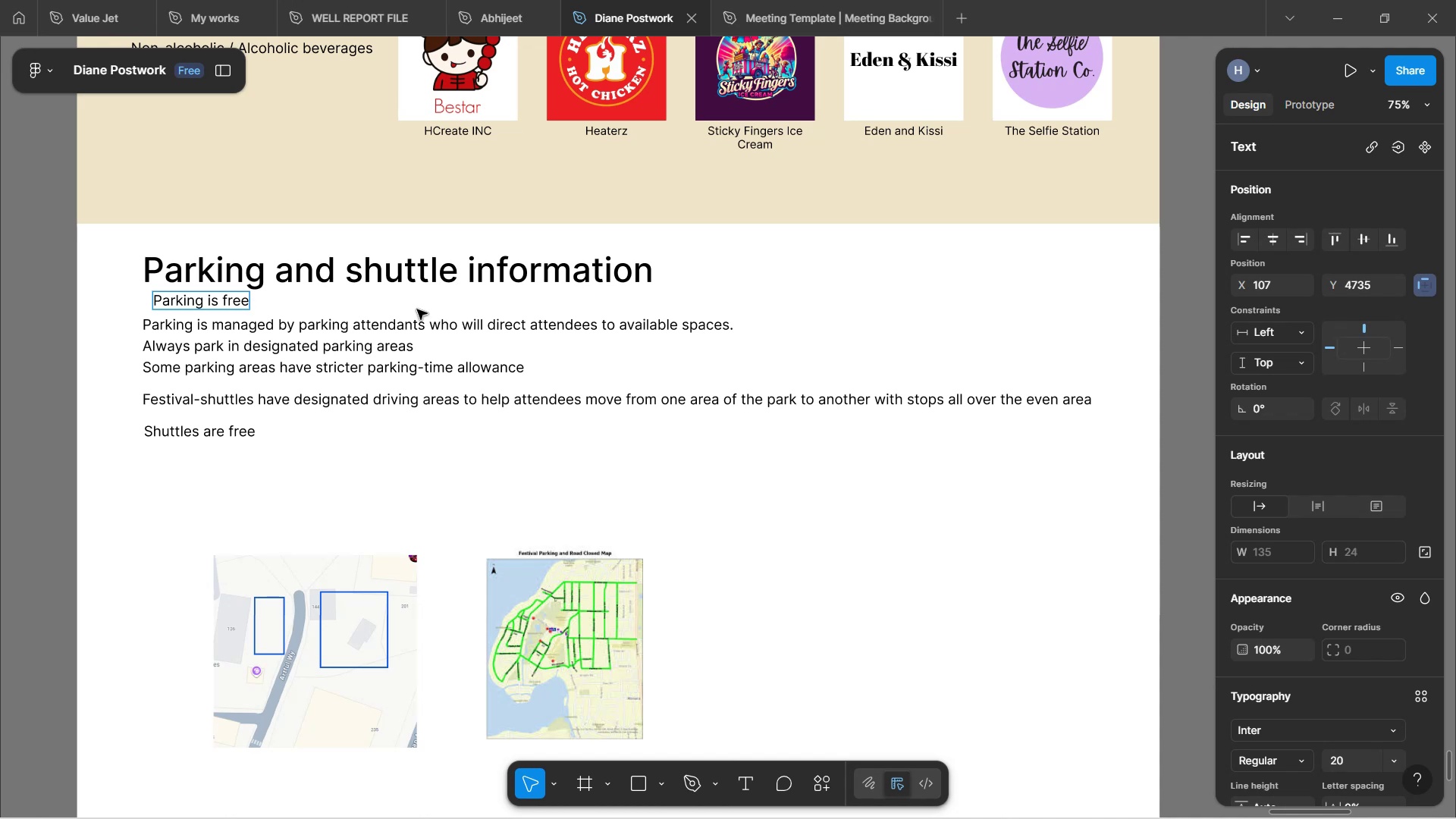 
left_click([176, 308])
 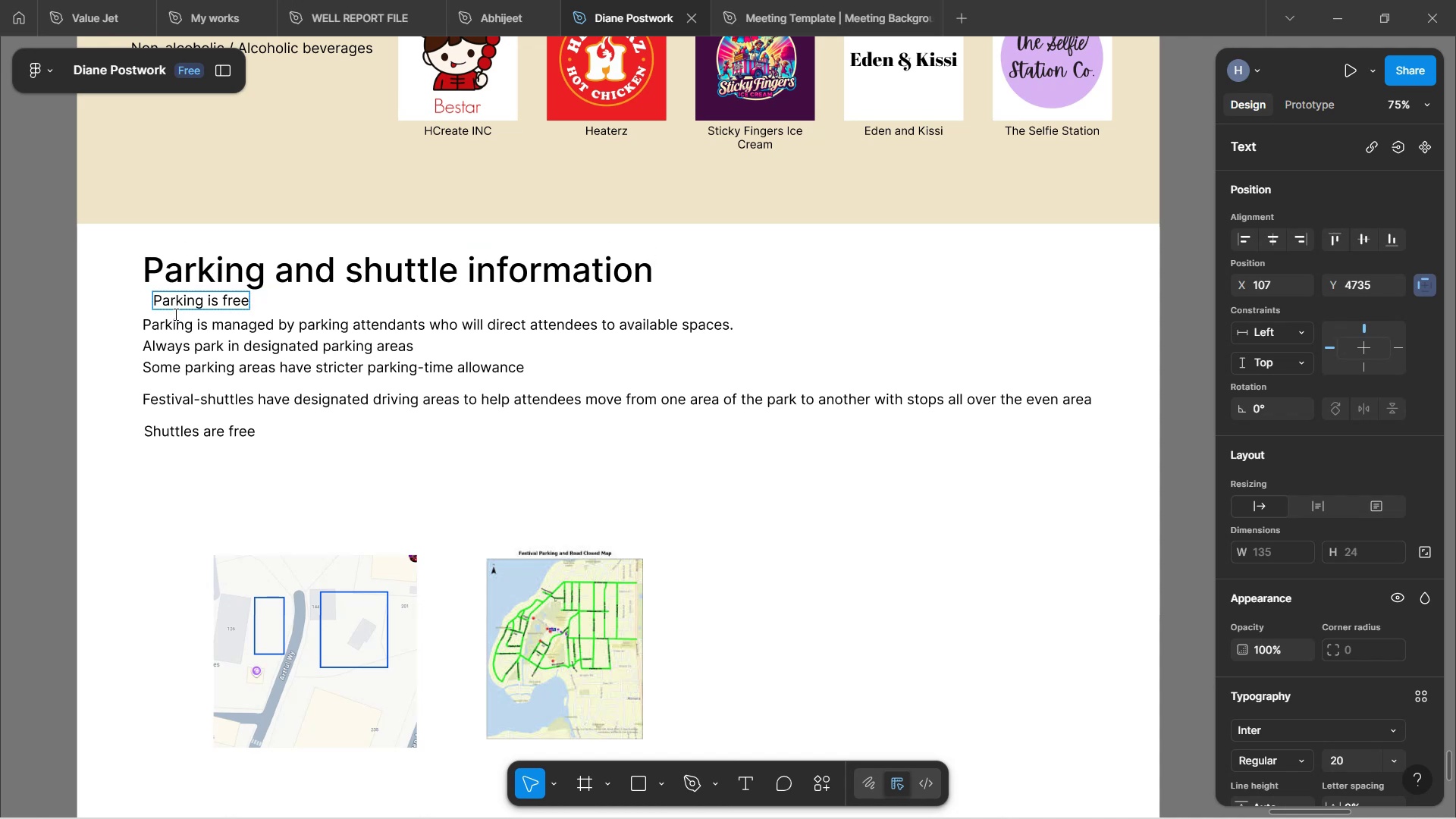 
key(Backspace)
 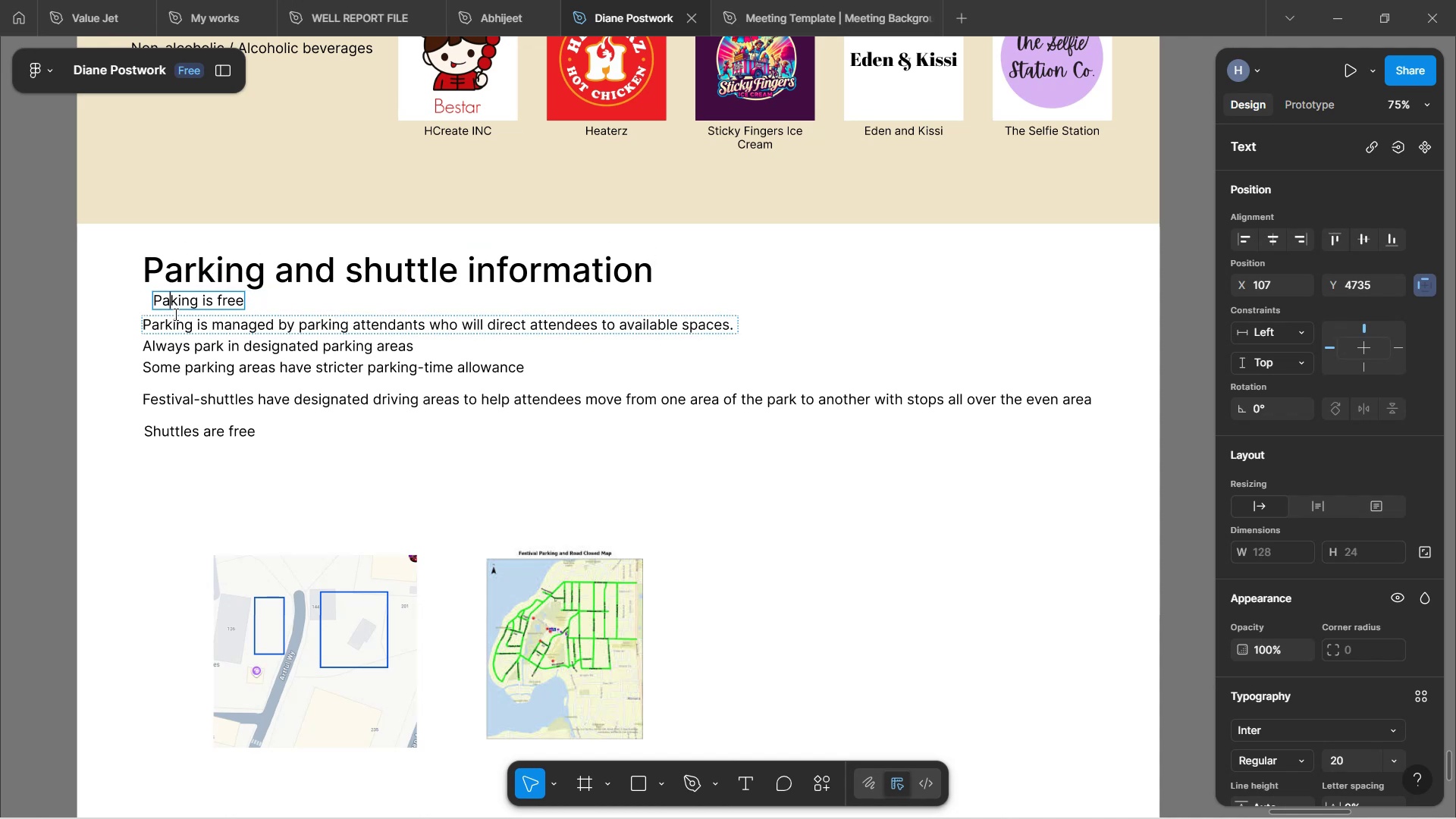 
key(C)
 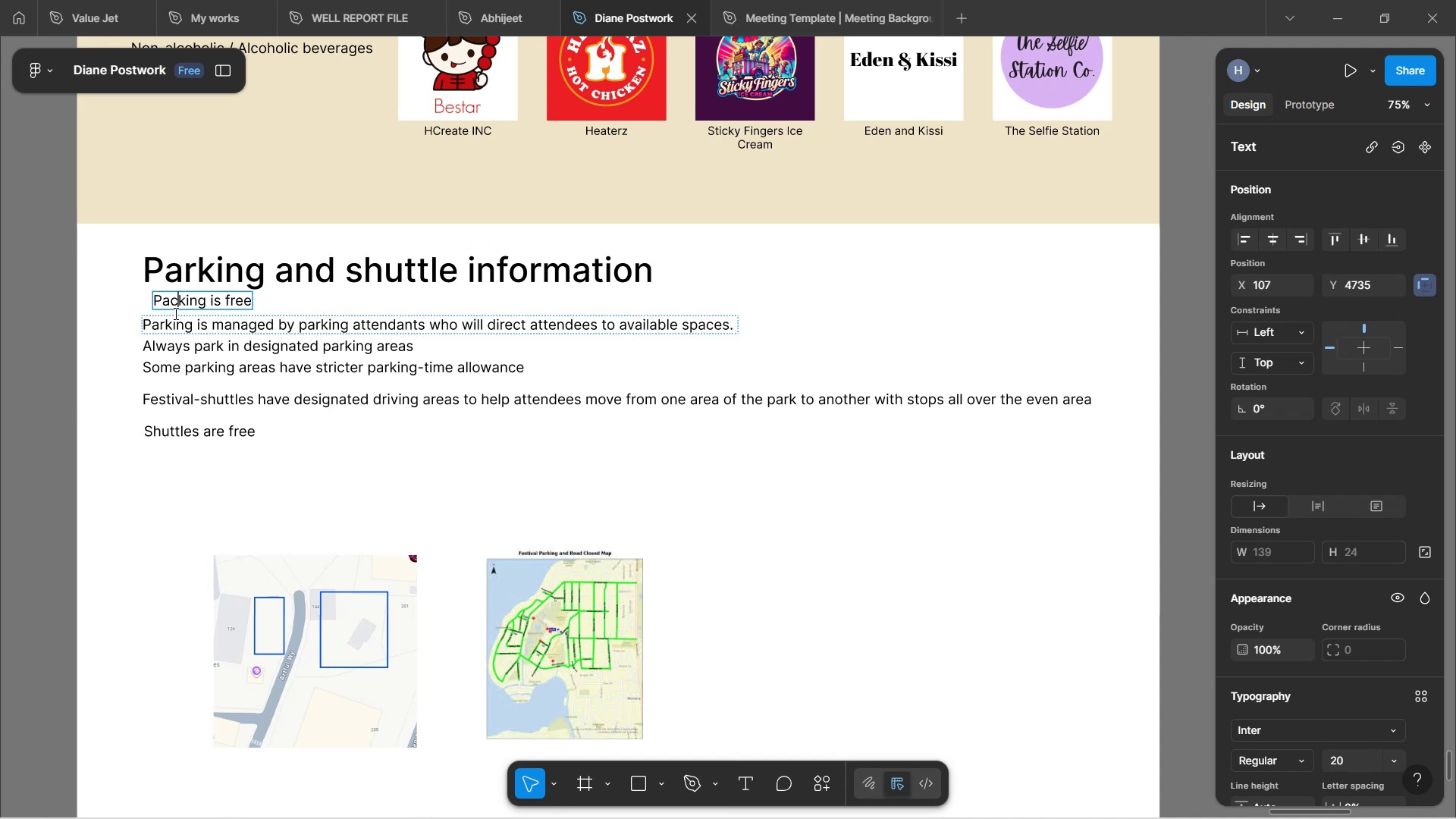 
key(Backspace)
 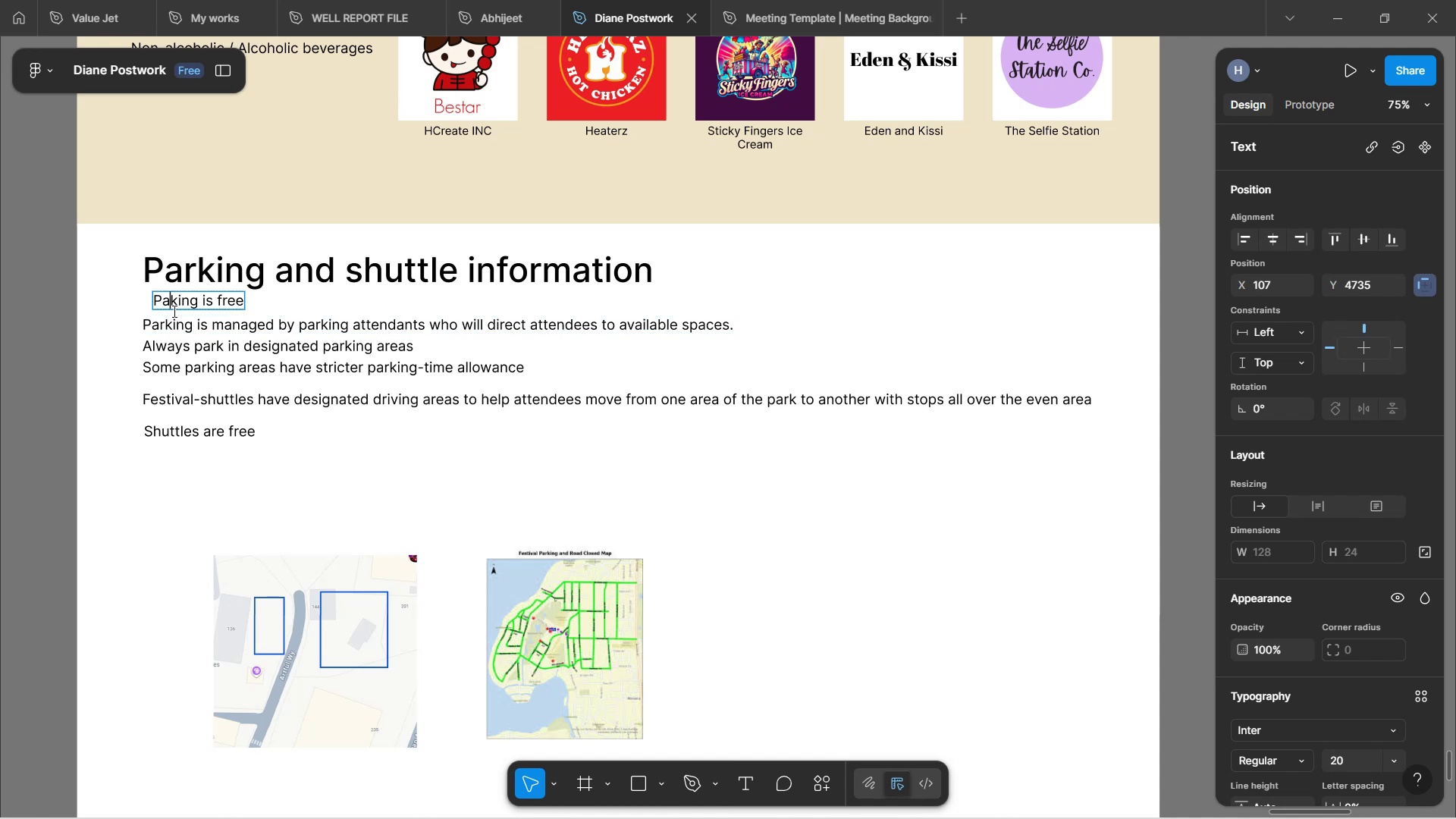 
key(R)
 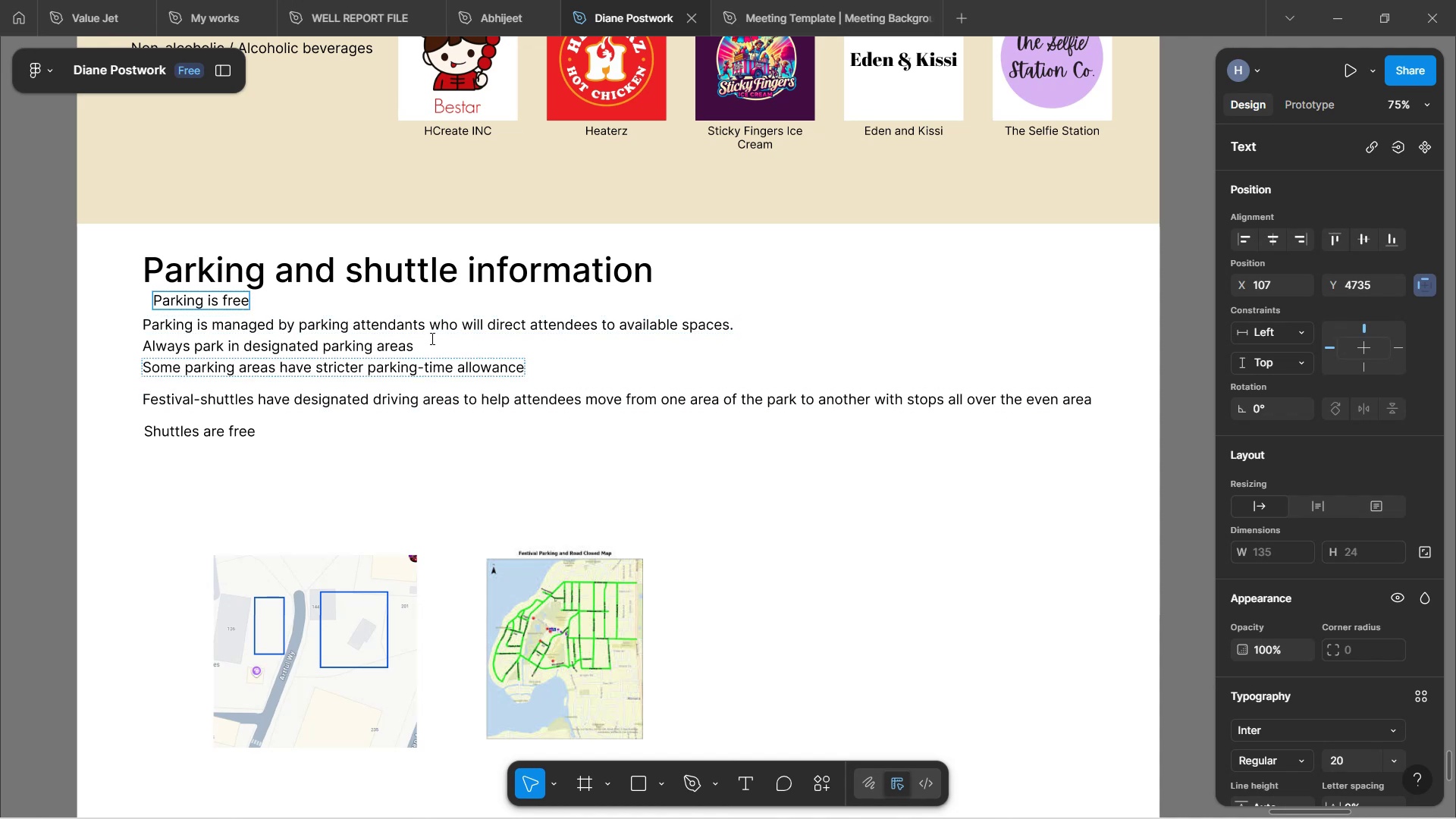 
left_click([629, 353])
 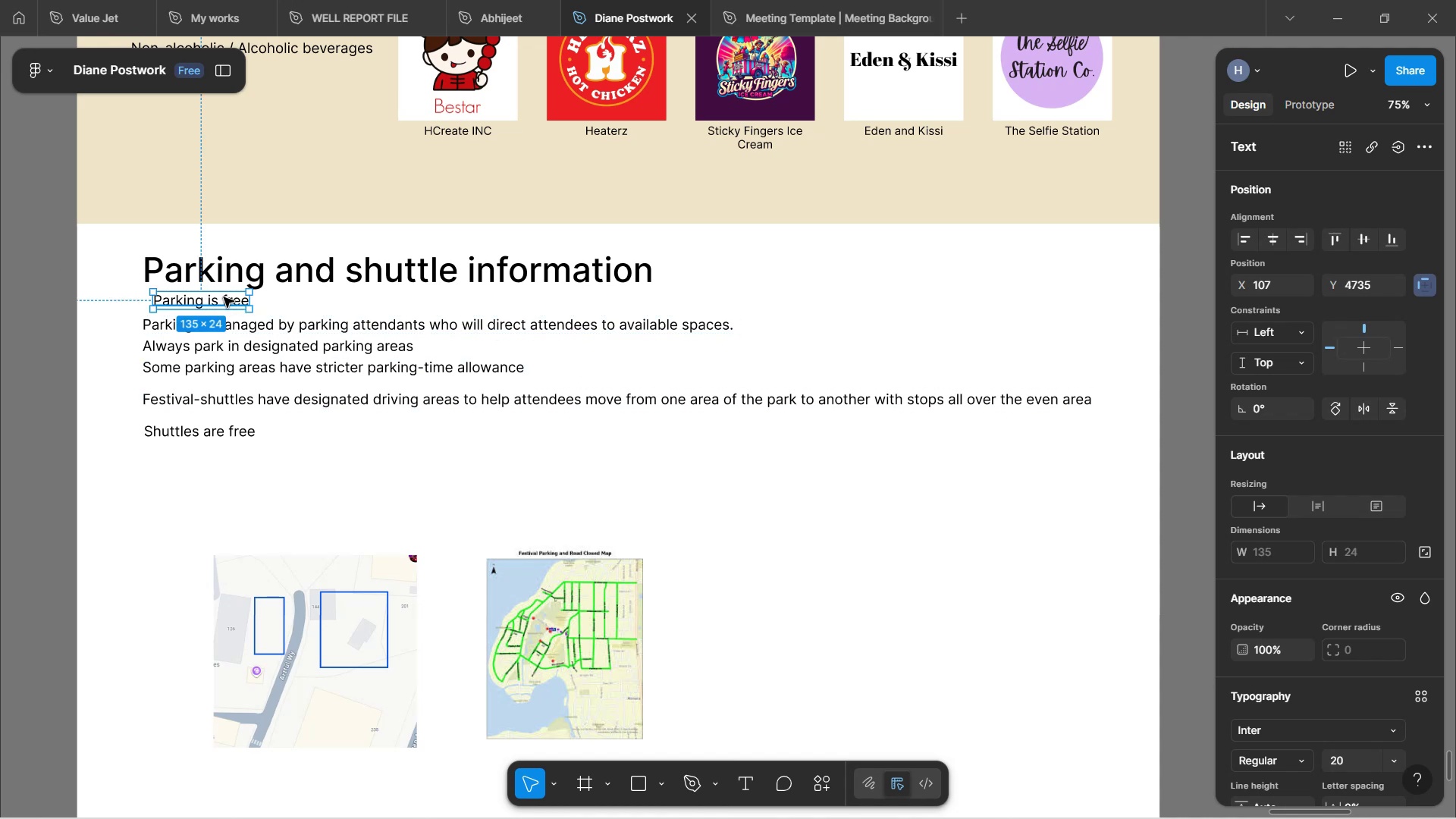 
left_click_drag(start_coordinate=[220, 300], to_coordinate=[212, 300])
 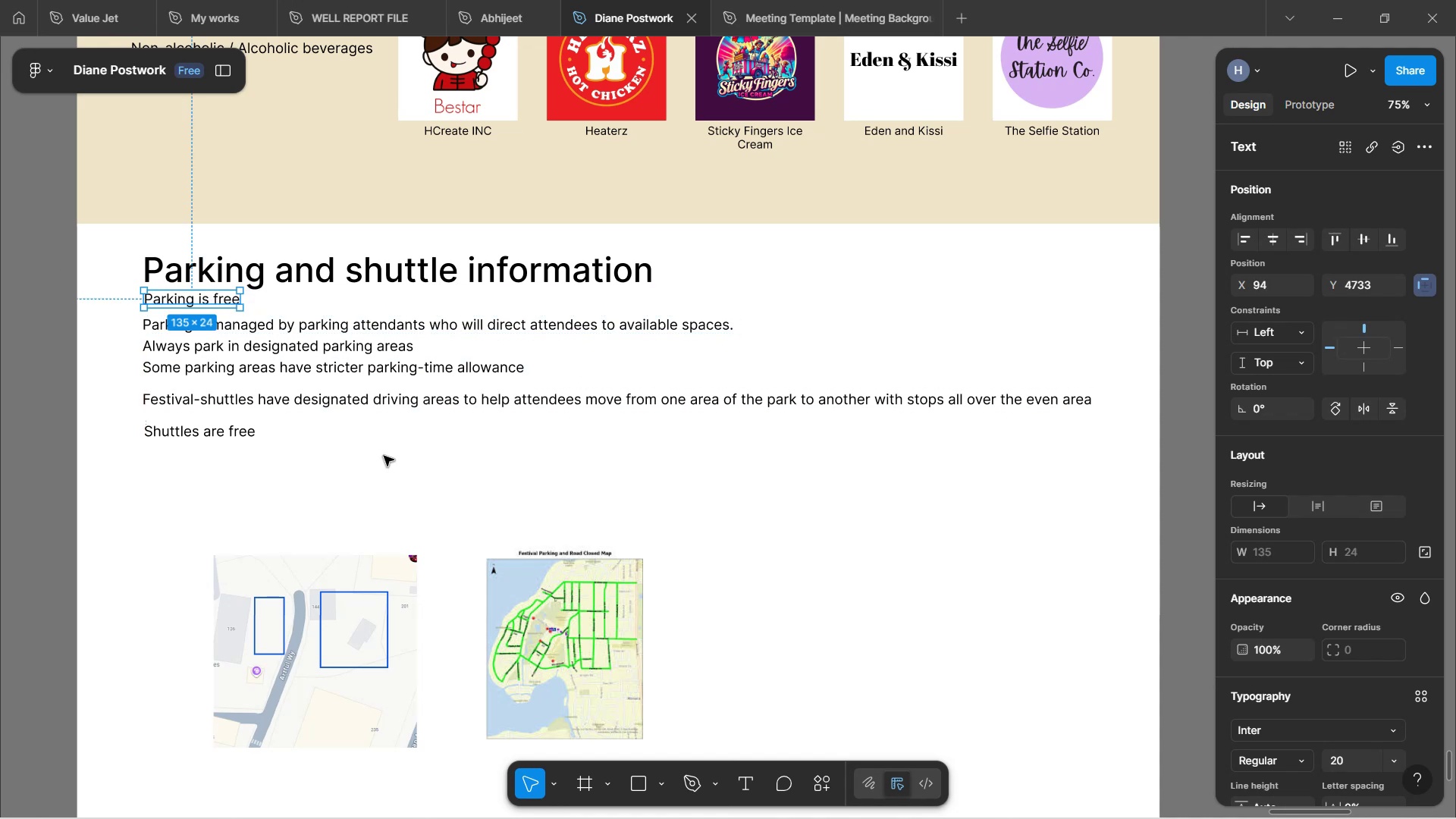 
left_click([384, 456])
 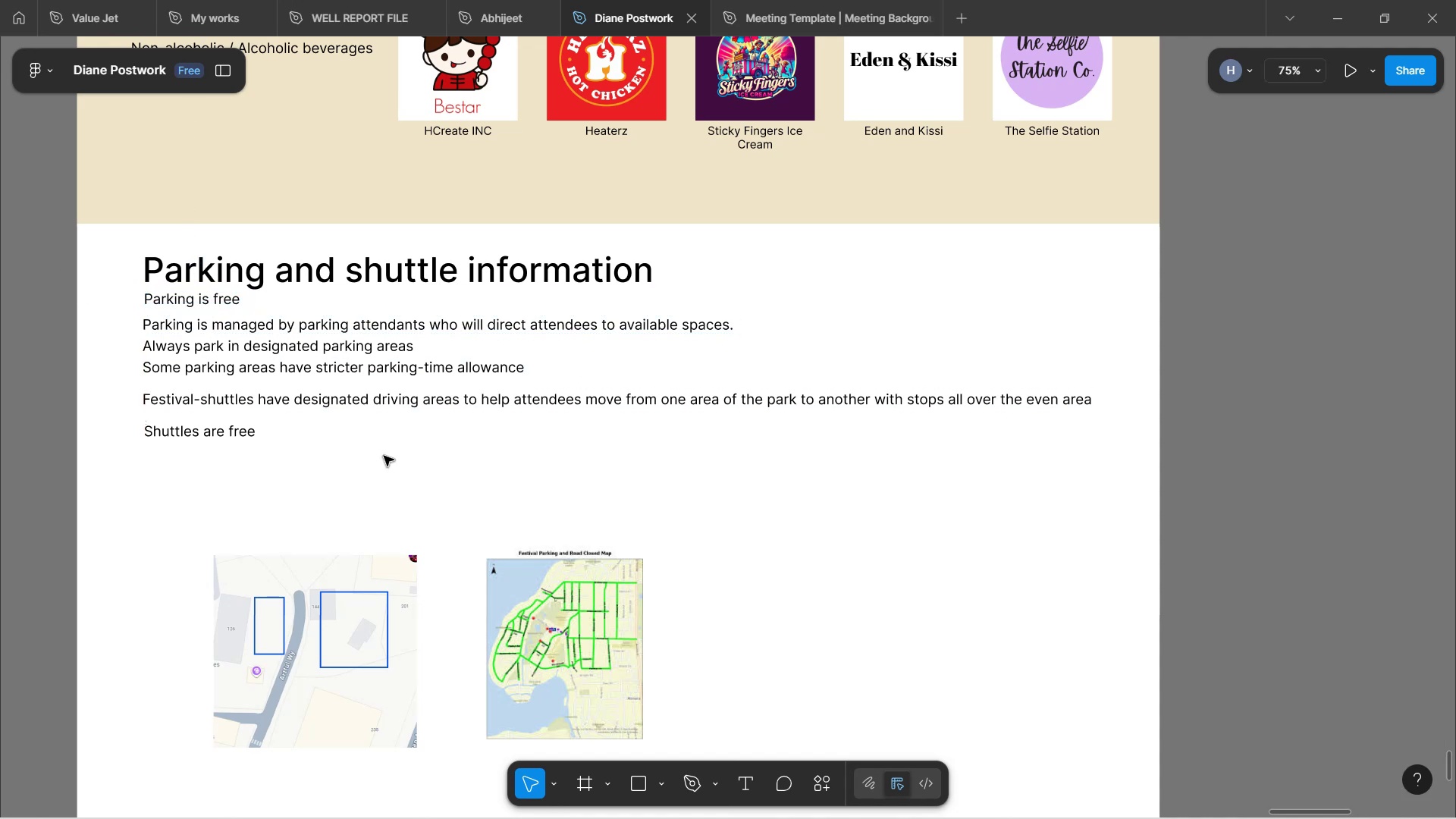 
scroll: coordinate [387, 447], scroll_direction: down, amount: 6.0
 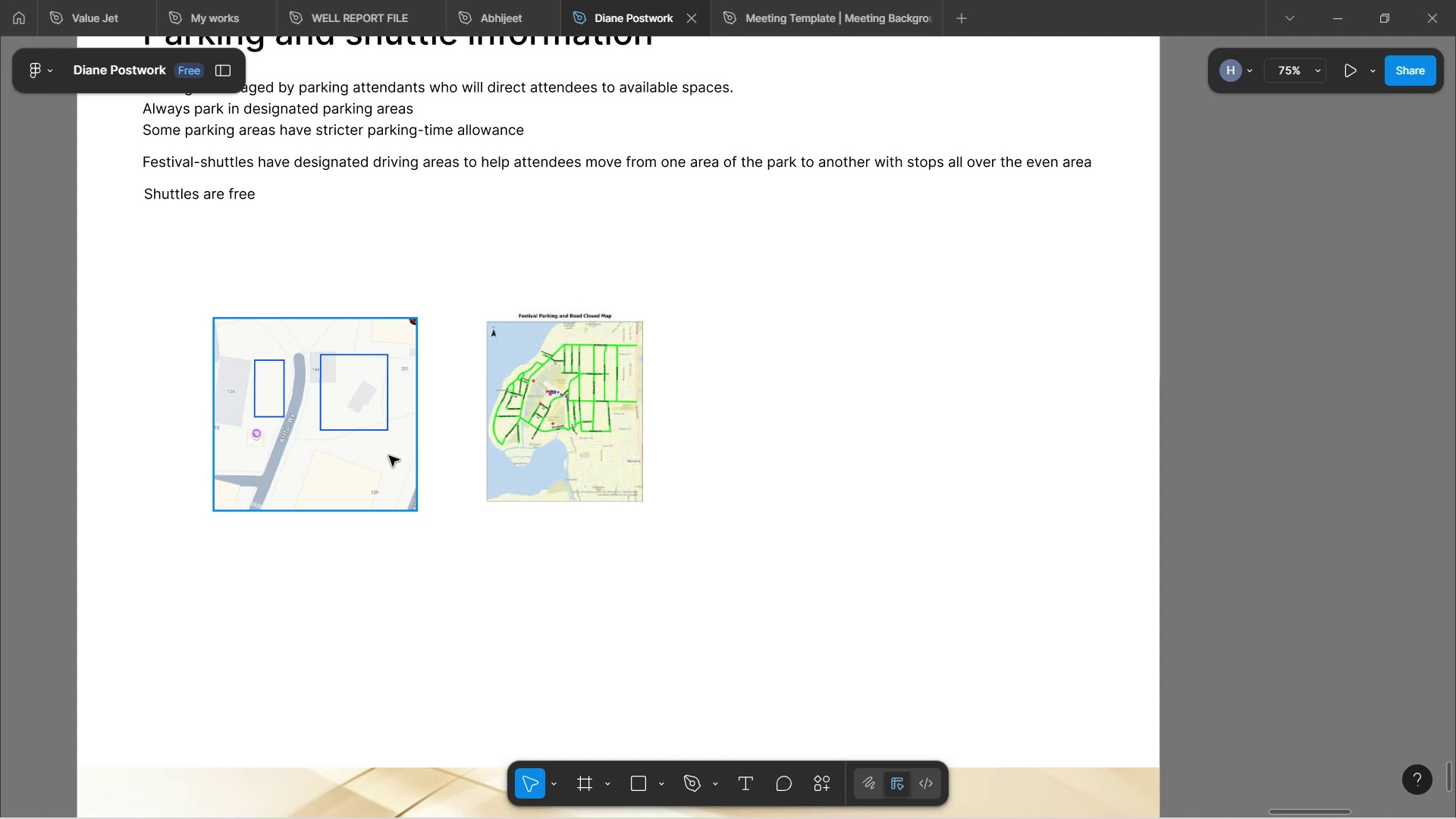 
wait(45.88)
 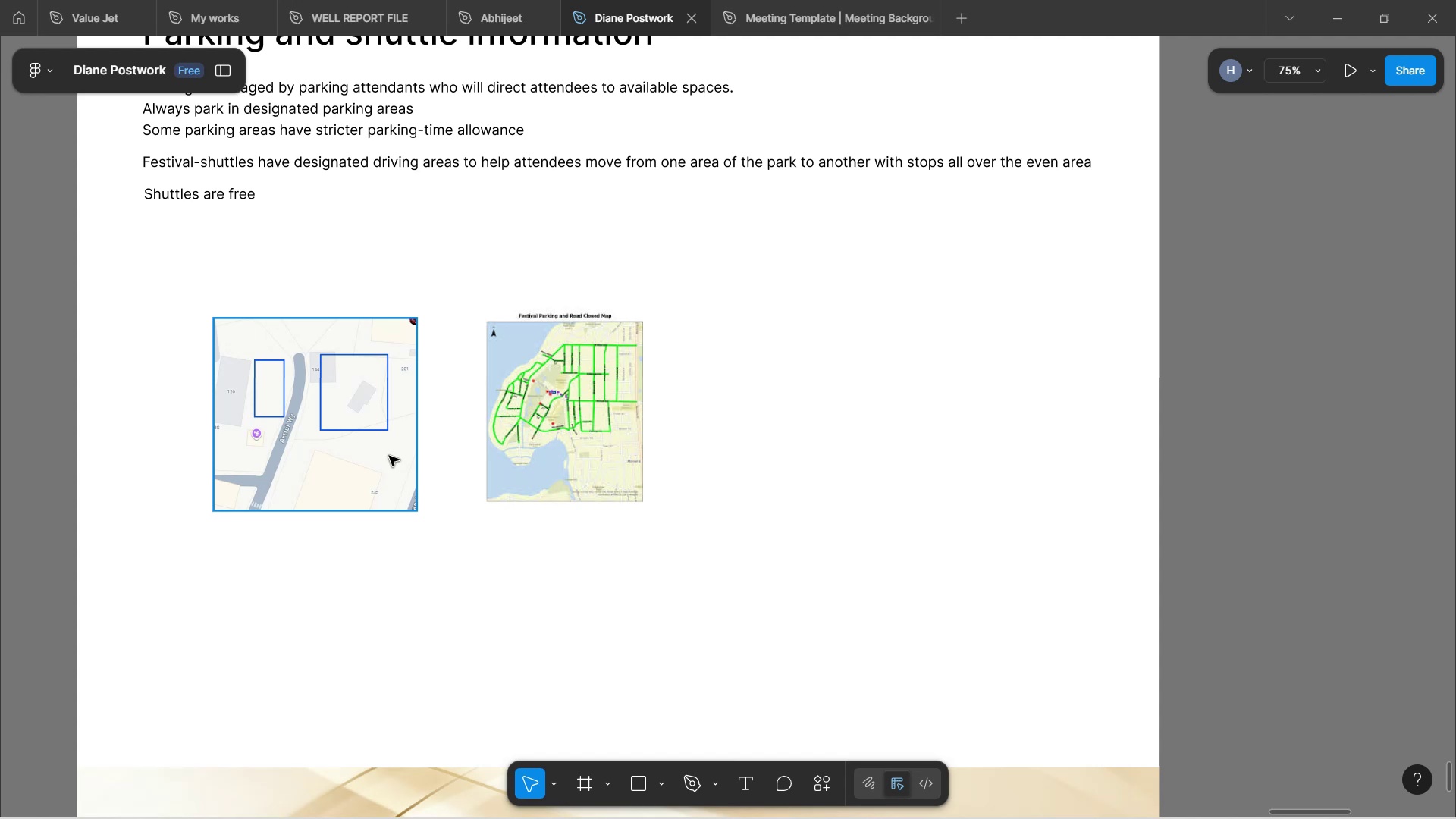 
scroll: coordinate [262, 372], scroll_direction: up, amount: 5.0
 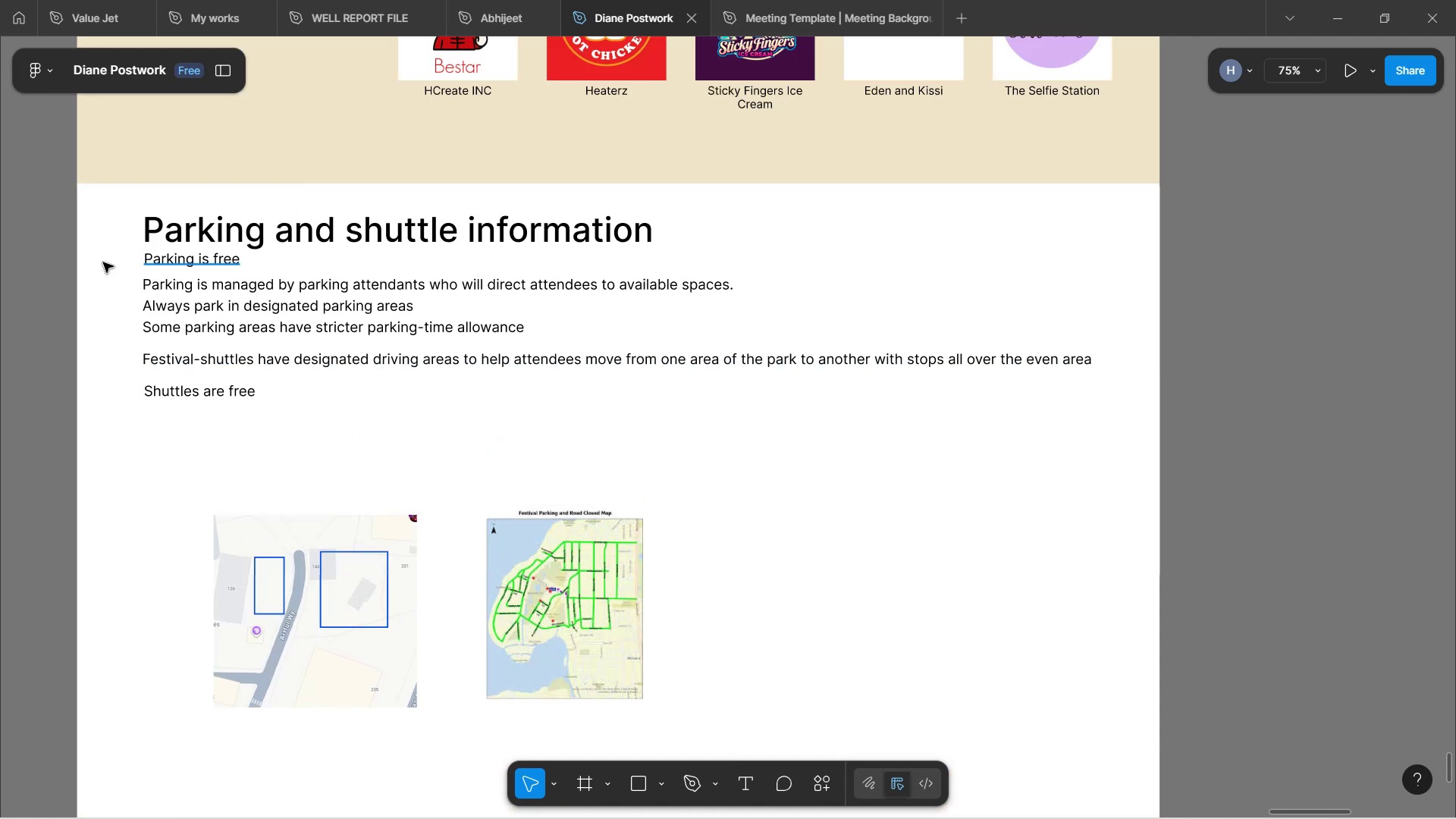 
left_click_drag(start_coordinate=[112, 256], to_coordinate=[237, 416])
 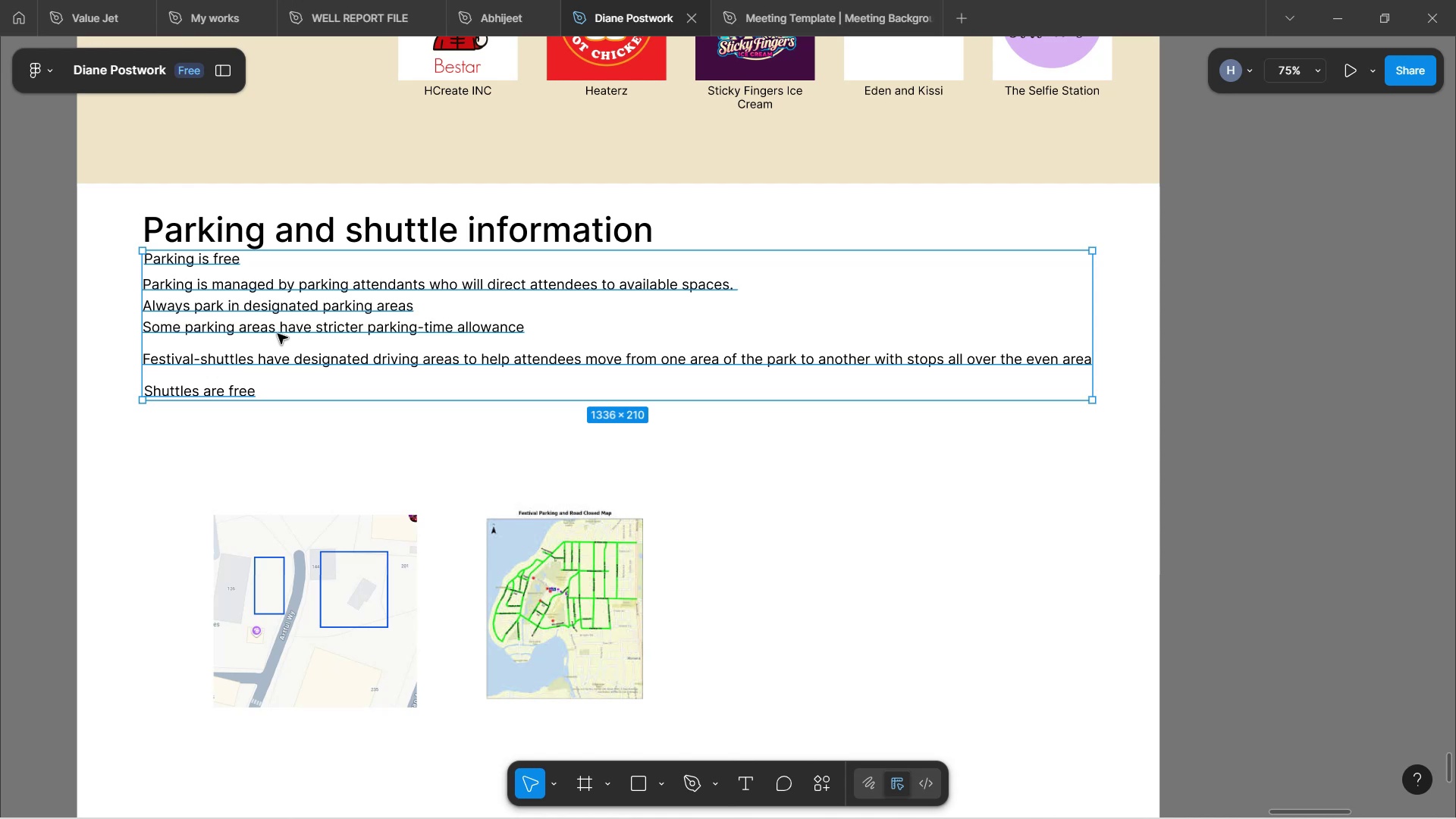 
left_click_drag(start_coordinate=[278, 334], to_coordinate=[276, 362])
 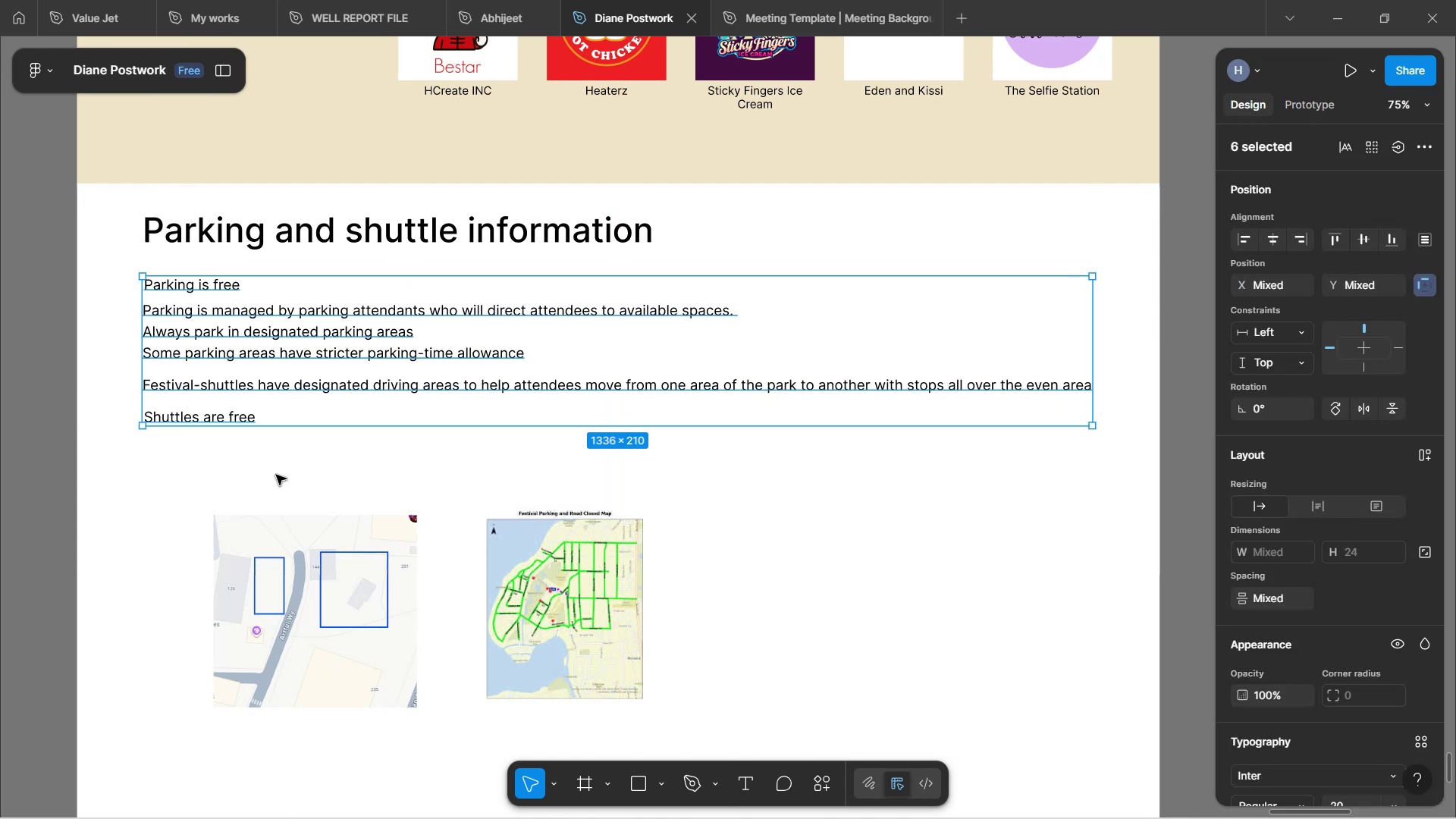 
left_click([276, 475])
 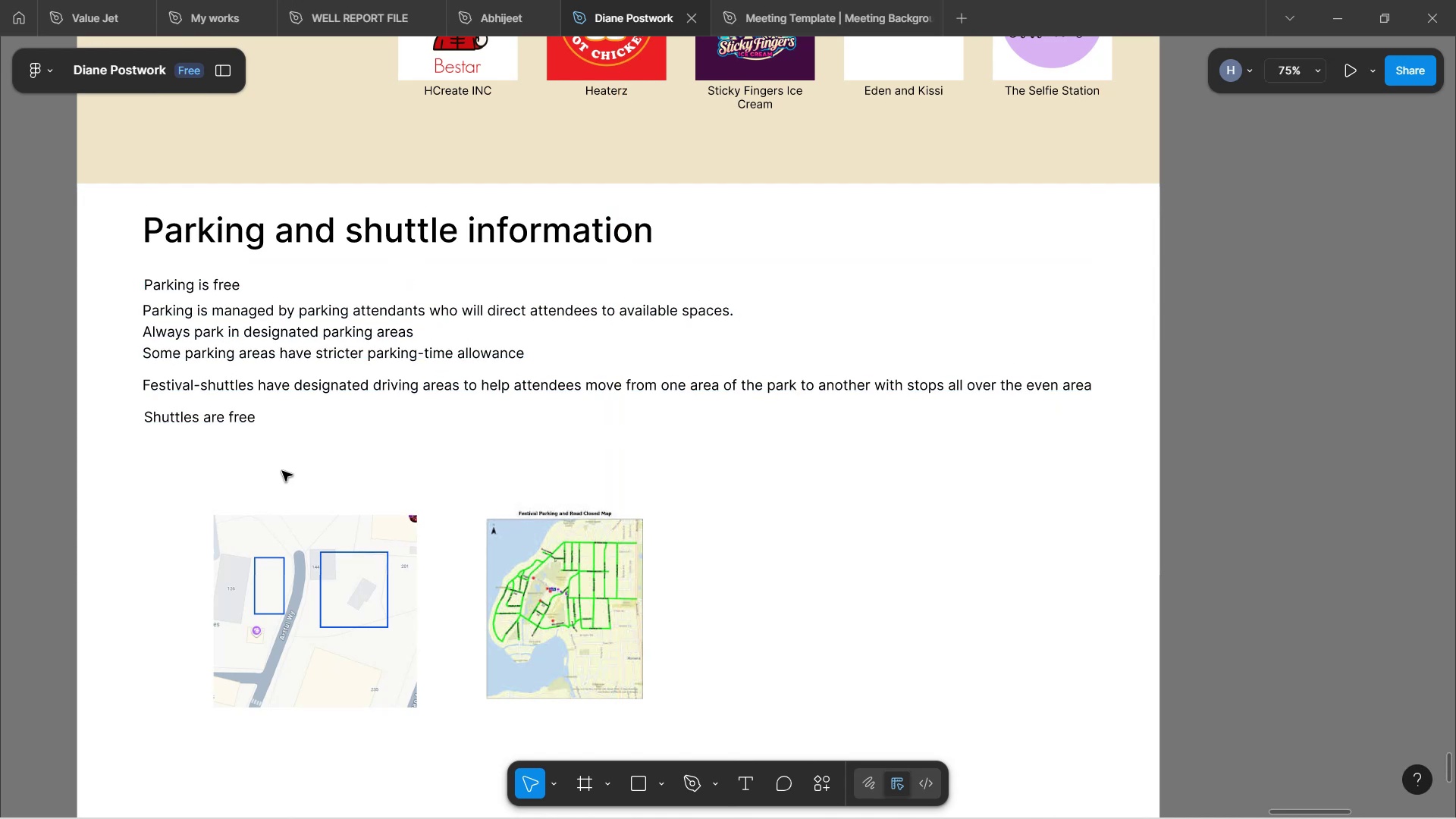 
scroll: coordinate [286, 462], scroll_direction: down, amount: 11.0
 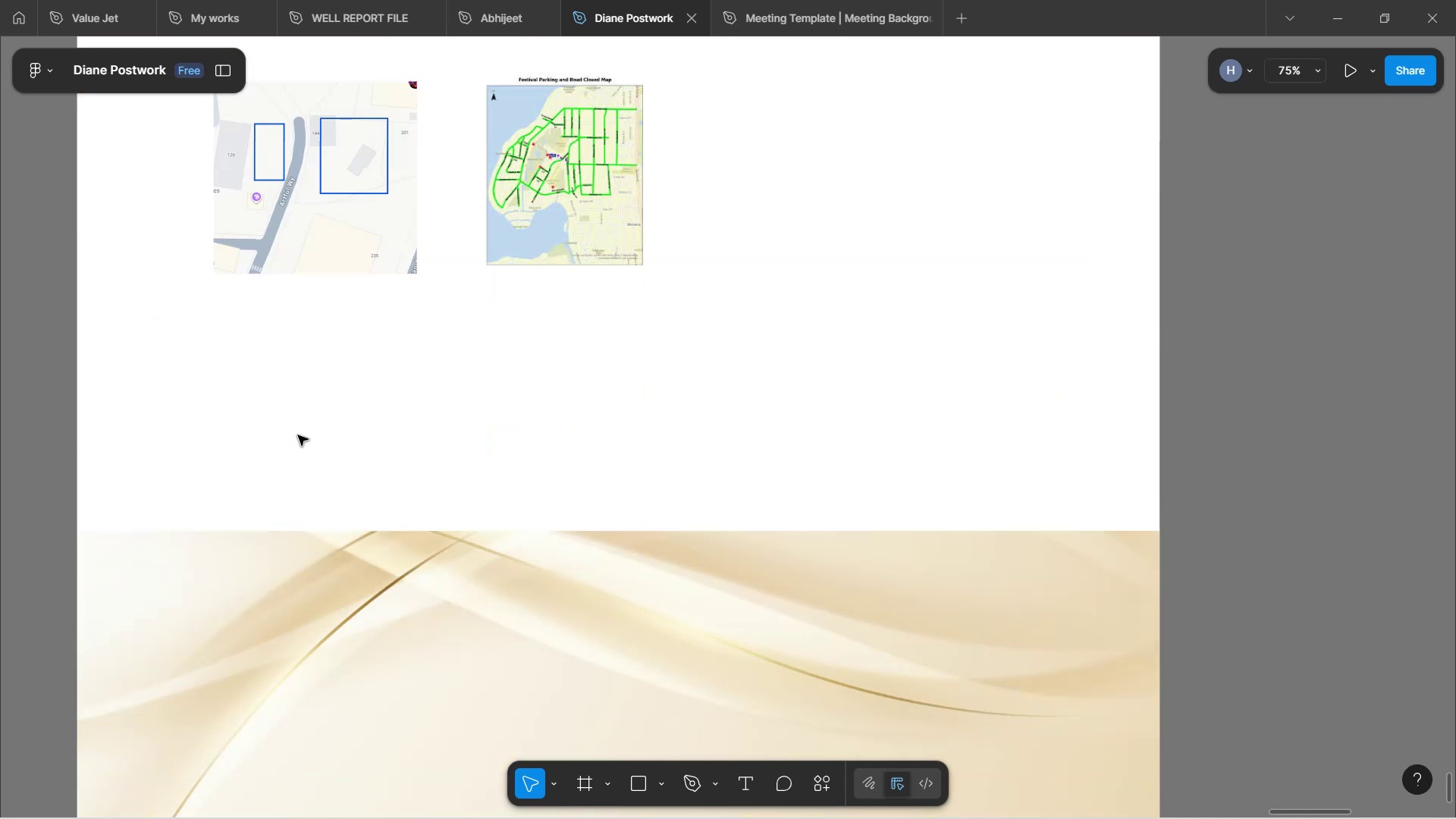 
hold_key(key=ControlLeft, duration=0.85)
scroll: coordinate [295, 435], scroll_direction: down, amount: 10.0
 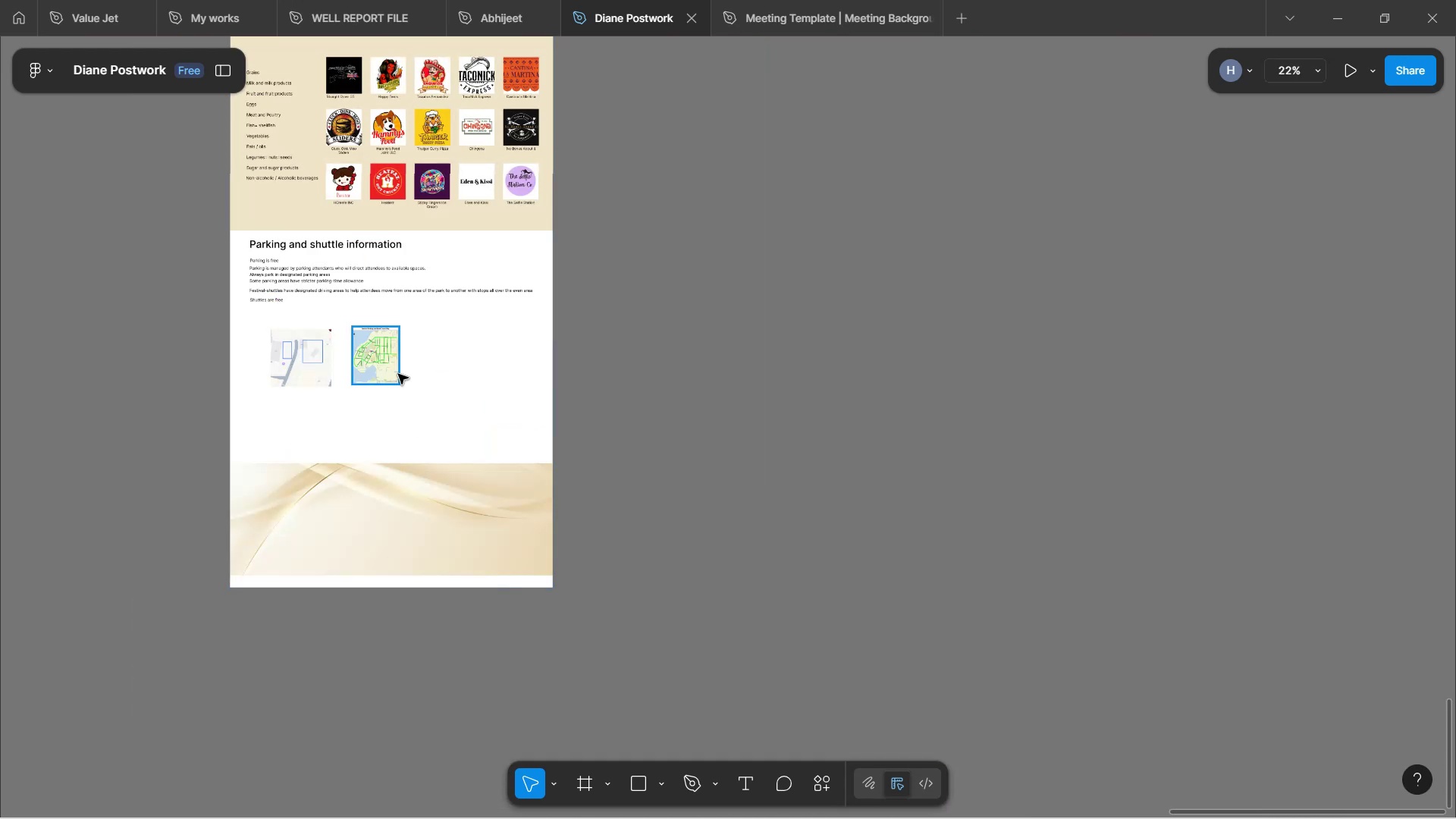 
scroll: coordinate [437, 414], scroll_direction: up, amount: 22.0
 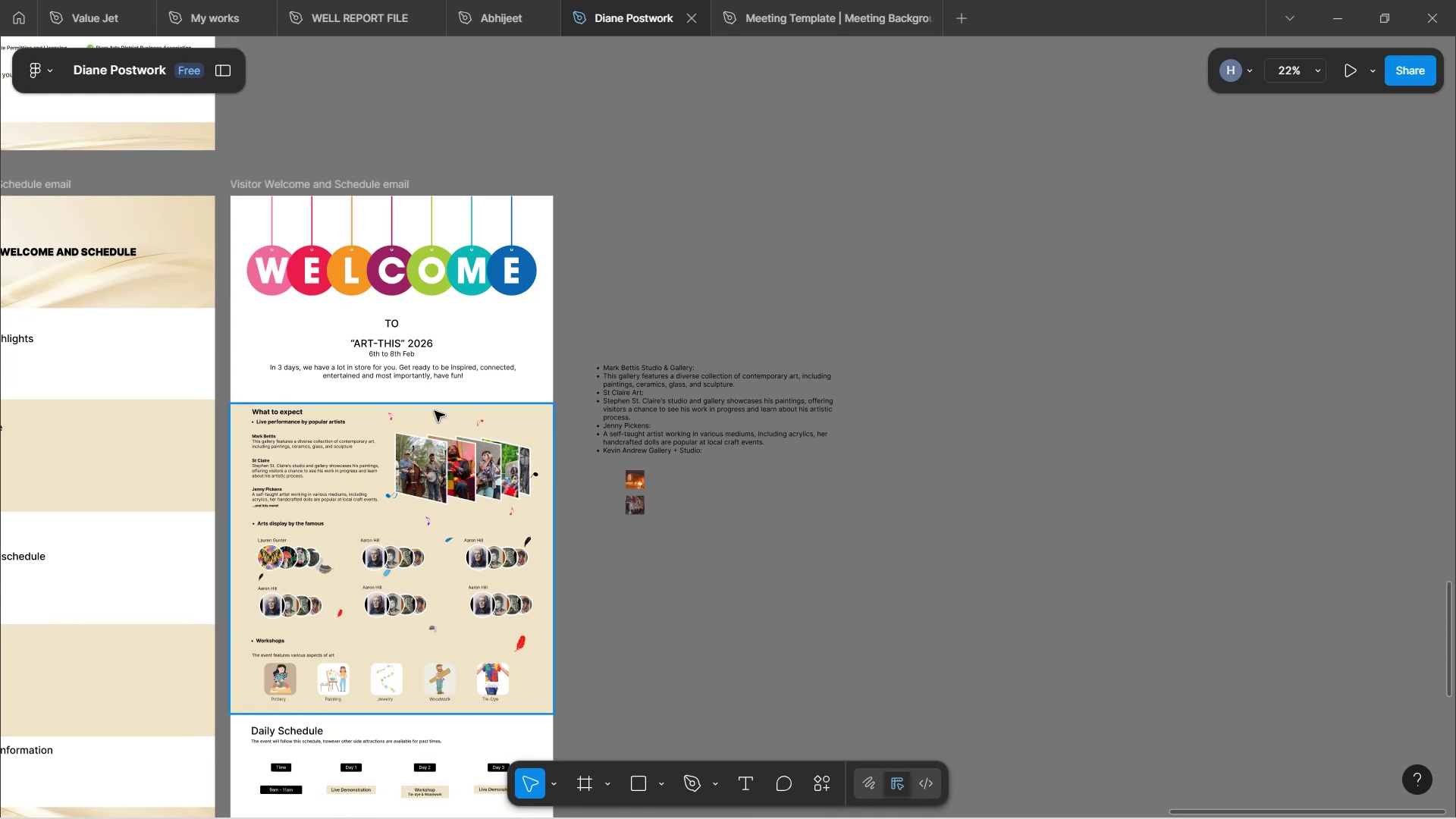 
scroll: coordinate [435, 411], scroll_direction: down, amount: 11.0
 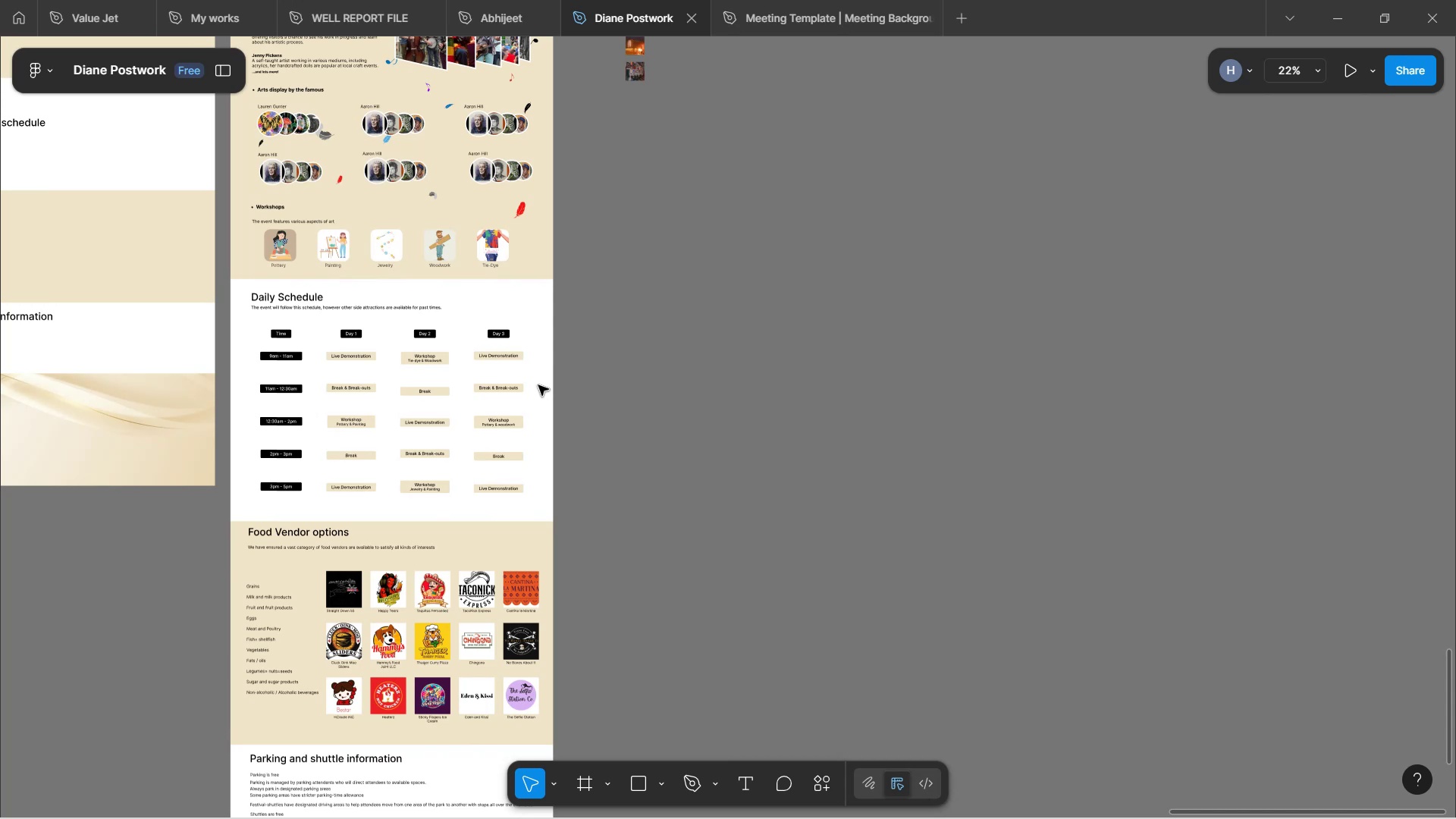 
wait(14.62)
 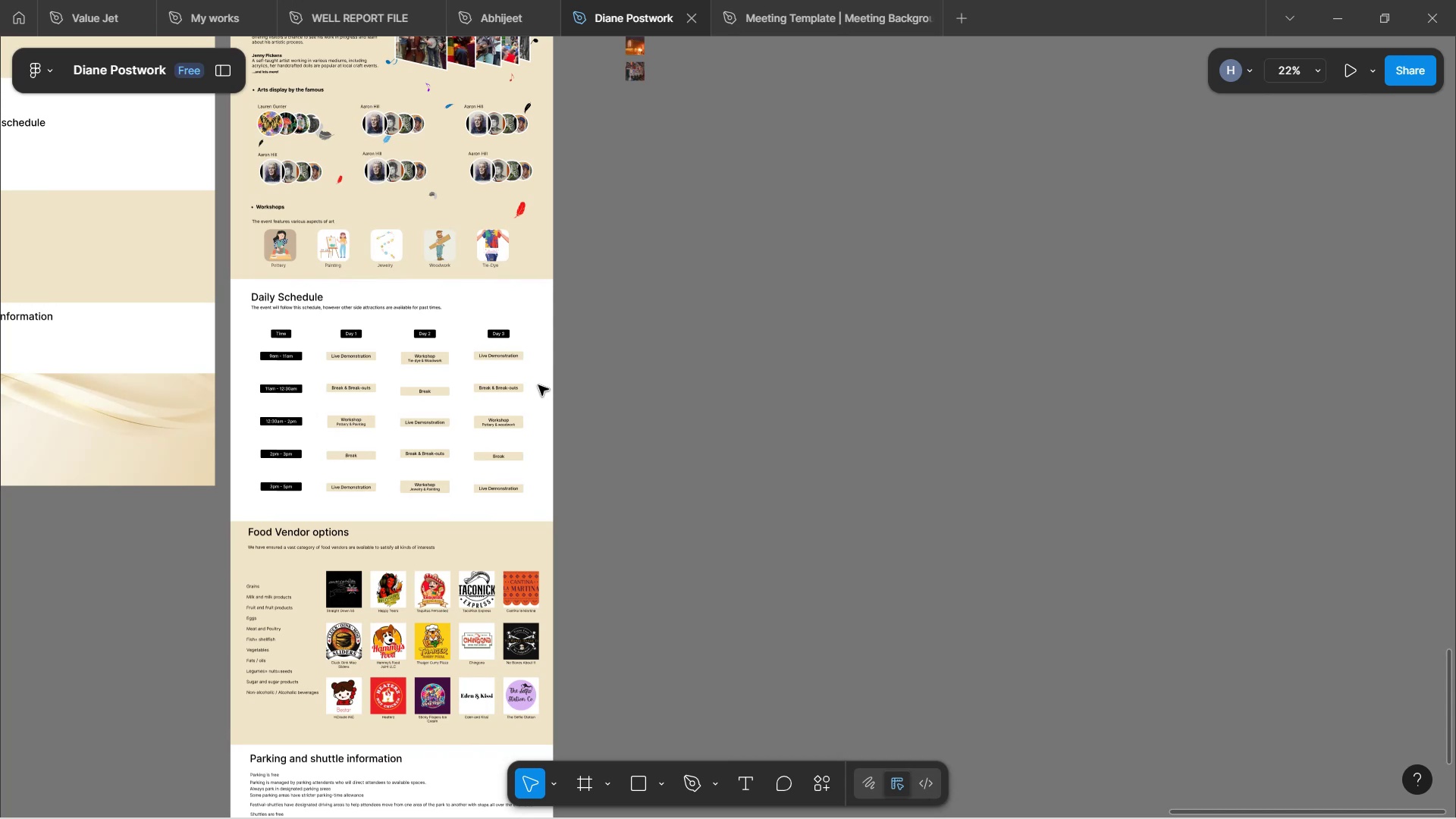 
scroll: coordinate [530, 425], scroll_direction: down, amount: 4.0
 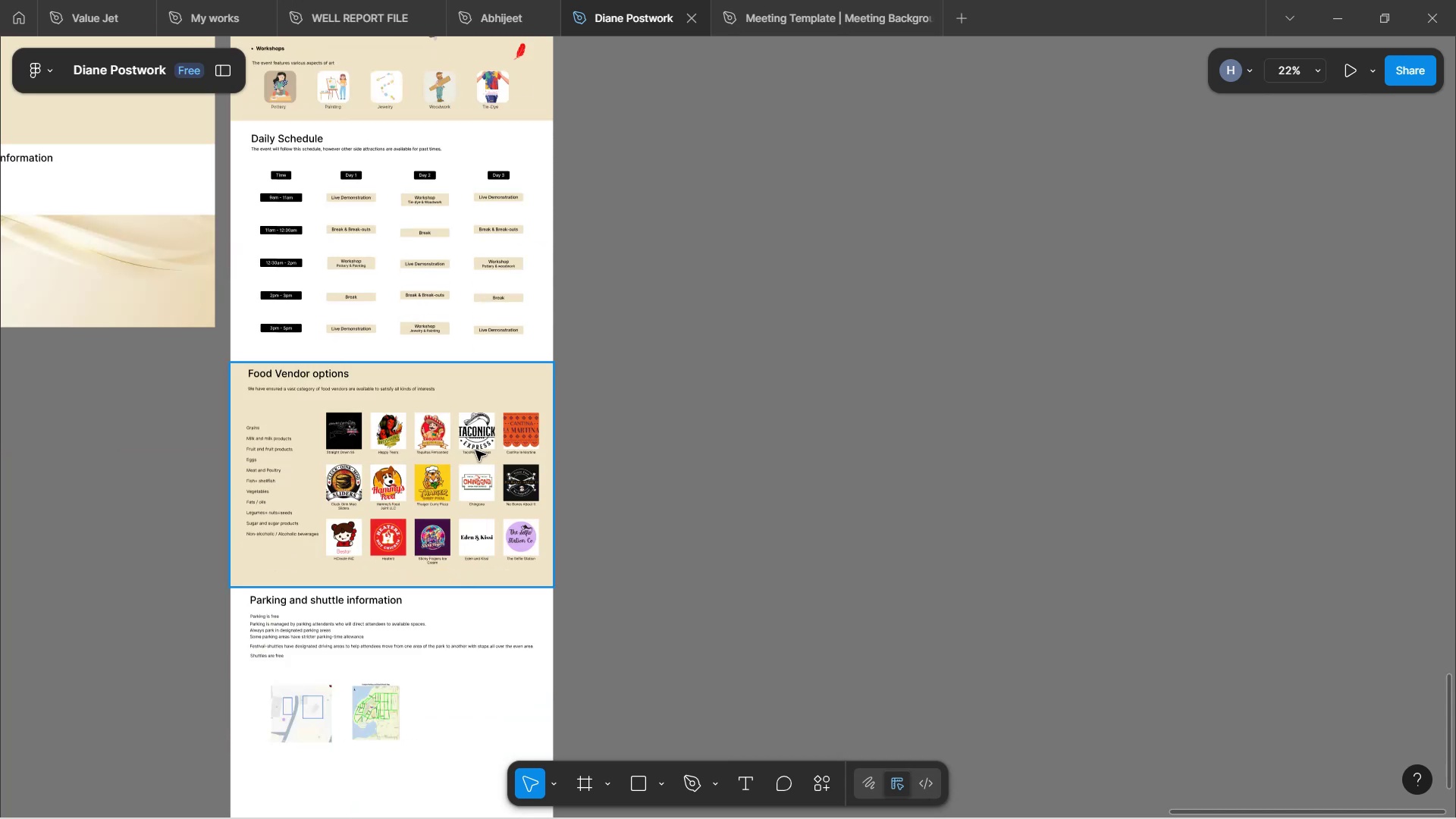 
hold_key(key=ControlLeft, duration=0.47)
scroll: coordinate [475, 451], scroll_direction: up, amount: 3.0
 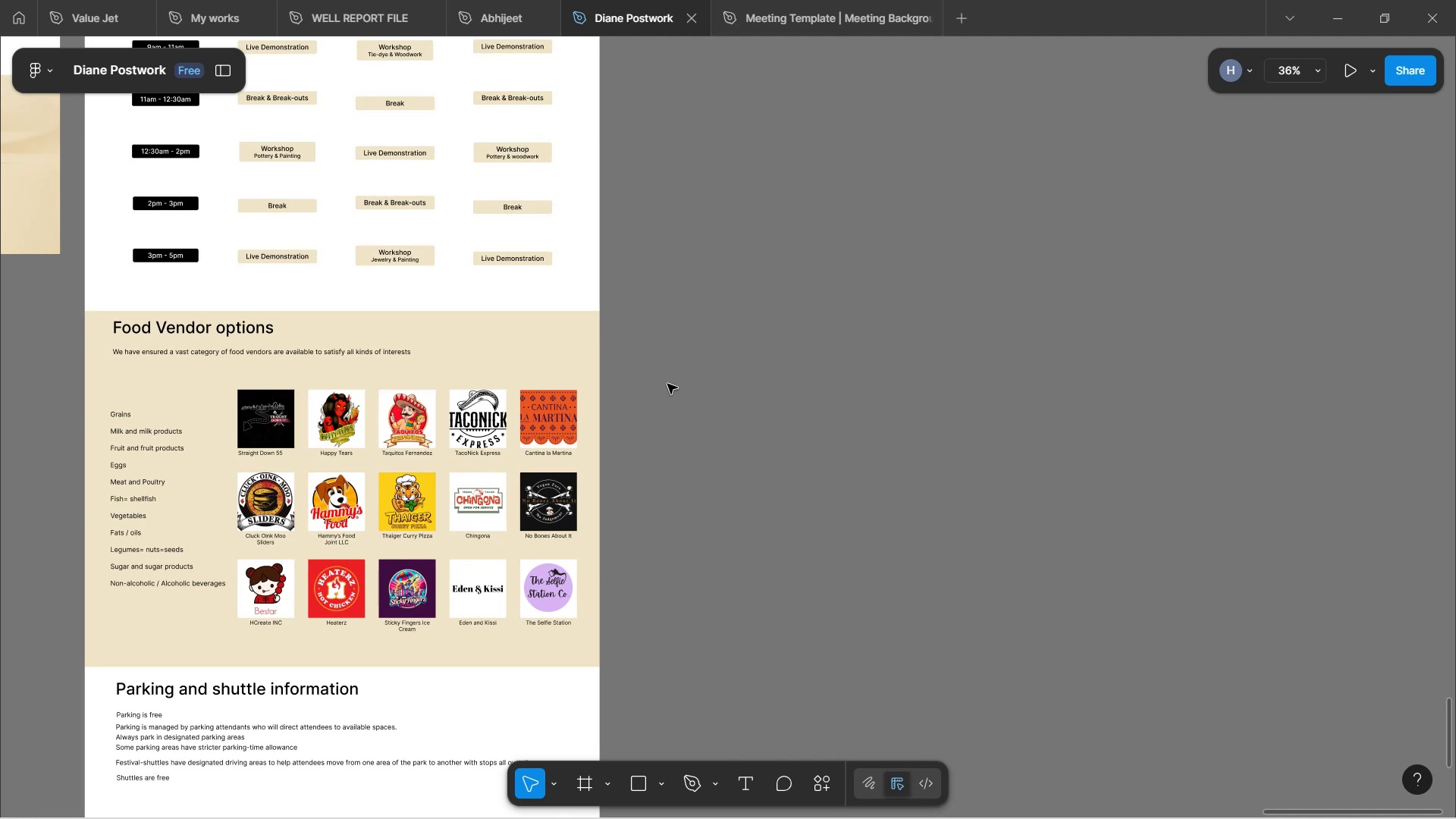 
hold_key(key=ControlLeft, duration=0.49)
scroll: coordinate [427, 541], scroll_direction: up, amount: 5.0
 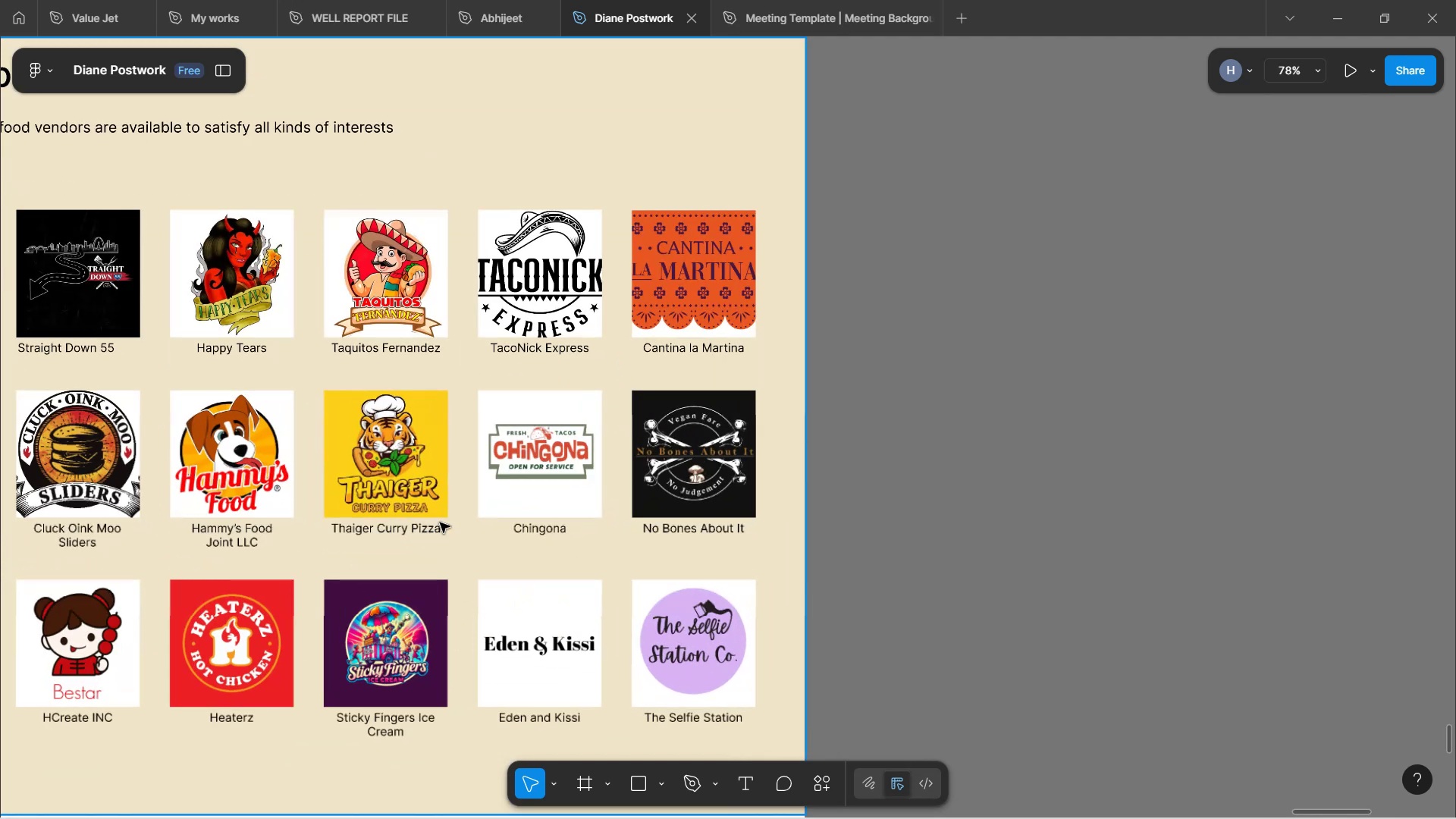 
hold_key(key=Space, duration=0.49)
 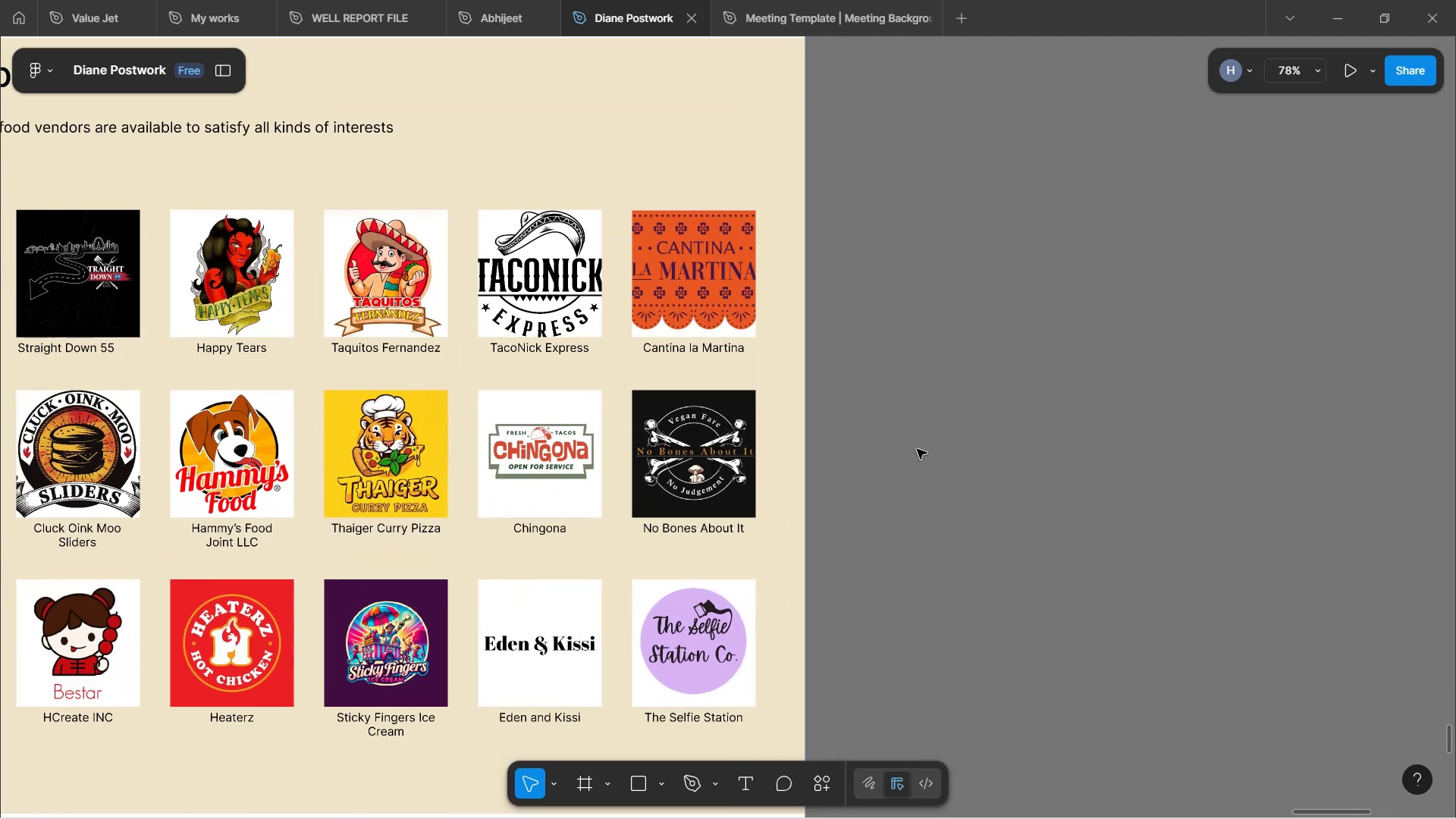 
left_click([917, 449])
 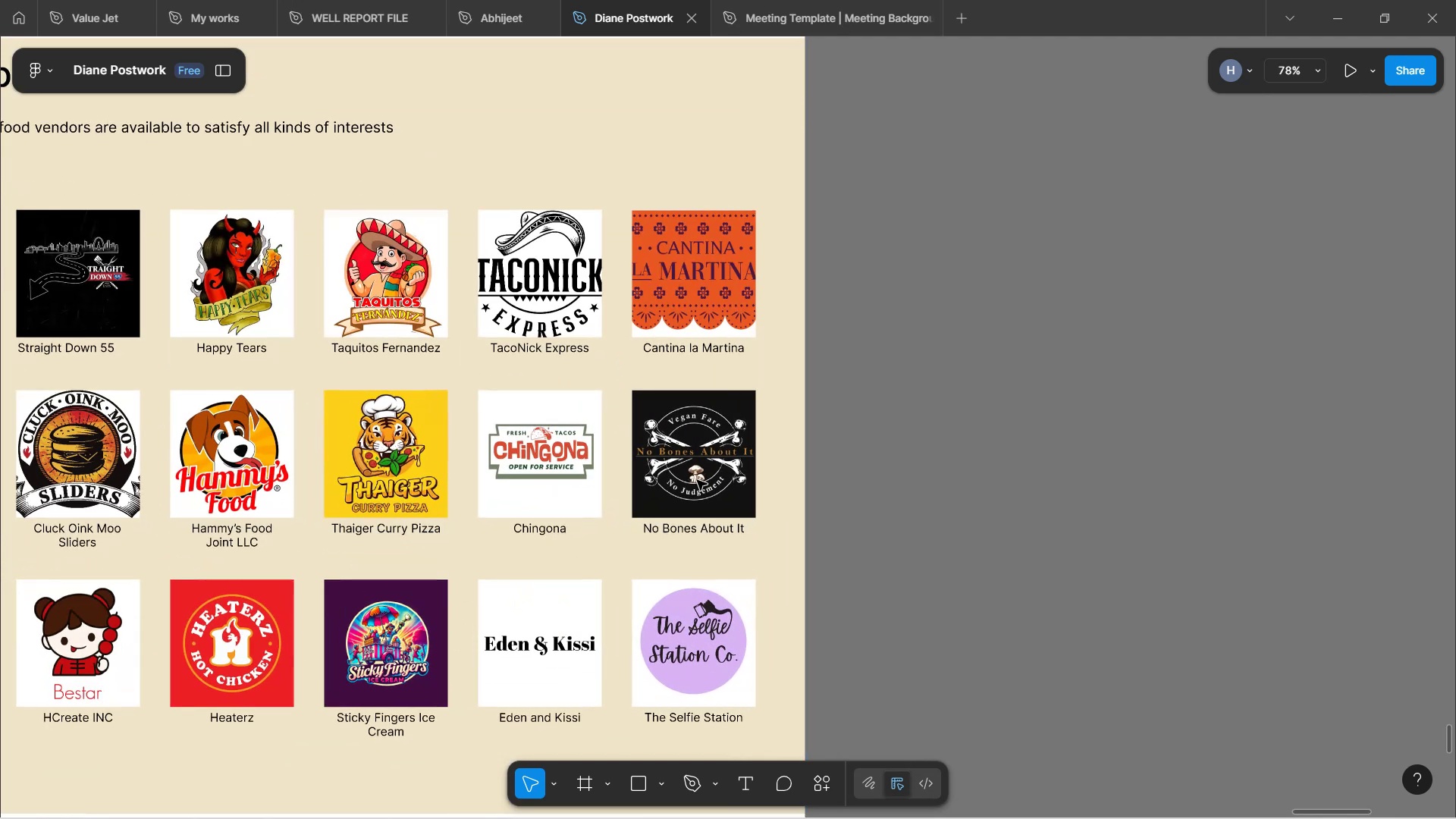 
hold_key(key=Space, duration=1.52)
 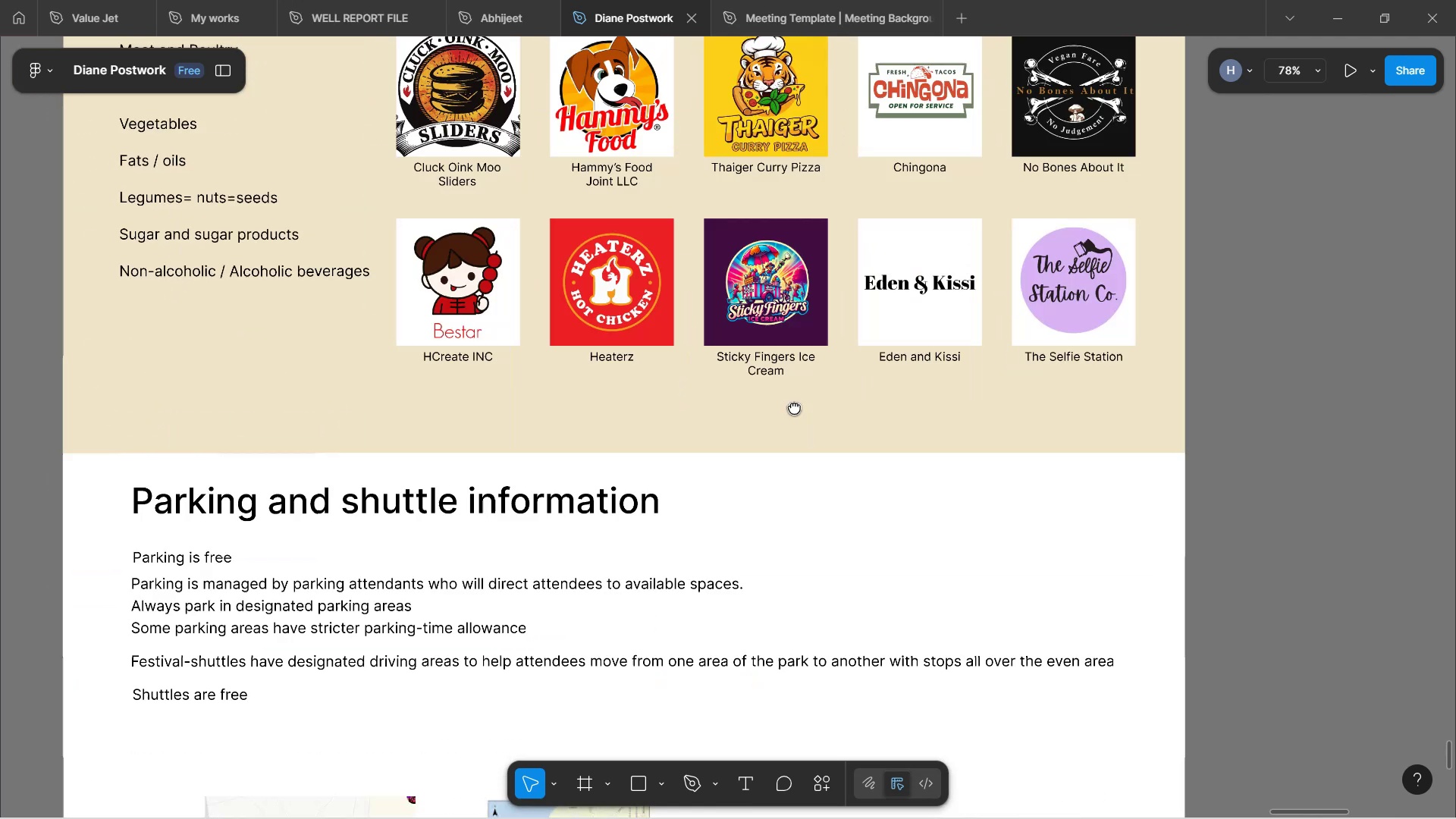 
left_click_drag(start_coordinate=[573, 530], to_coordinate=[948, 287])
 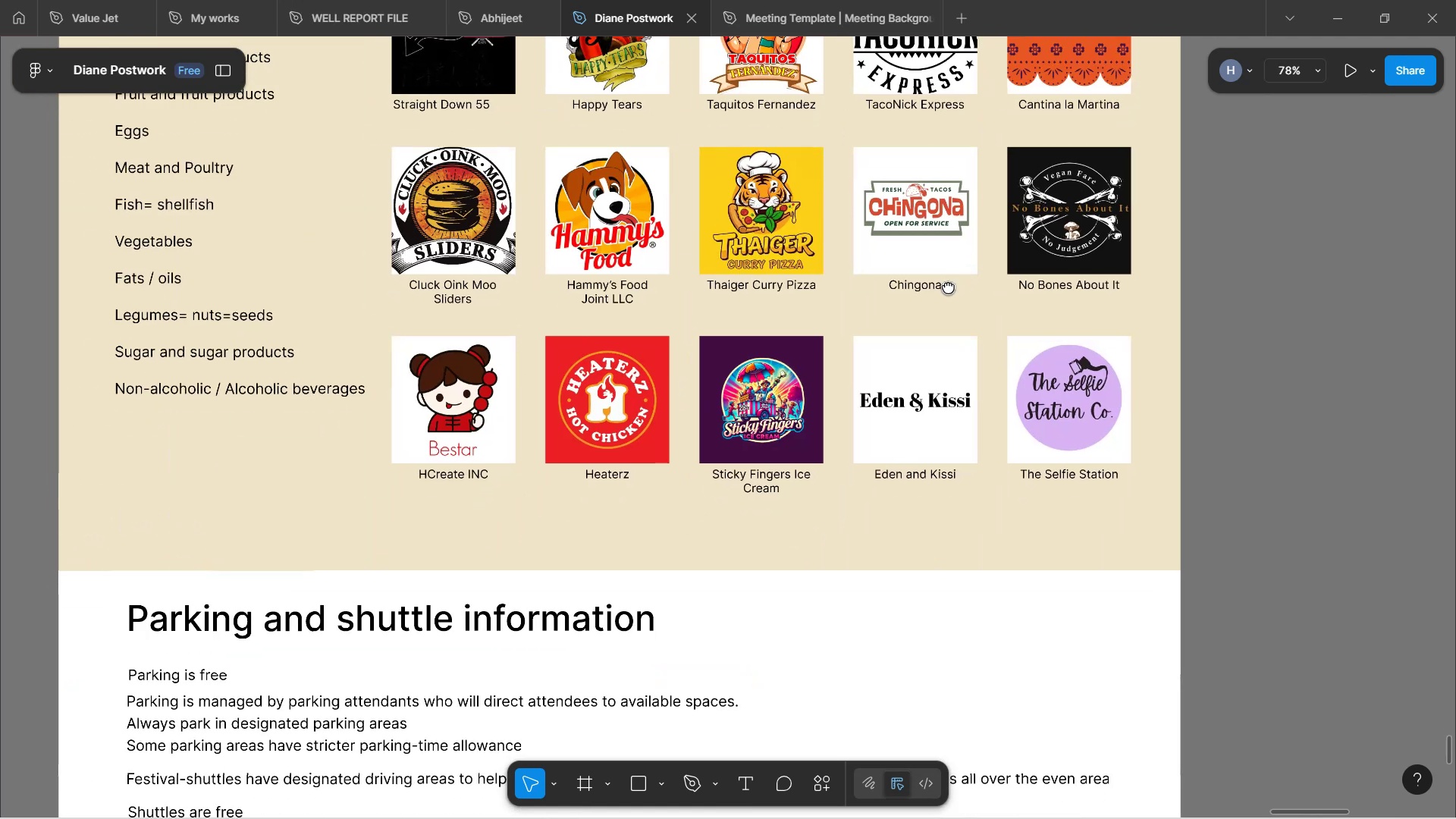 
hold_key(key=Space, duration=1.57)
 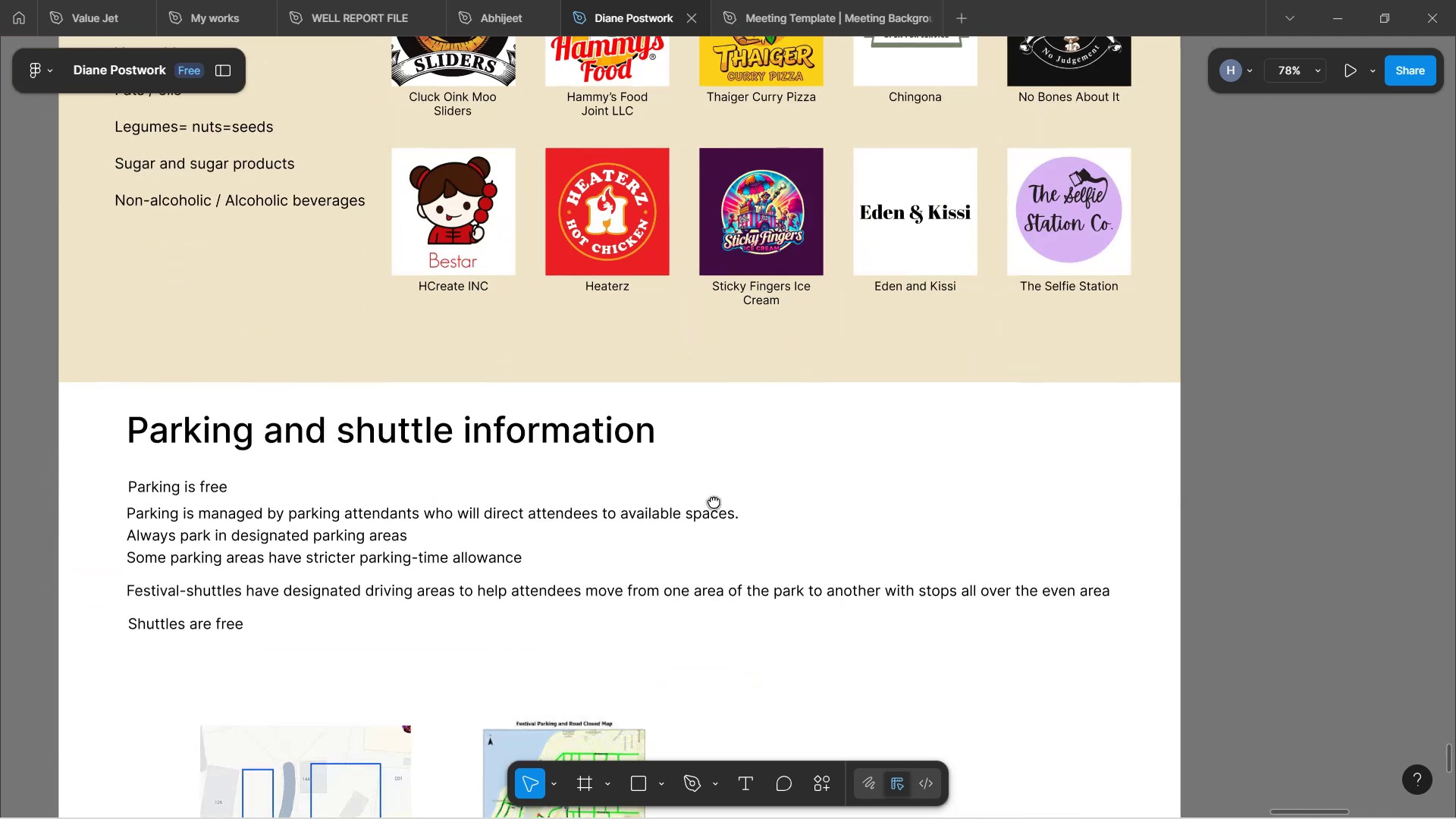 
left_click_drag(start_coordinate=[789, 560], to_coordinate=[789, 372])
 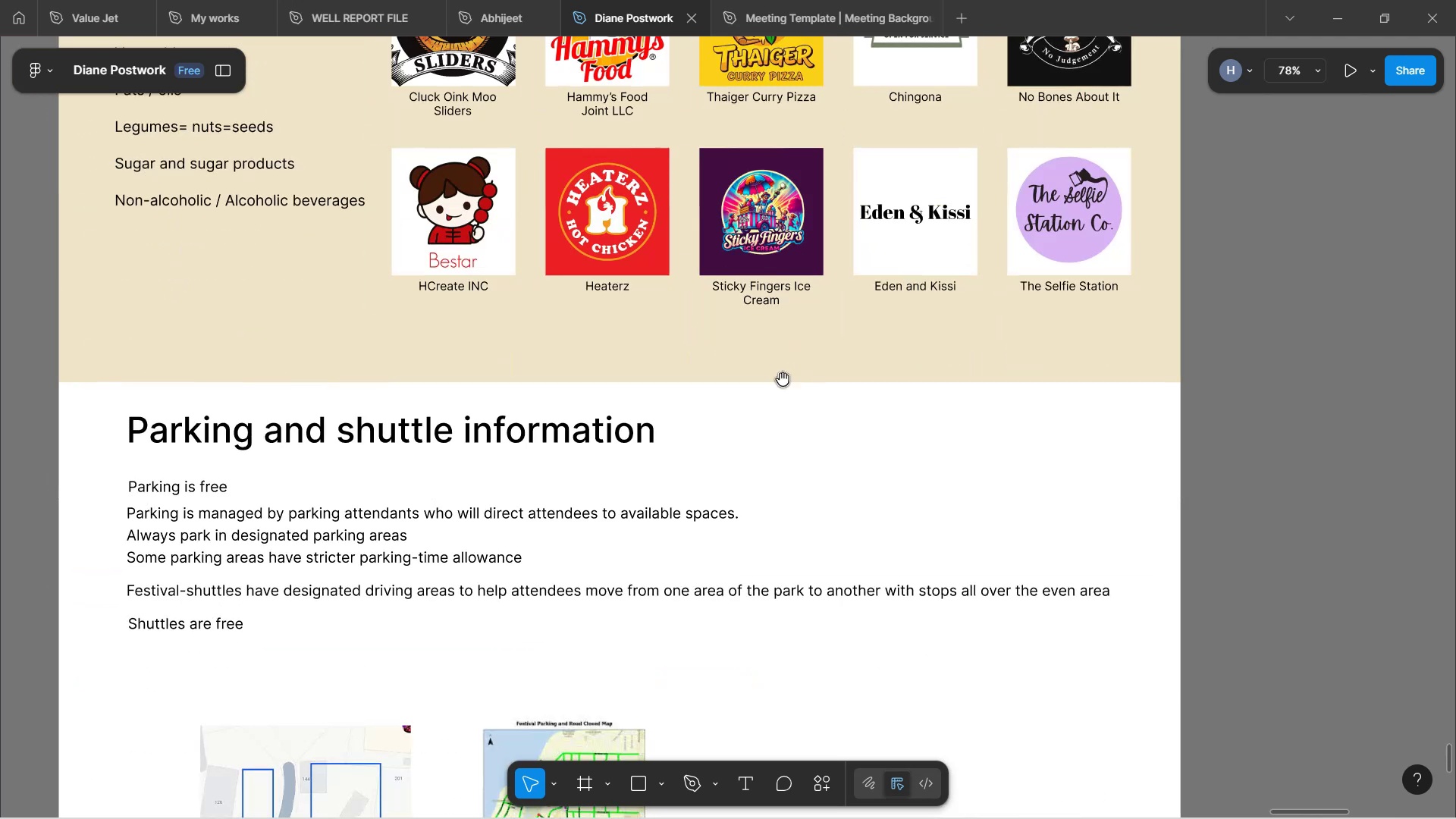 
left_click_drag(start_coordinate=[714, 565], to_coordinate=[697, 325])
 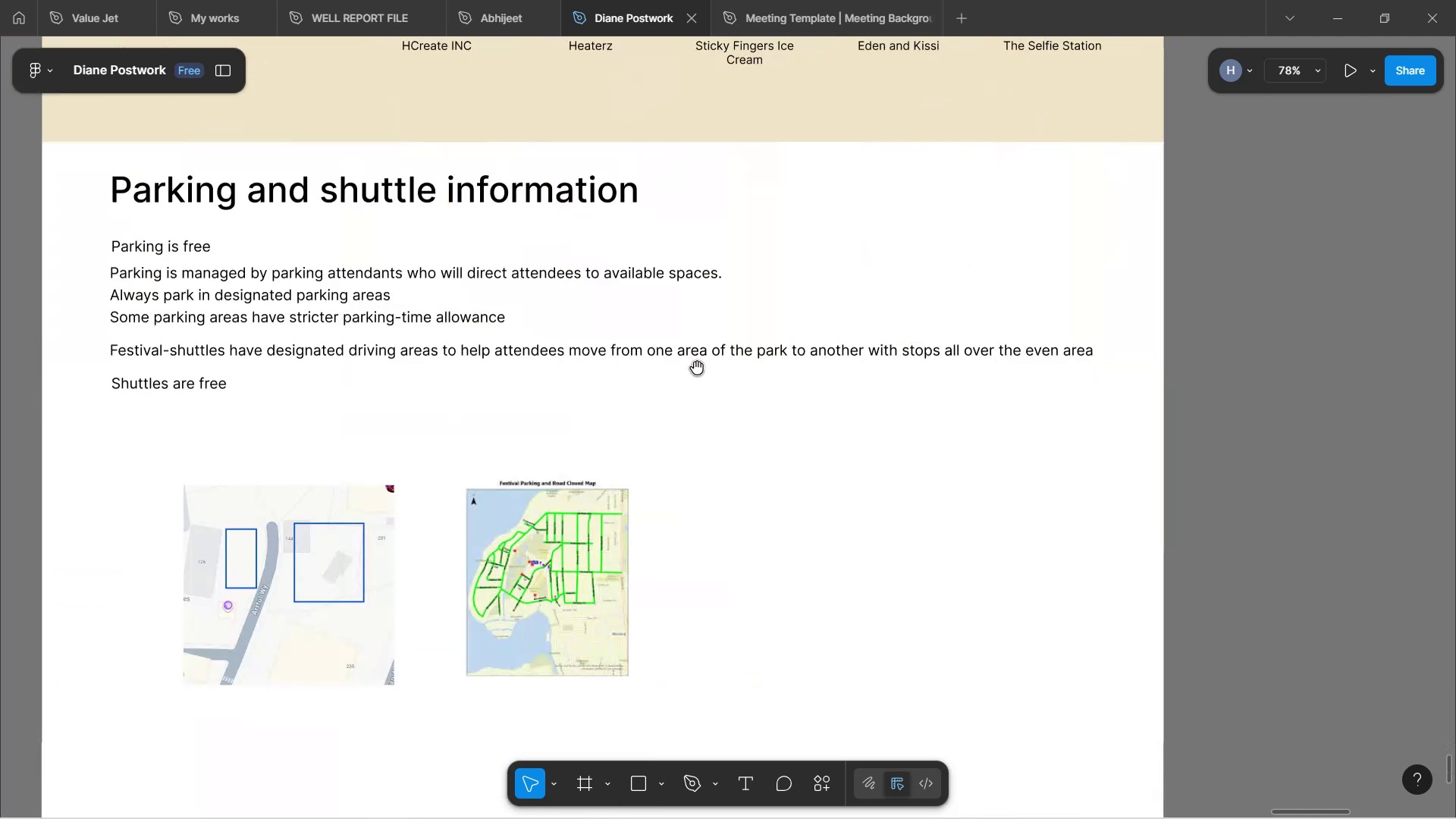 
hold_key(key=Space, duration=1.22)
 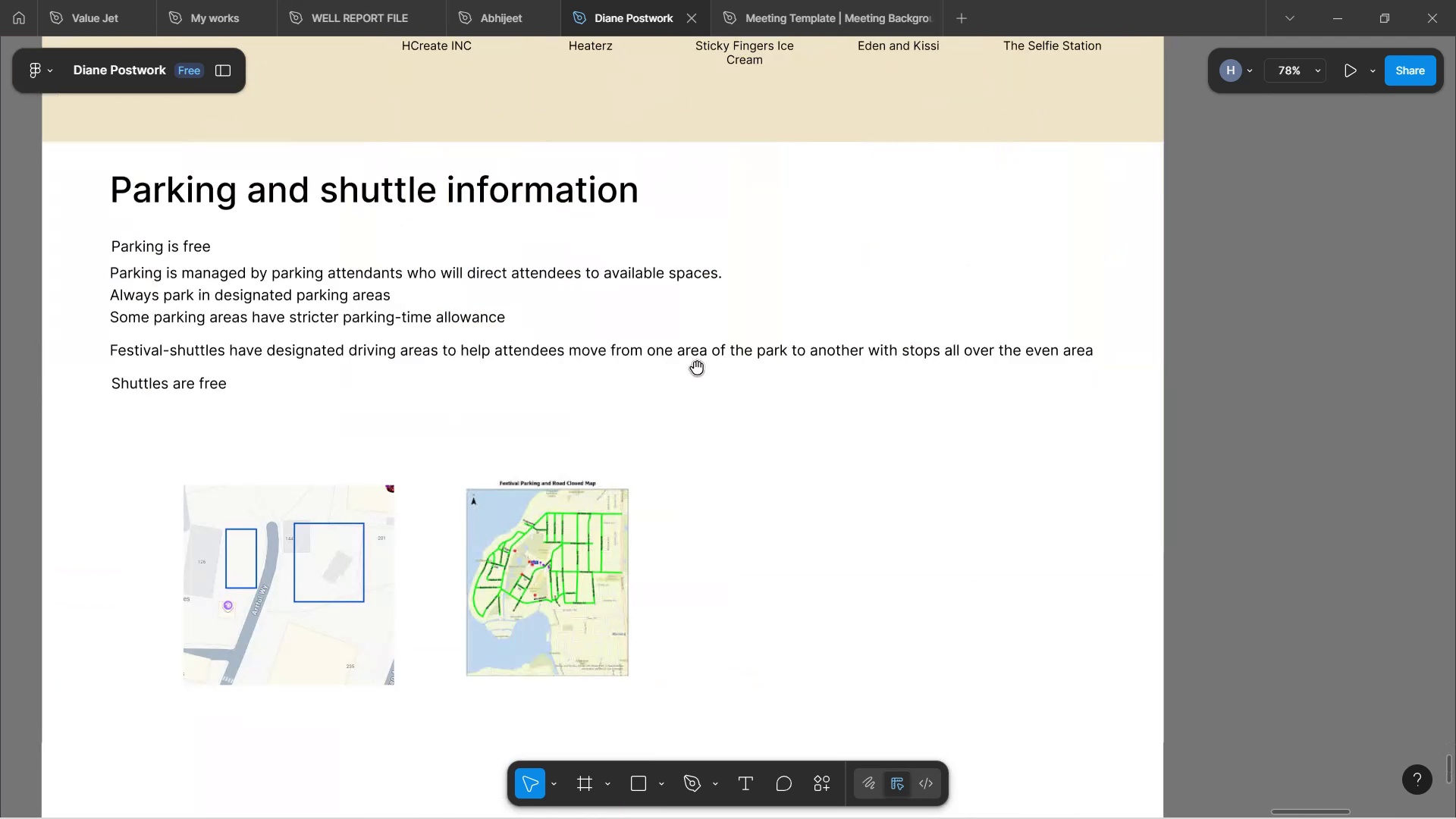 
scroll: coordinate [697, 370], scroll_direction: down, amount: 1.0
 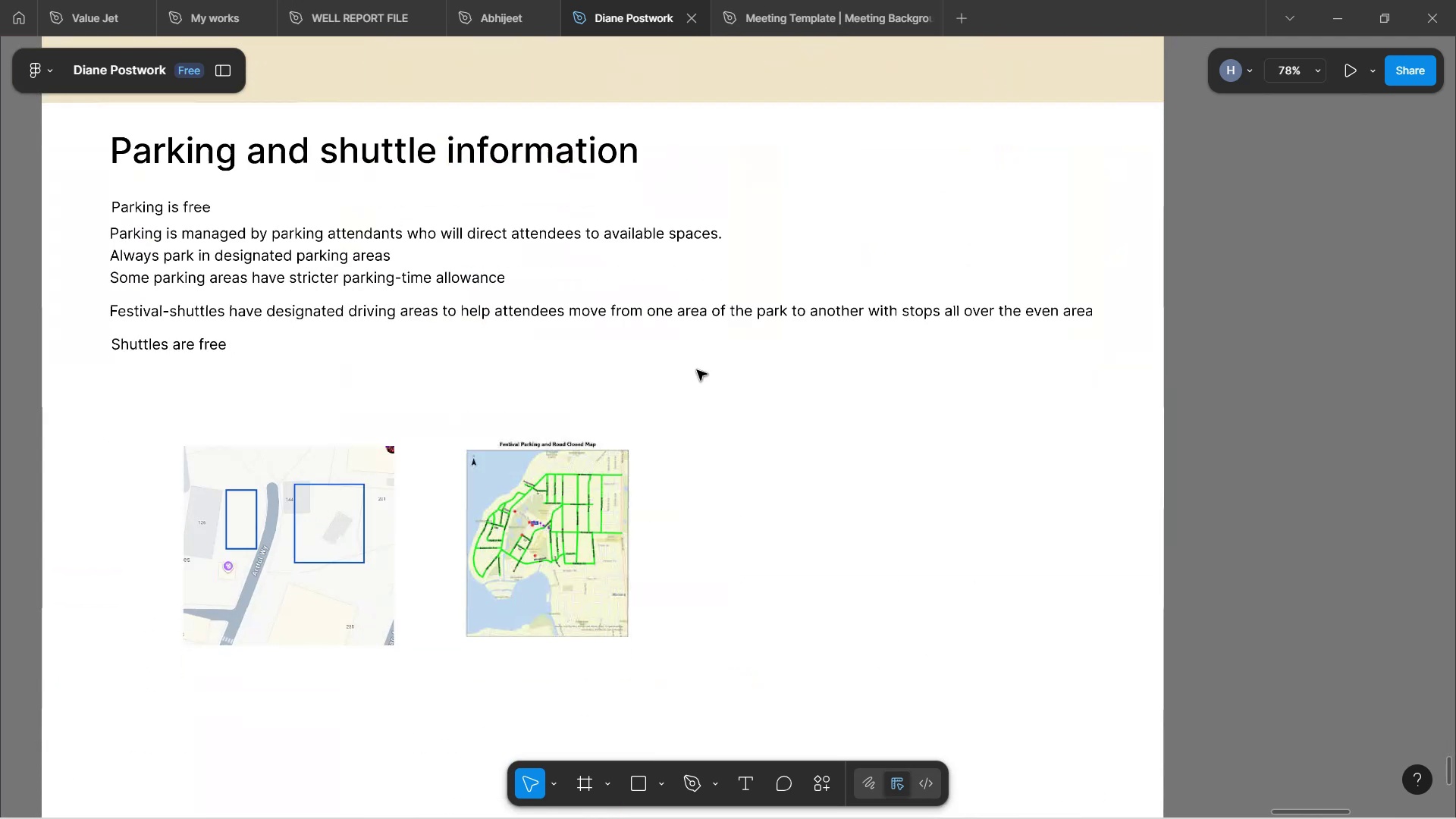 
key(Control+ControlLeft)
 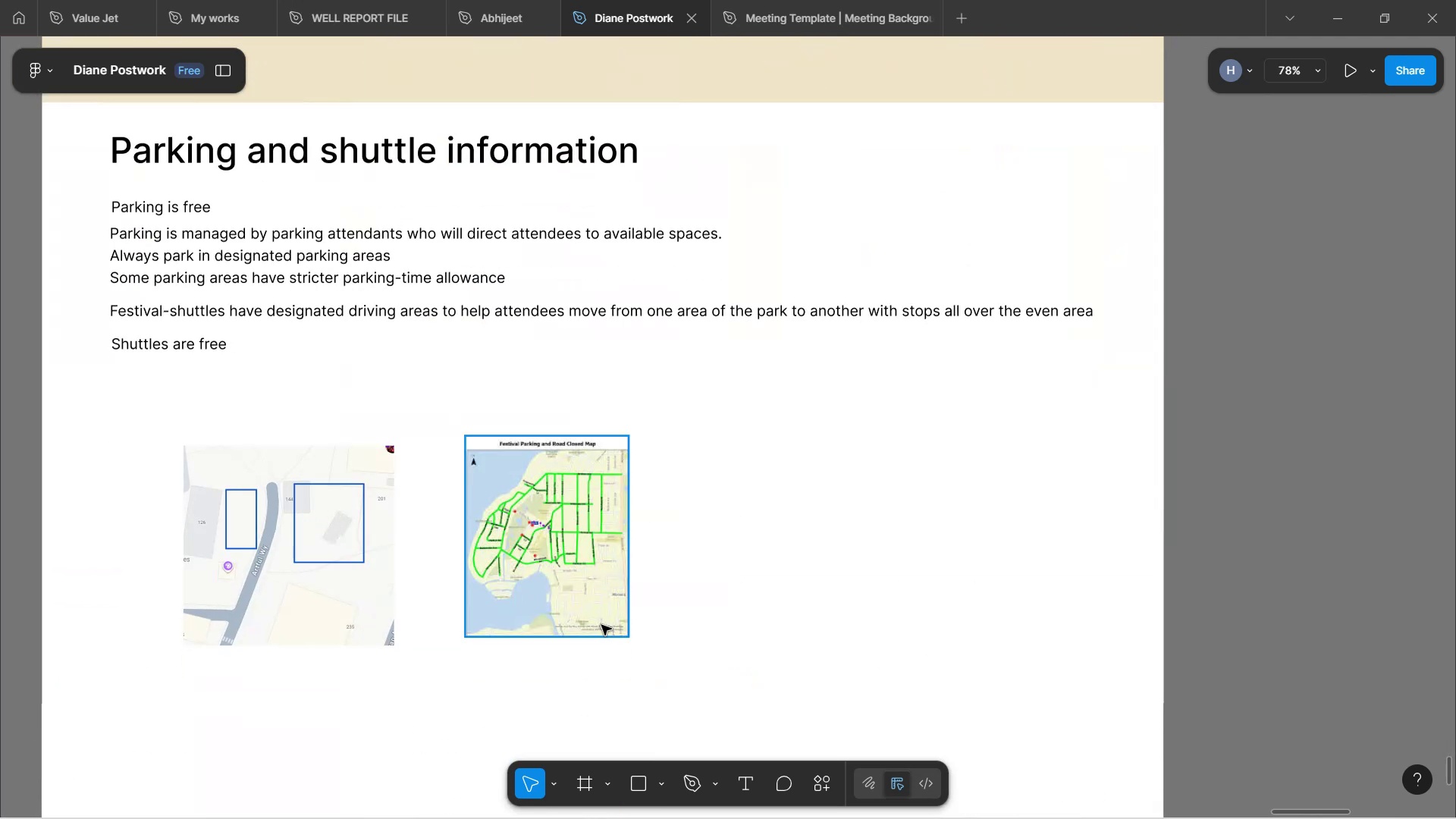 
hold_key(key=Space, duration=1.55)
 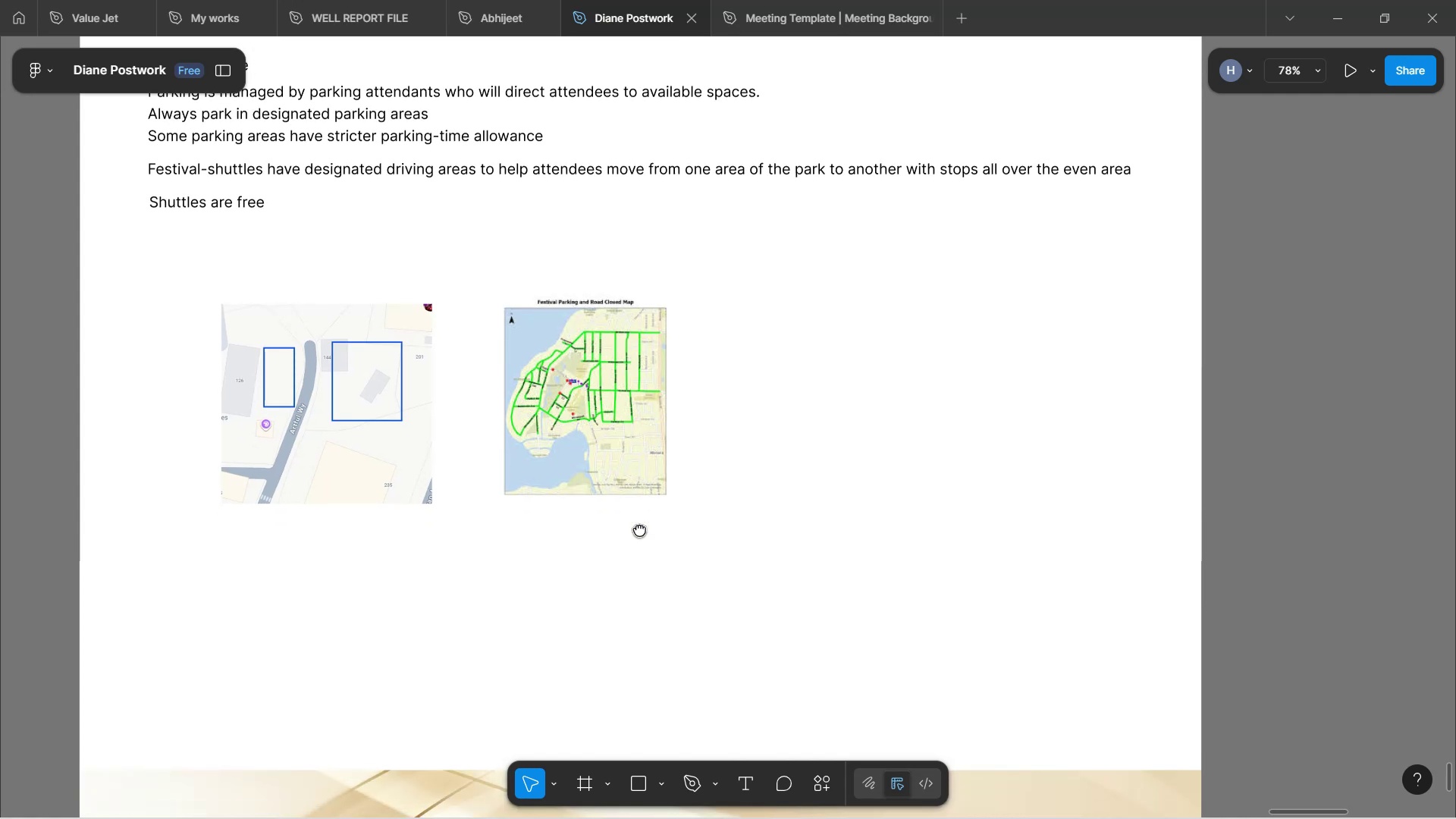 
left_click_drag(start_coordinate=[601, 672], to_coordinate=[639, 529])
 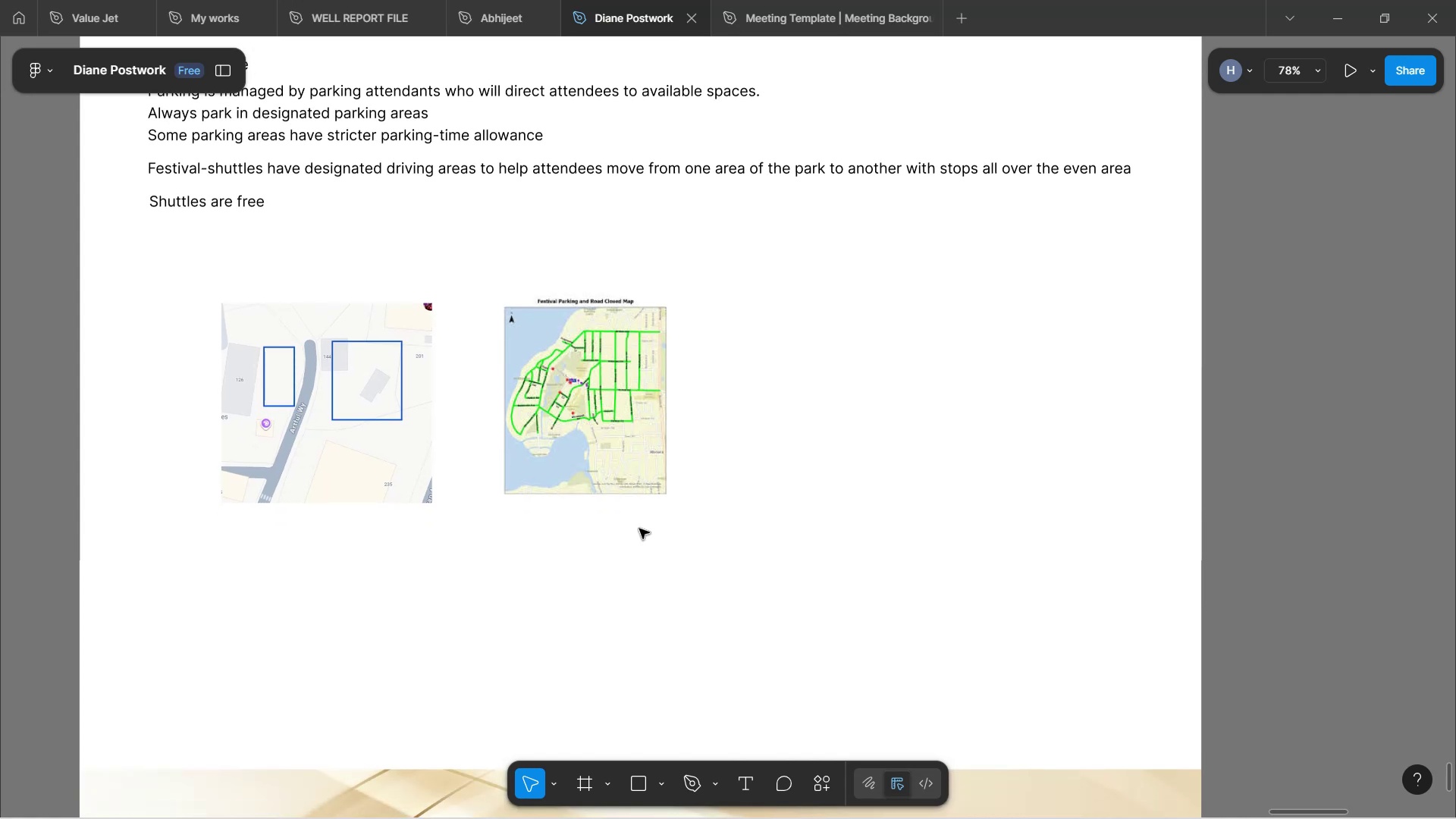 
hold_key(key=Space, duration=0.97)
 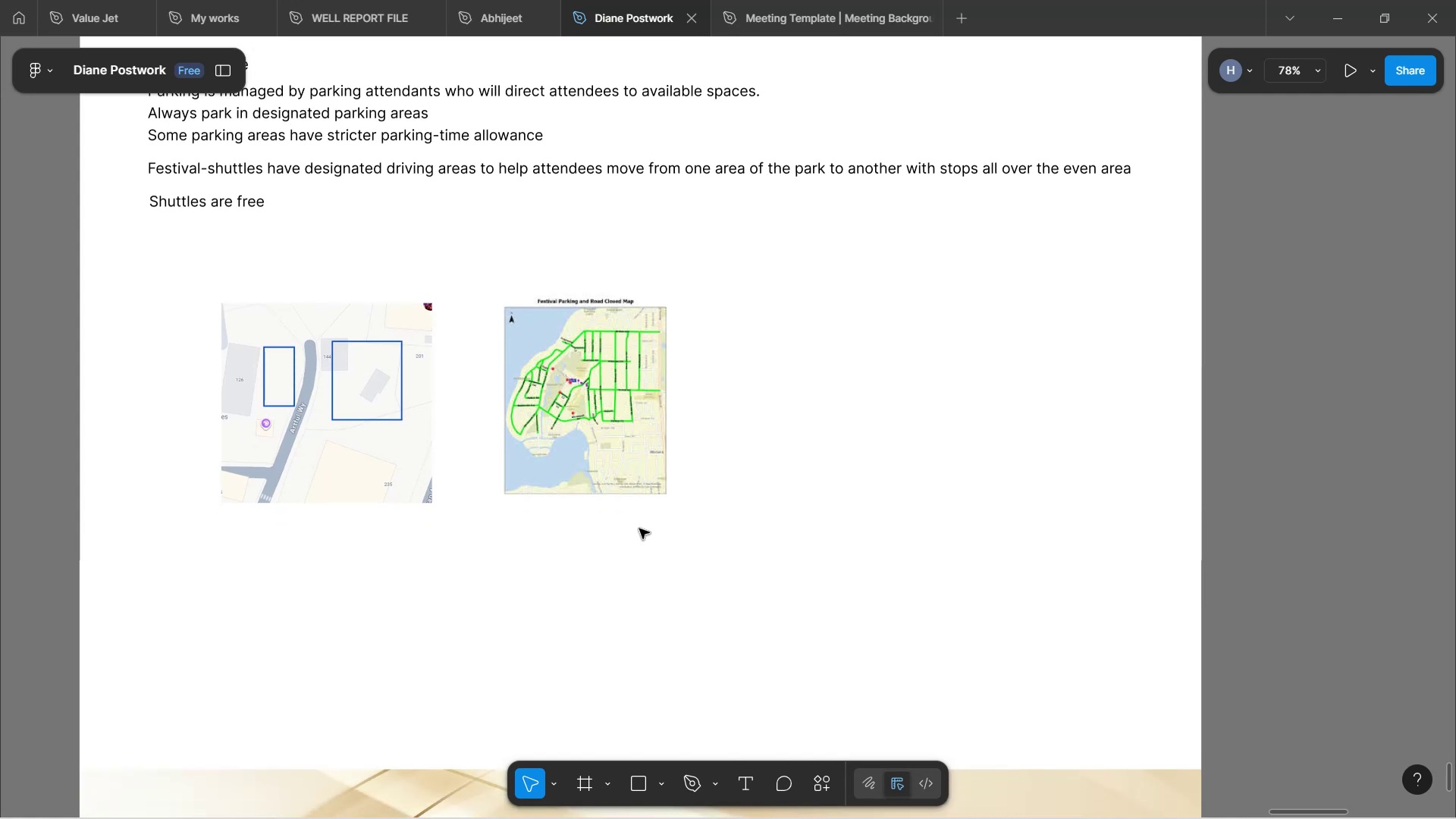 
hold_key(key=ControlLeft, duration=0.63)
scroll: coordinate [639, 529], scroll_direction: down, amount: 3.0
 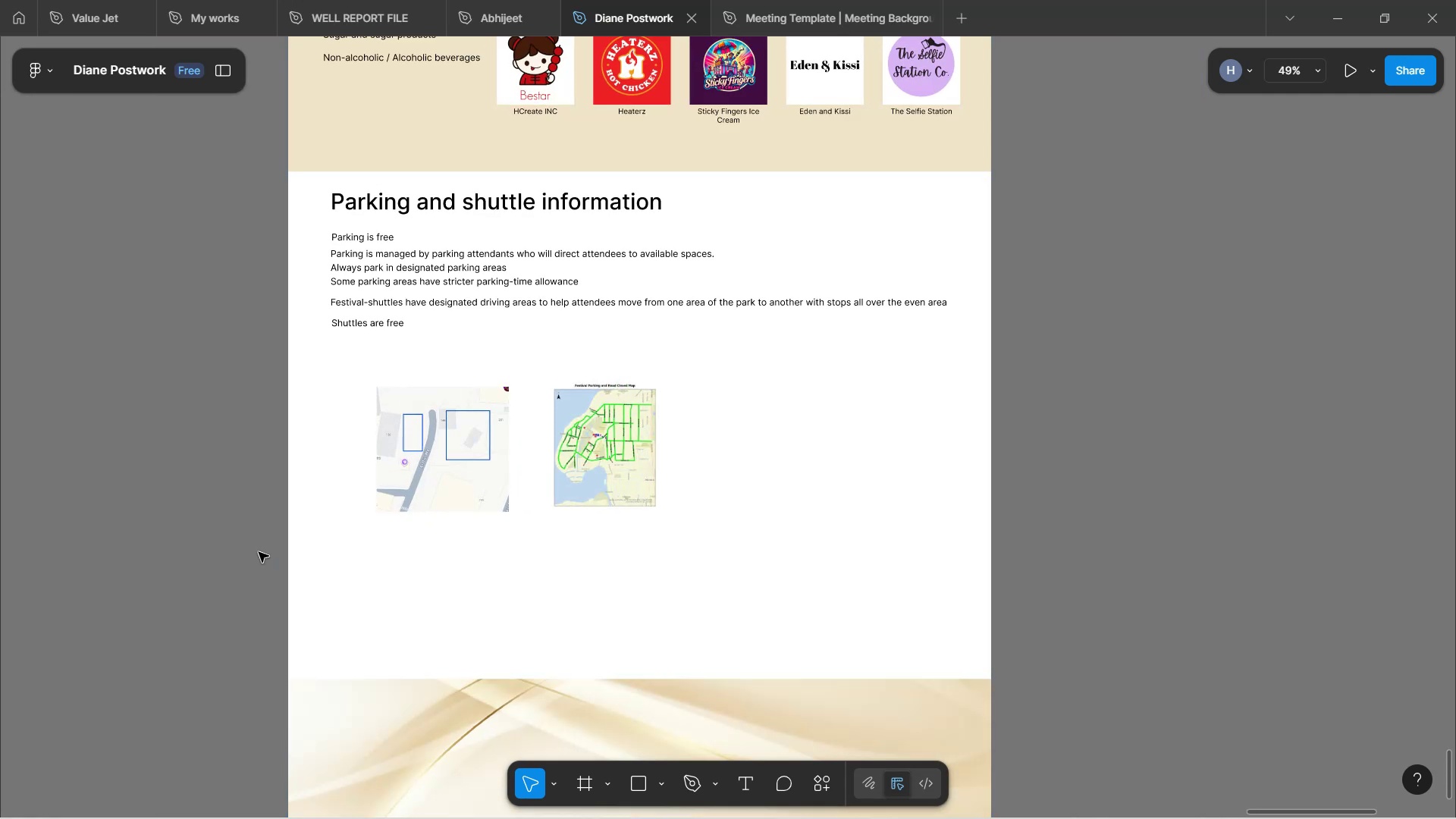 
left_click([259, 552])
 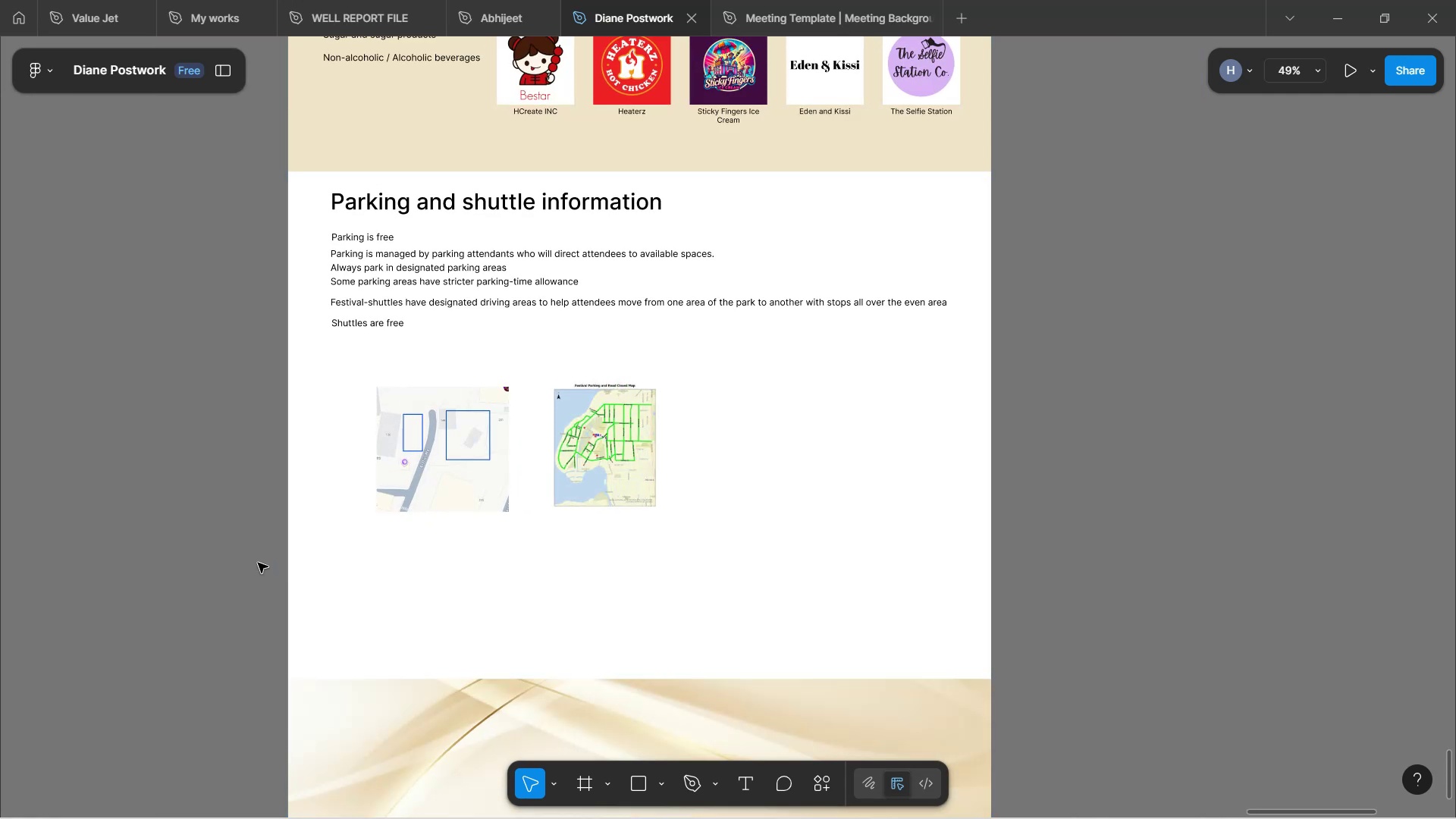 
hold_key(key=ControlLeft, duration=1.52)
 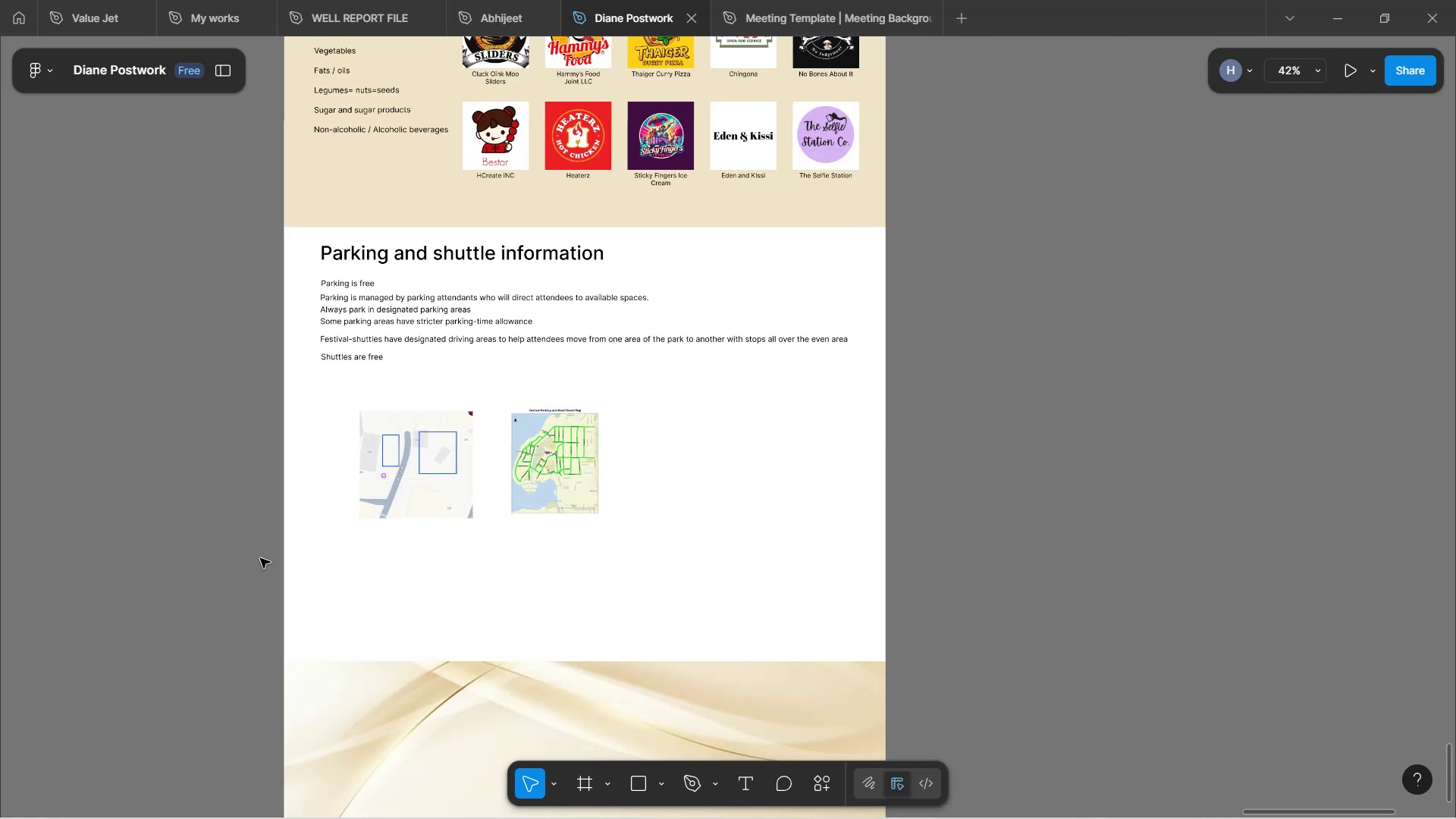 
hold_key(key=ControlLeft, duration=1.55)
scroll: coordinate [260, 558], scroll_direction: down, amount: 2.0
 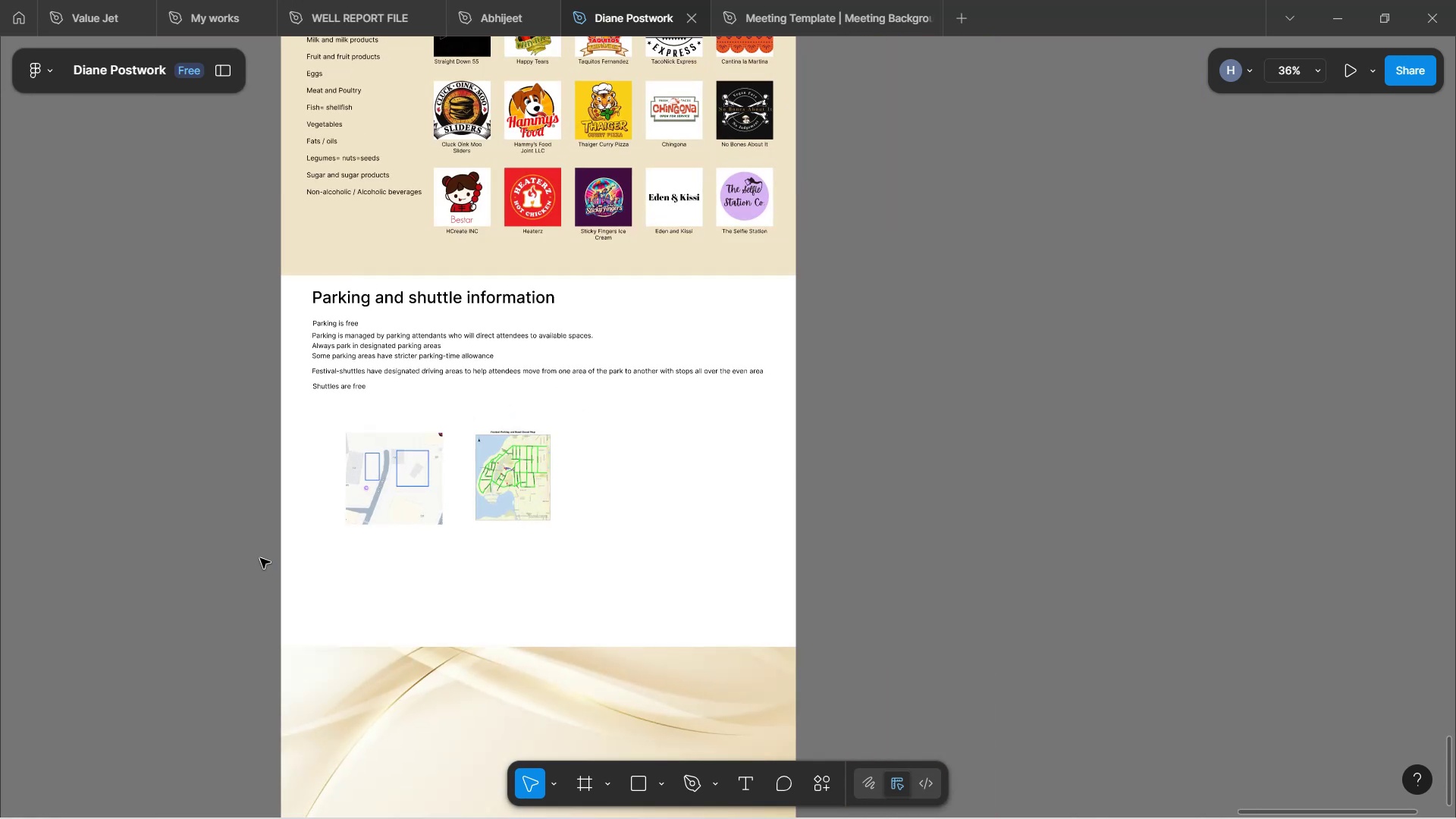 
hold_key(key=ControlLeft, duration=1.53)
 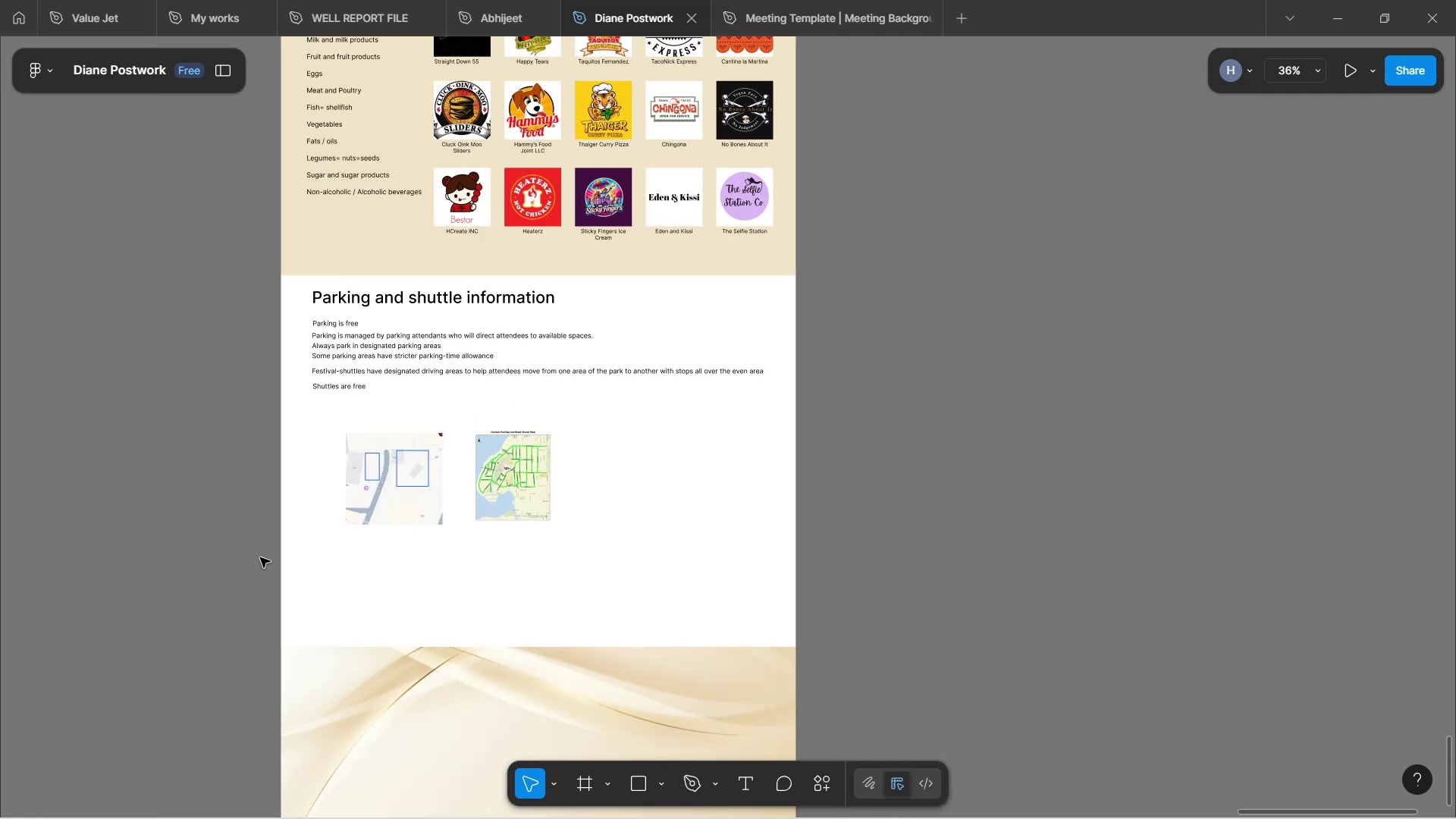 
hold_key(key=ControlLeft, duration=1.5)
 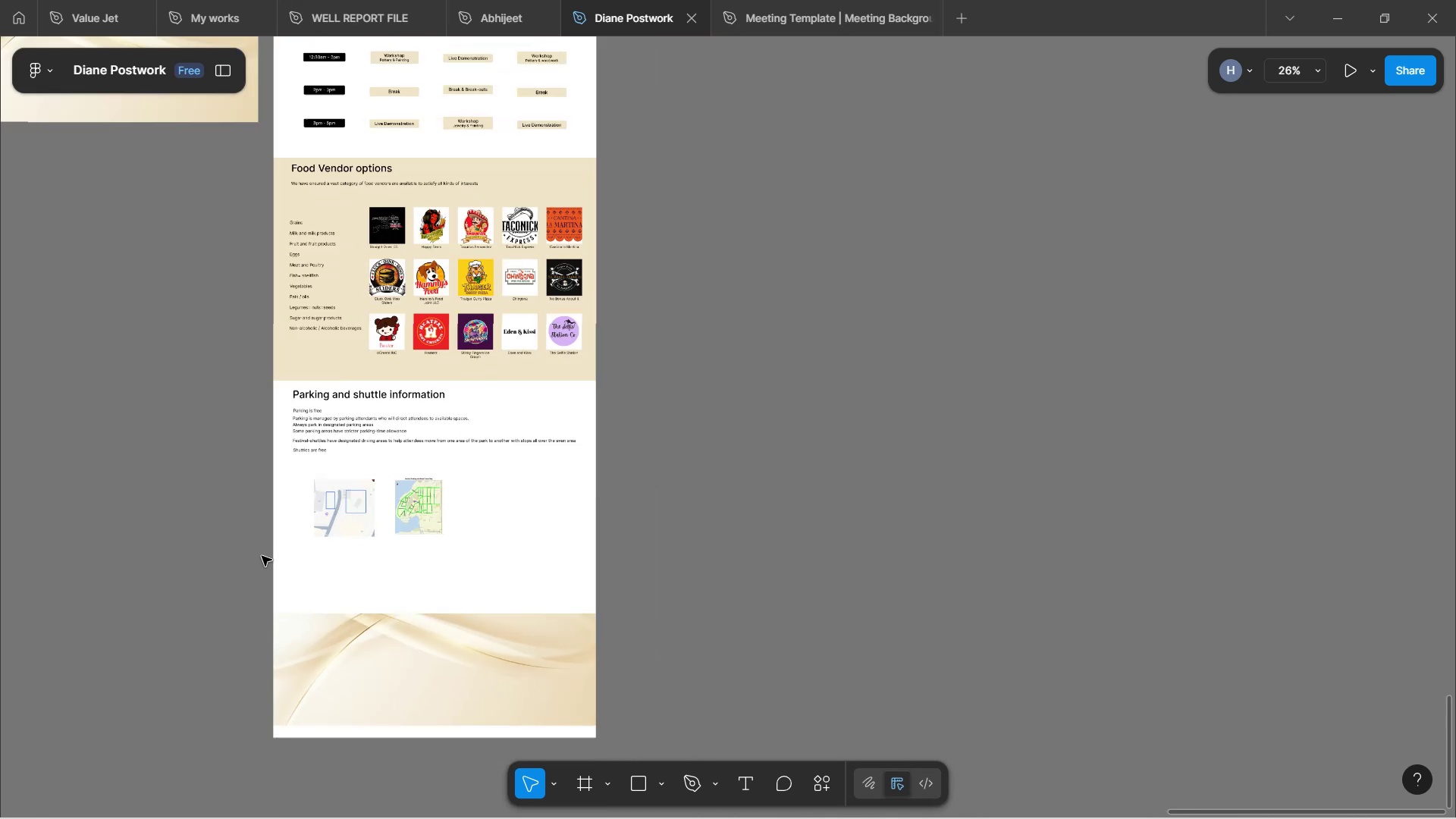 
hold_key(key=ControlLeft, duration=1.58)
scroll: coordinate [262, 556], scroll_direction: down, amount: 4.0
 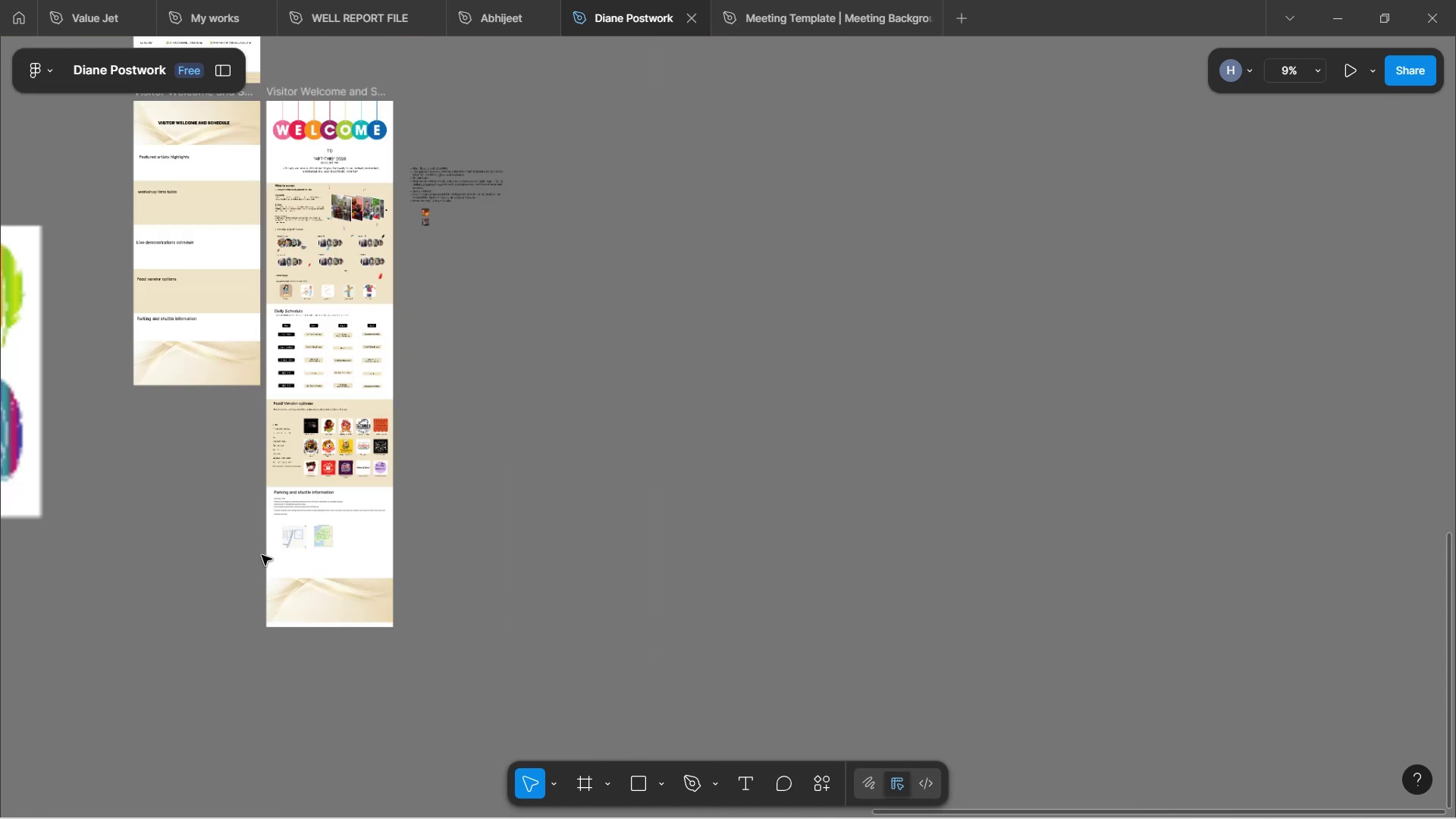 
key(Control+ControlLeft)
 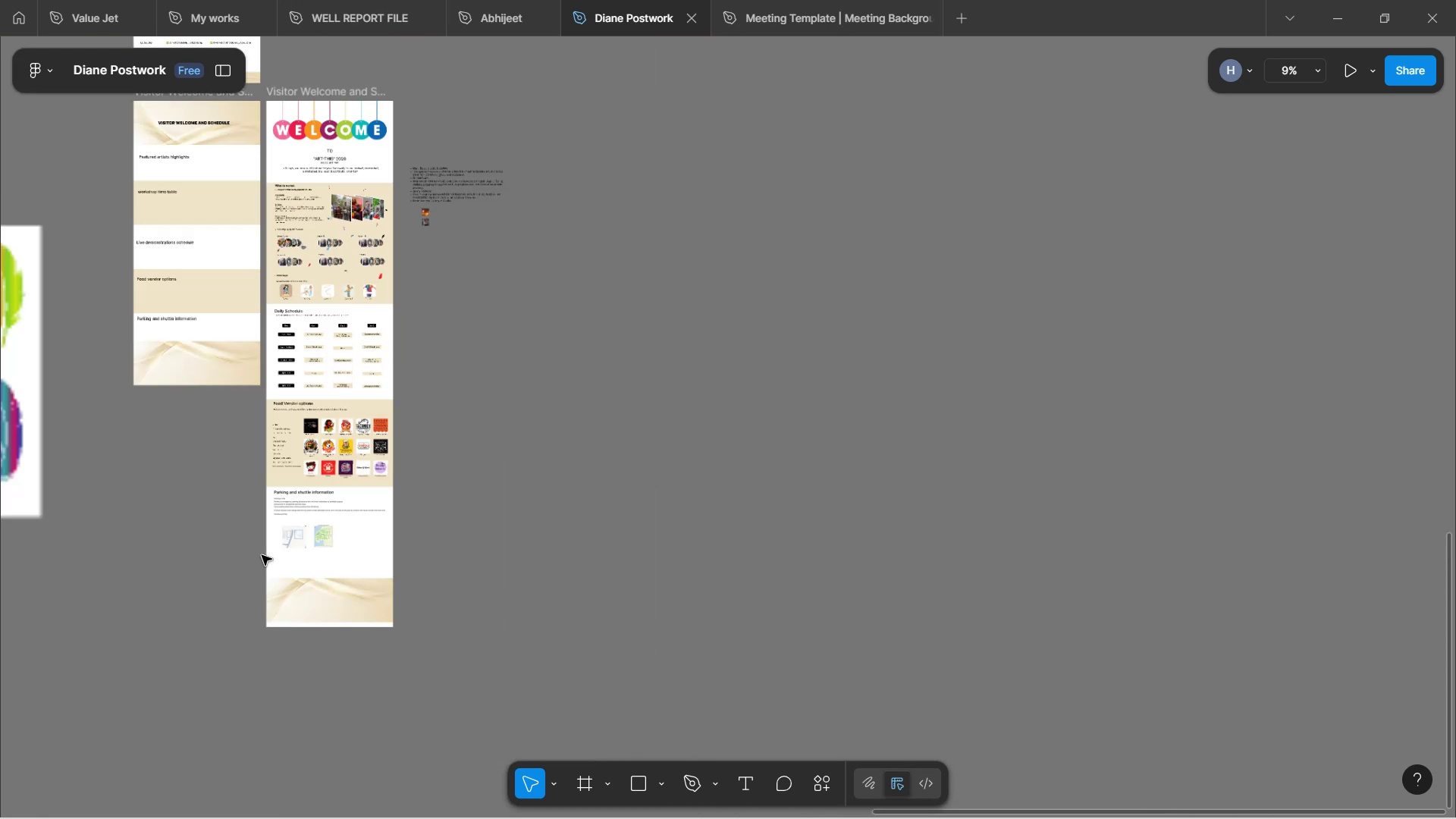 
key(Control+ControlLeft)
 